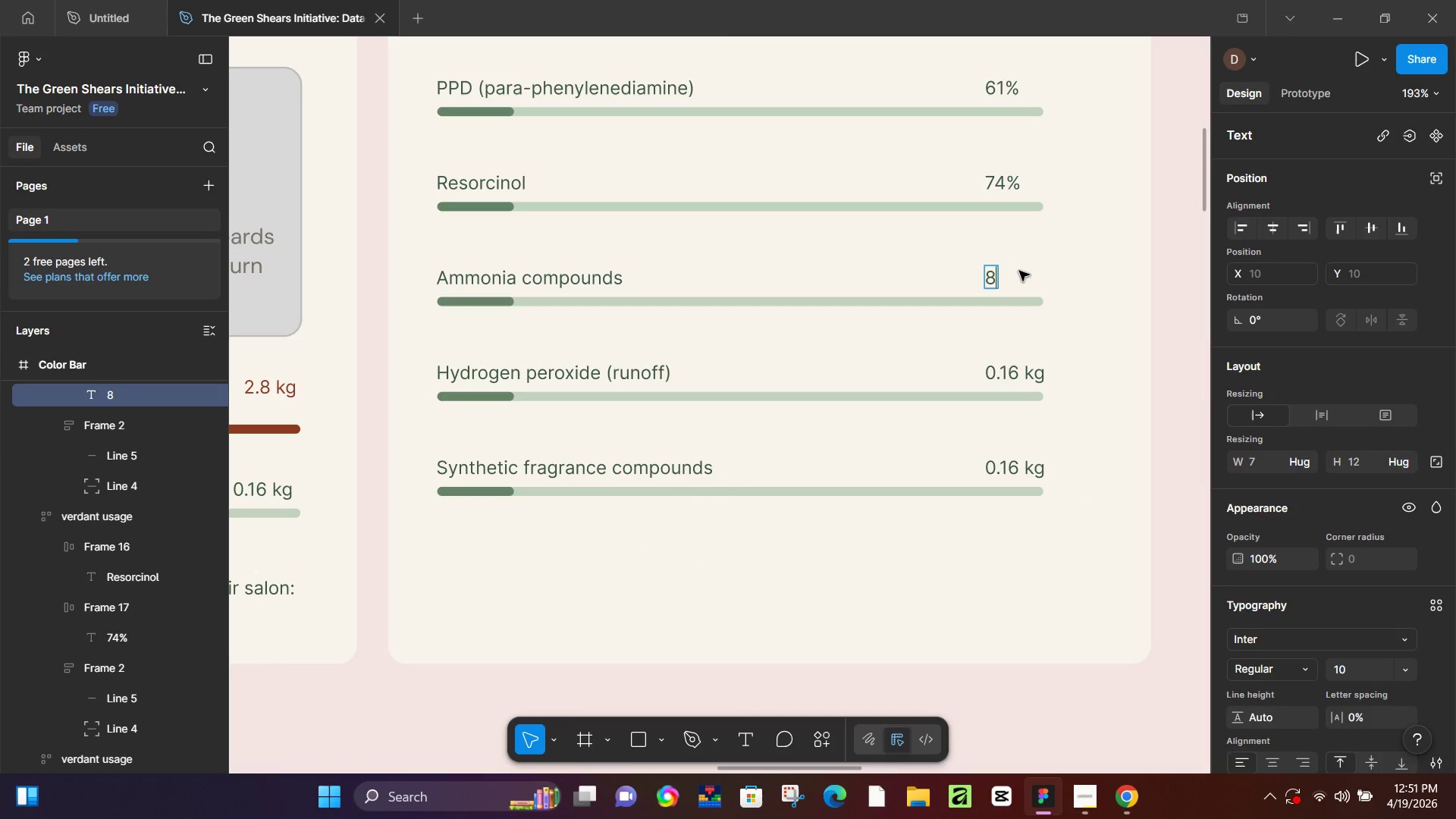 
key(Numpad2)
 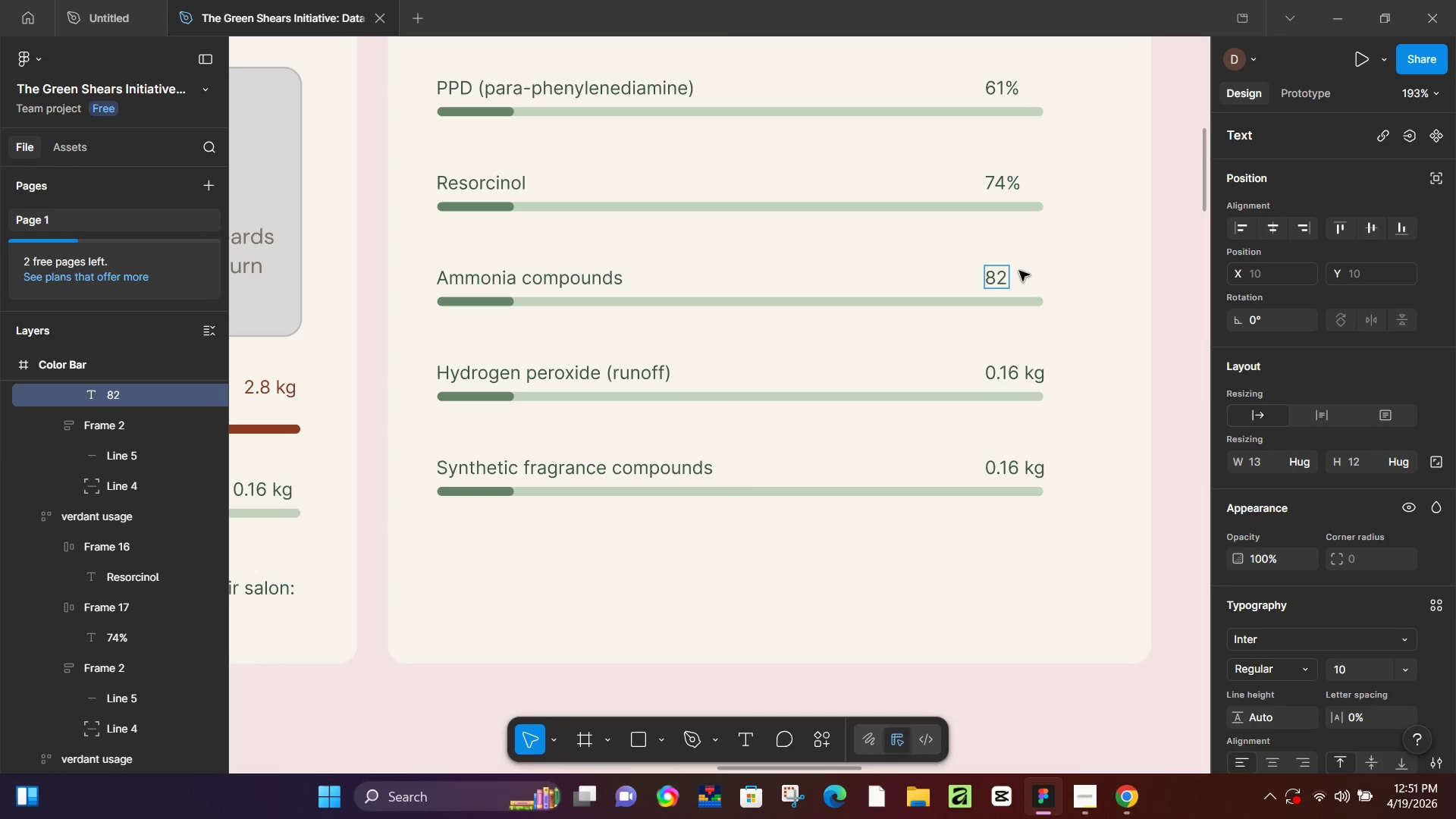 
key(Shift+ShiftLeft)
 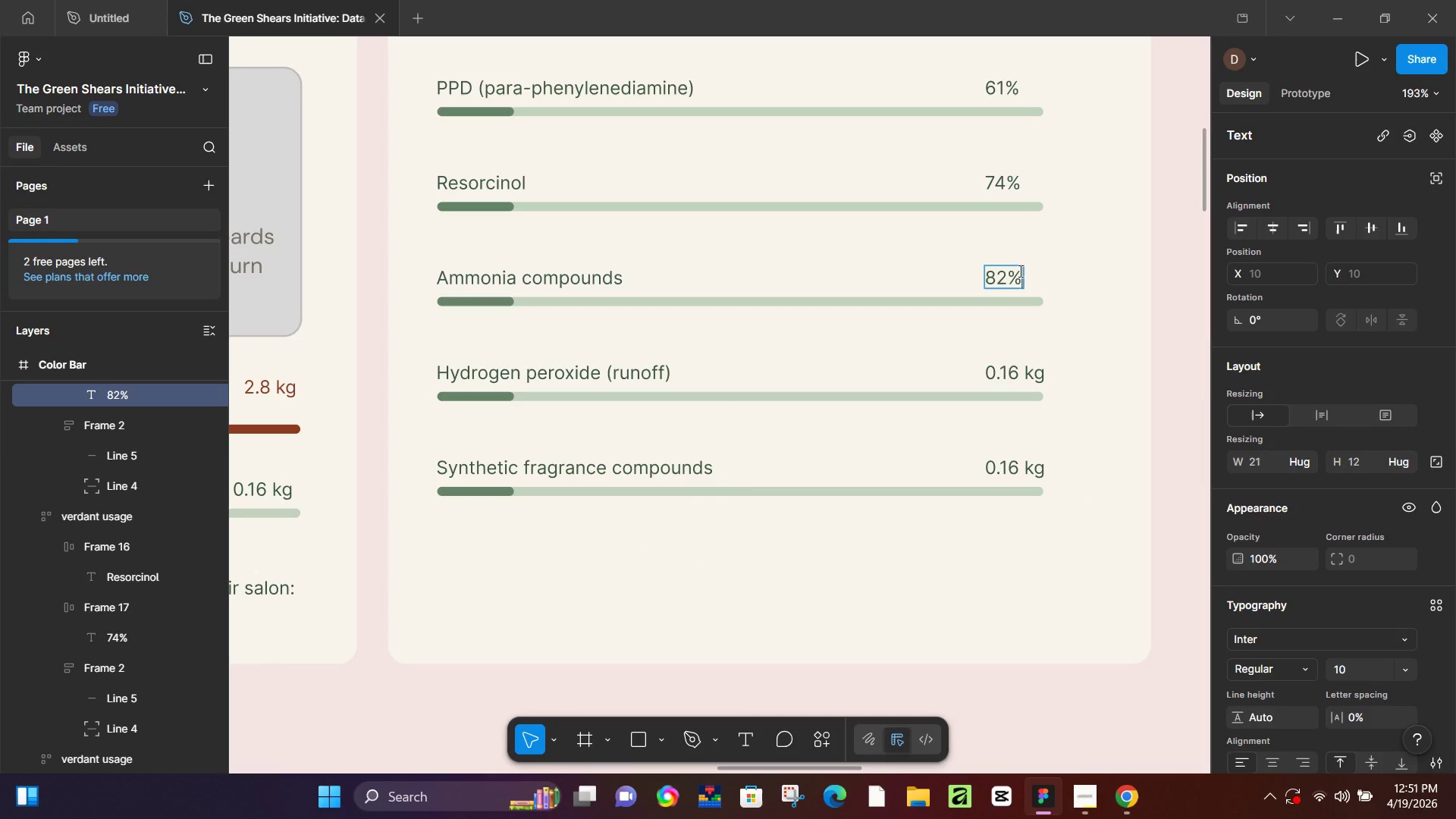 
key(Shift+5)
 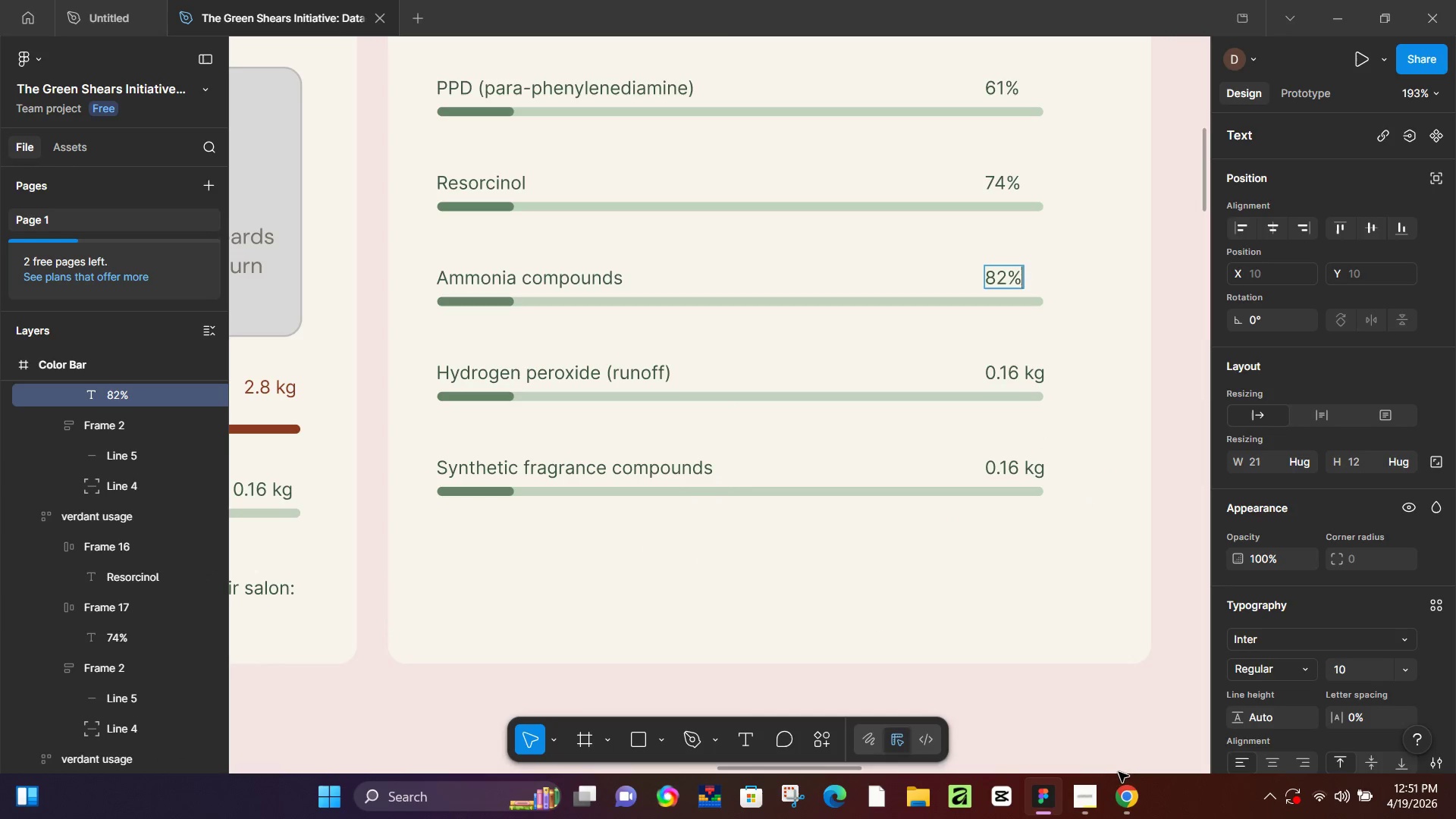 
double_click([1124, 786])
 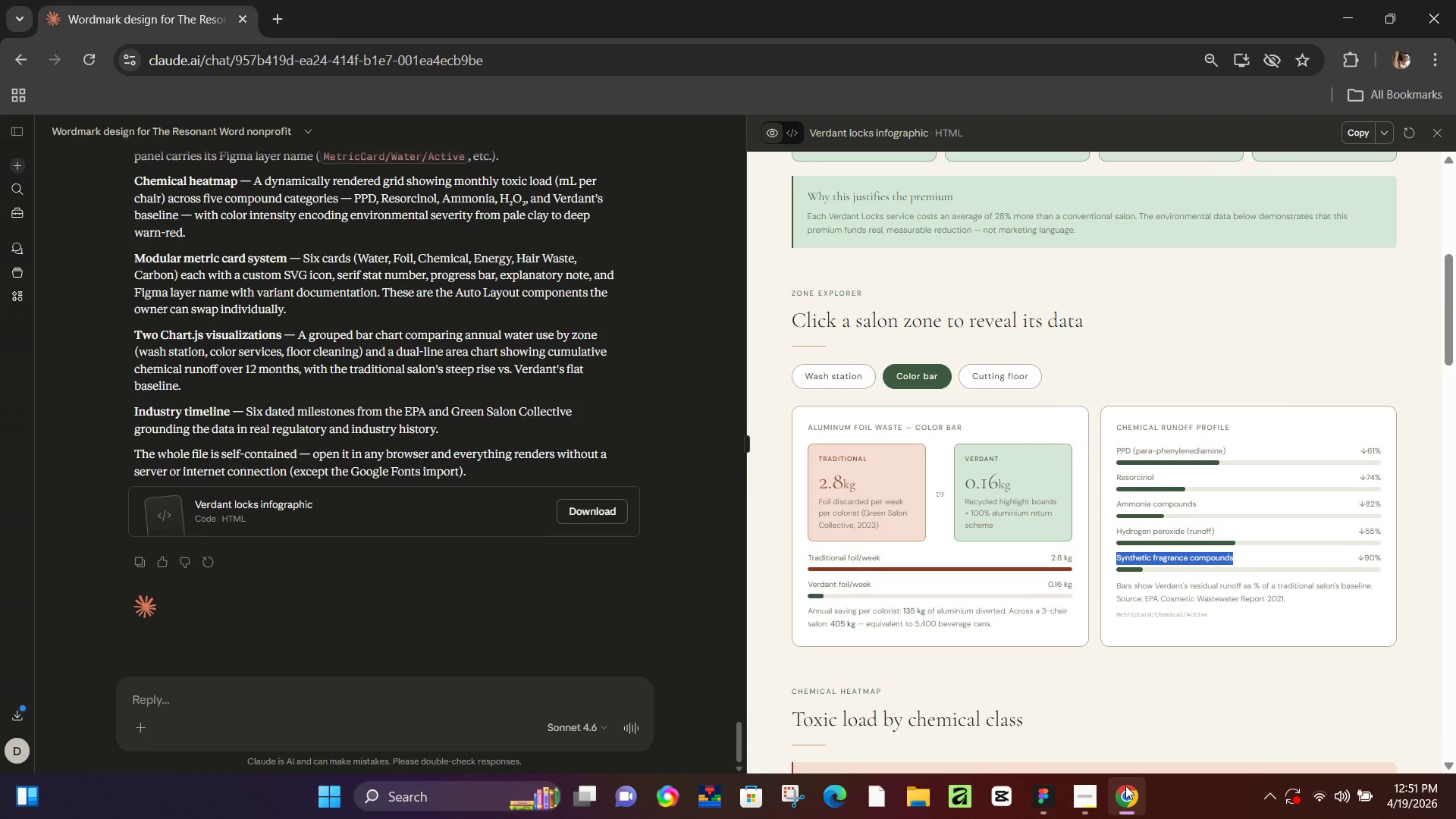 
left_click([1125, 786])
 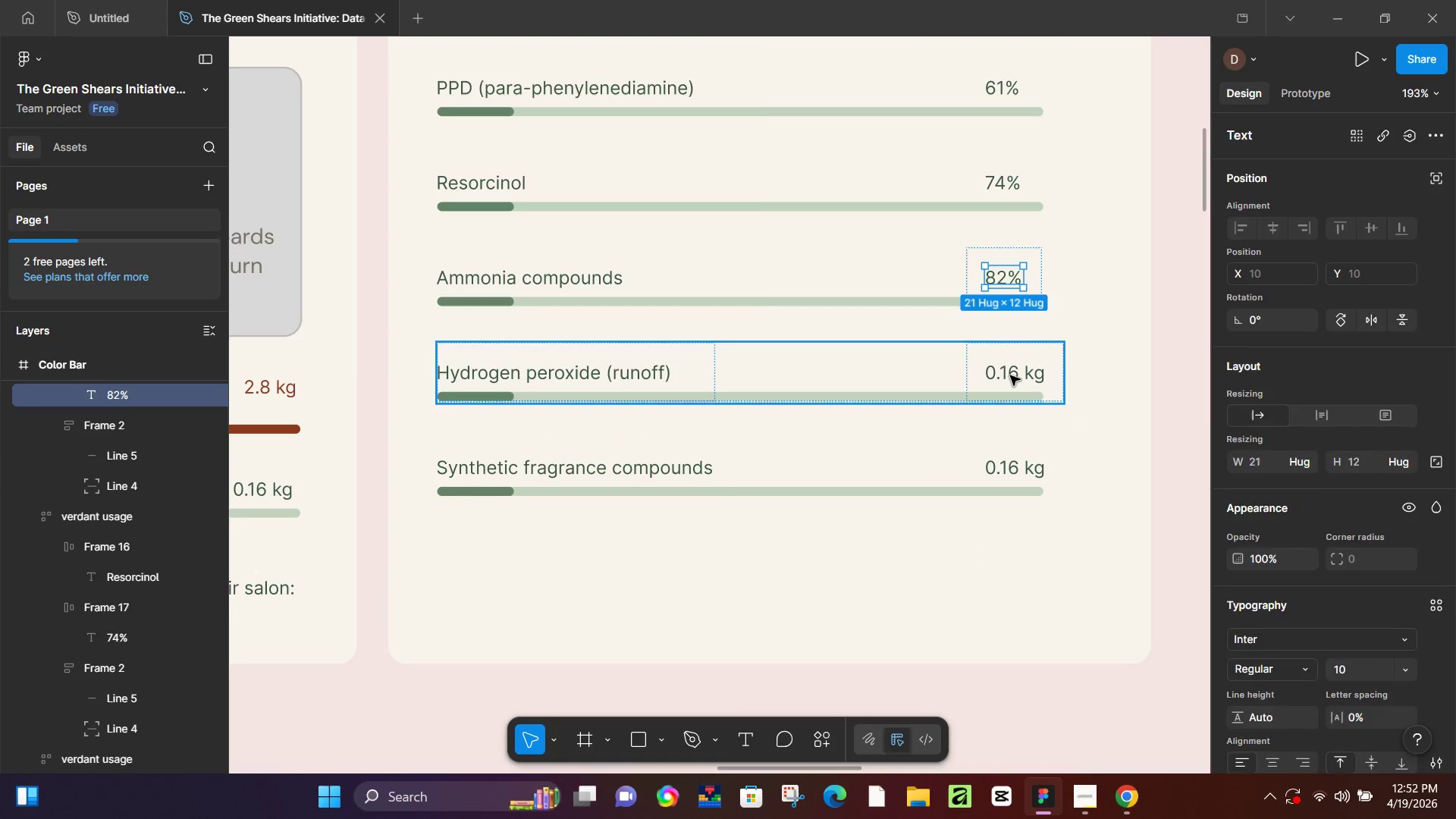 
double_click([1010, 375])
 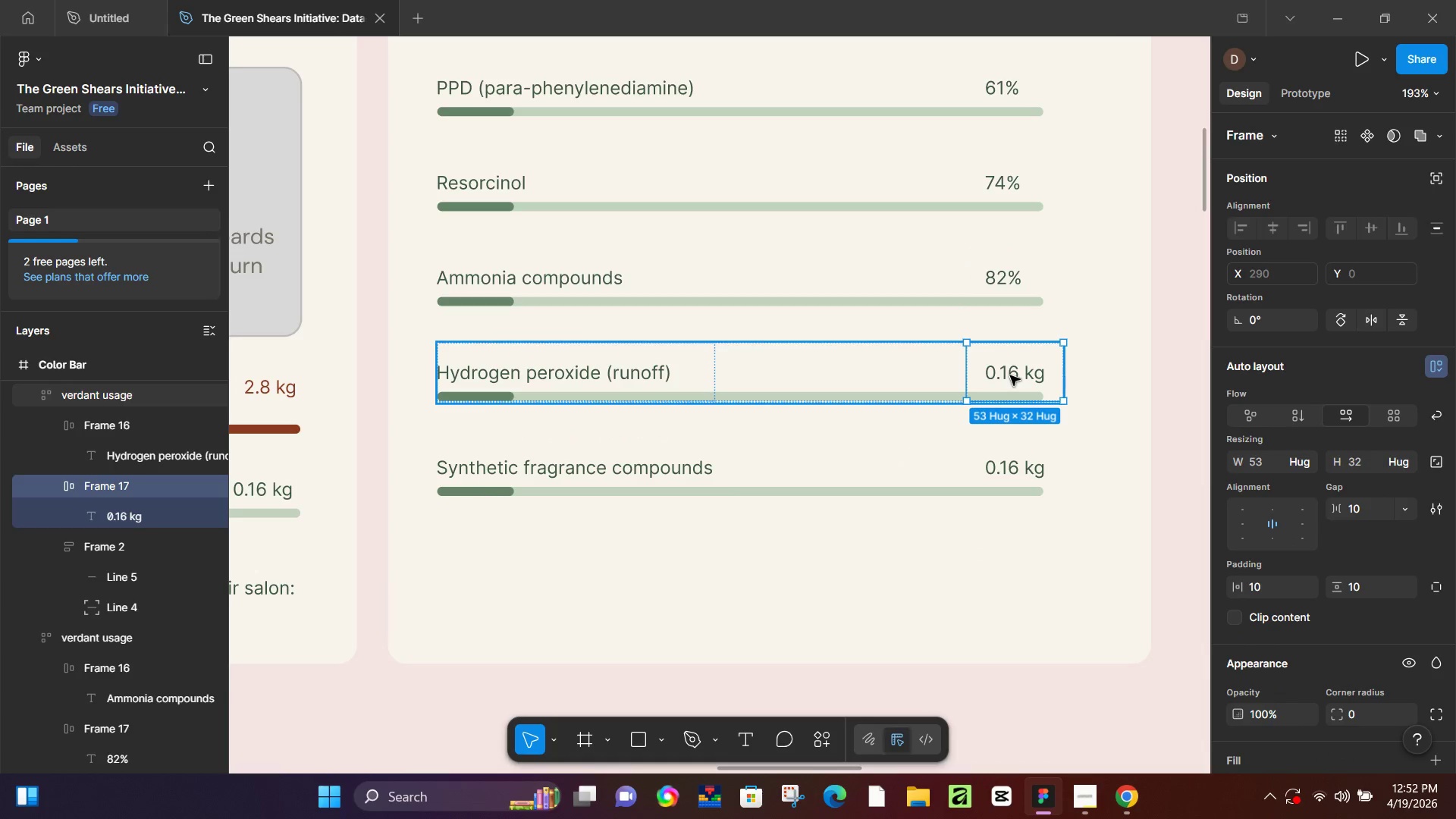 
triple_click([1010, 375])
 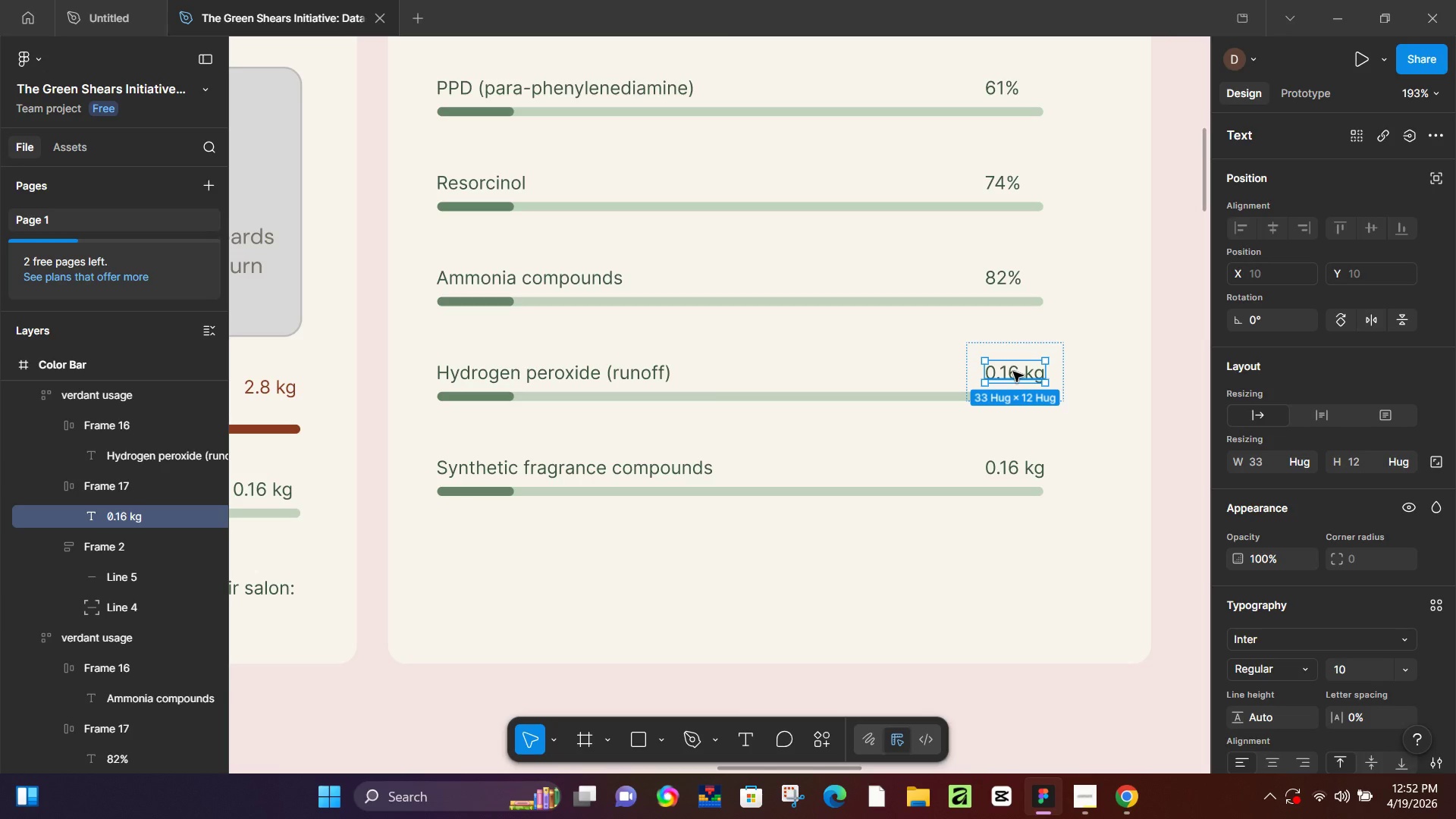 
triple_click([1013, 372])
 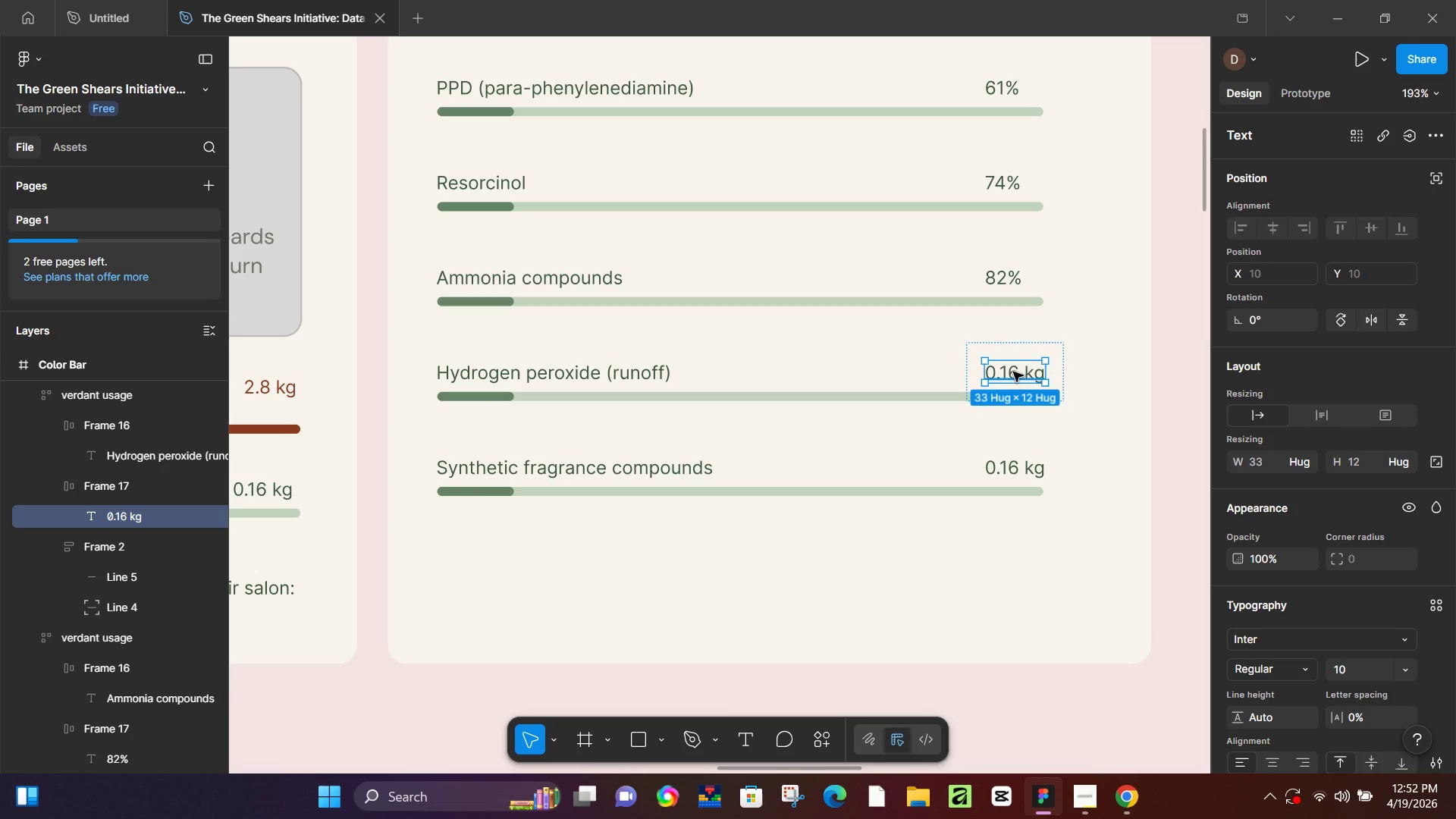 
triple_click([1013, 372])
 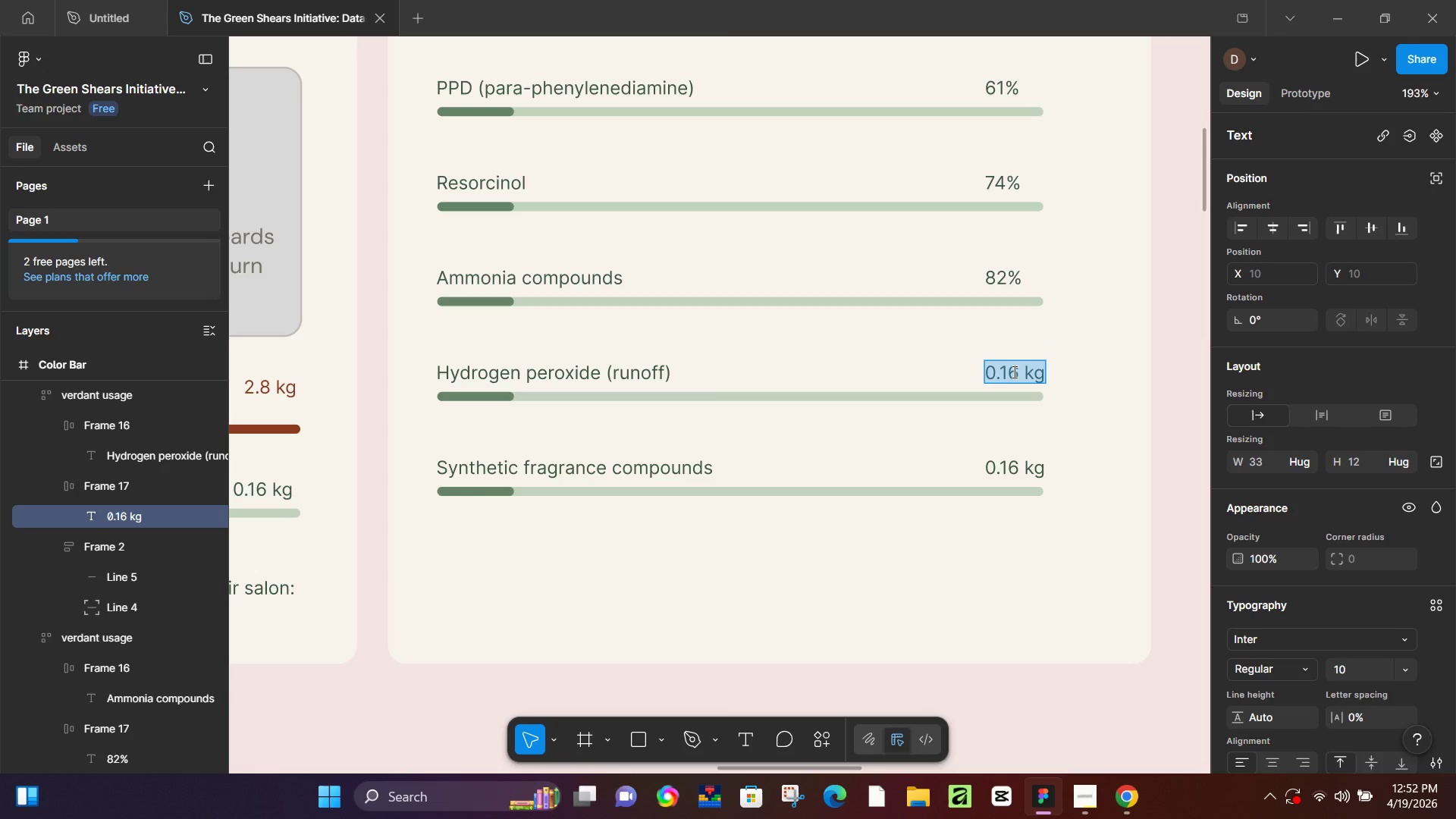 
triple_click([1013, 372])
 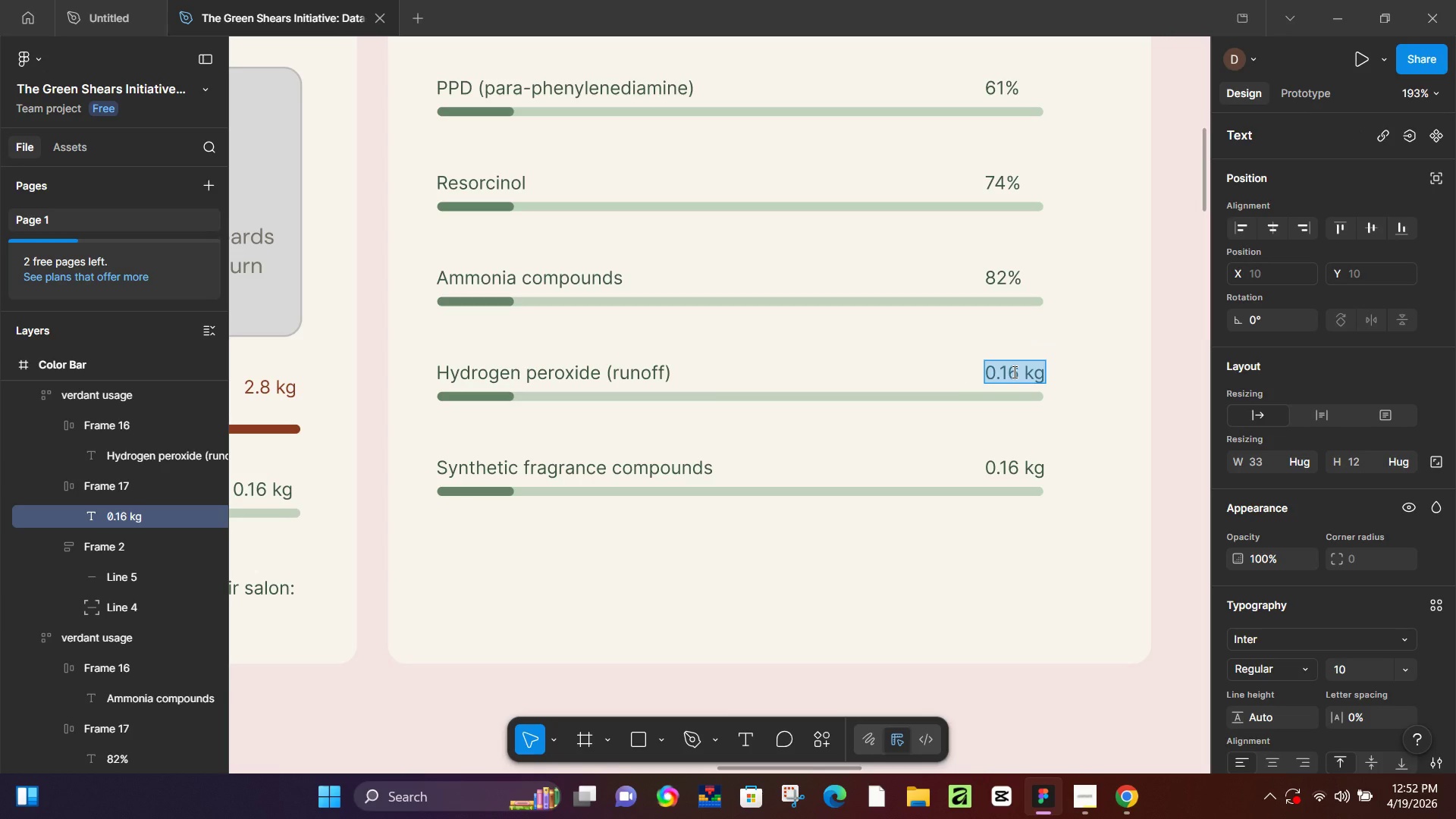 
type(55%)
 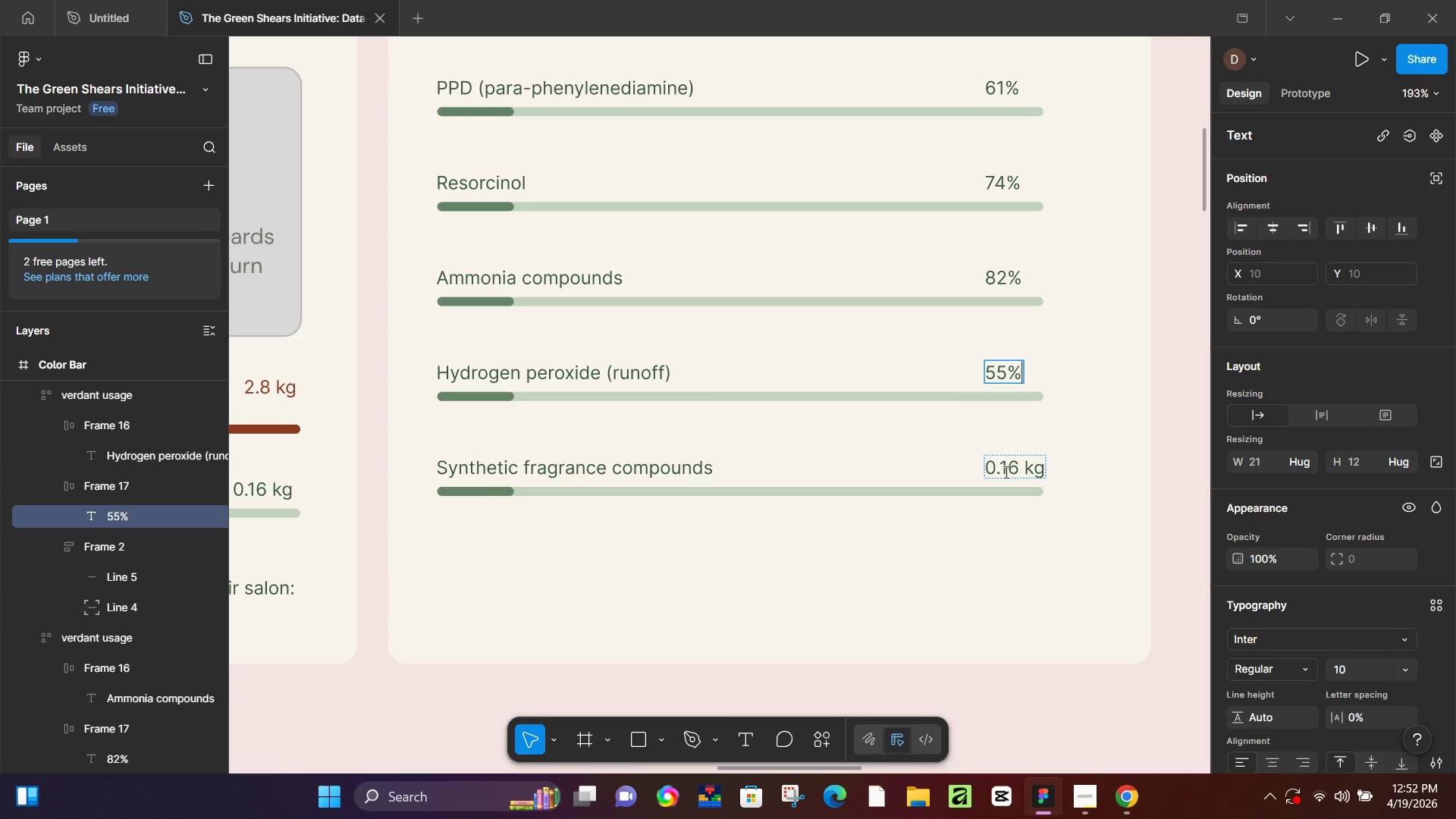 
left_click([1015, 471])
 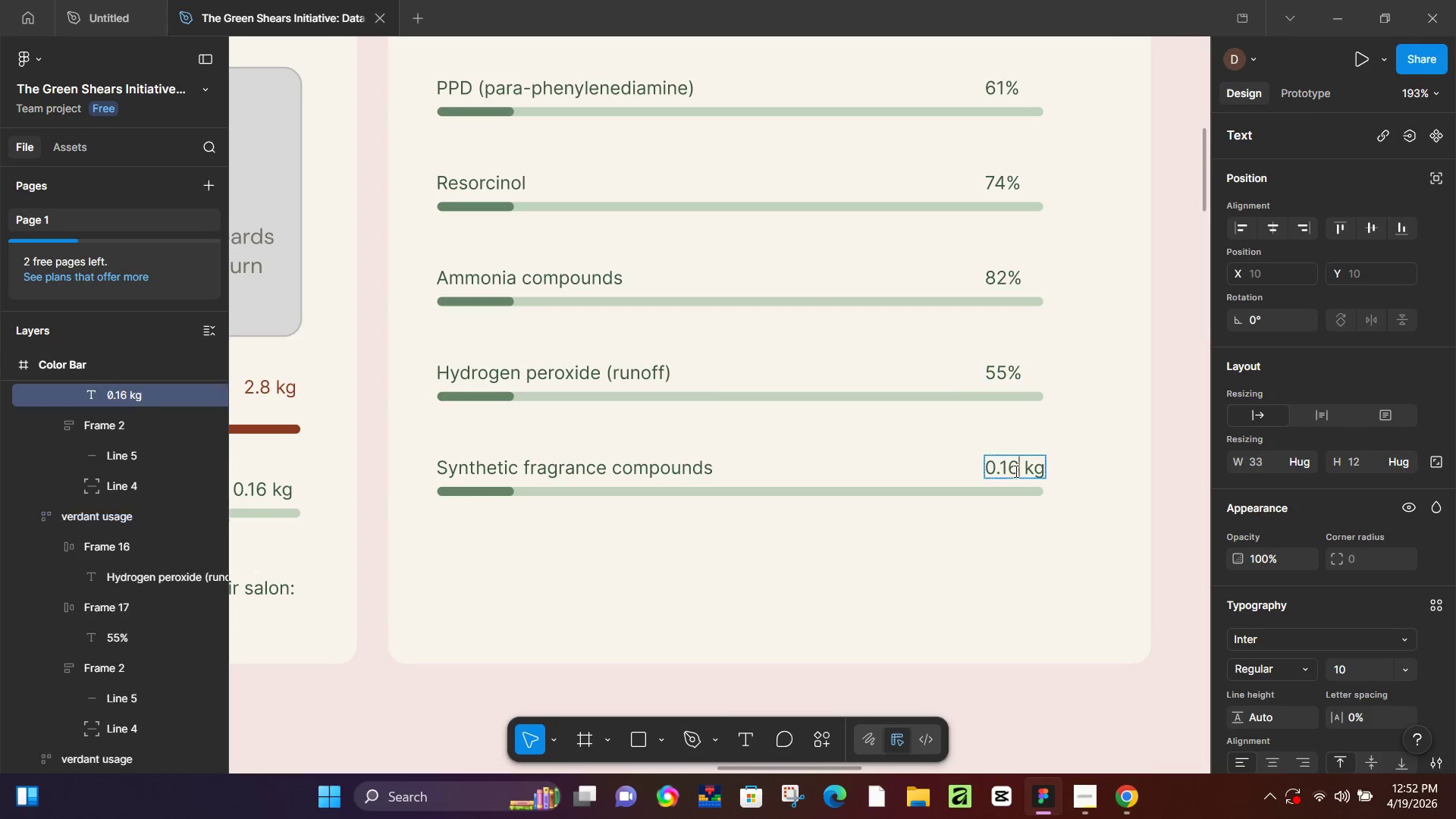 
key(Control+ControlLeft)
 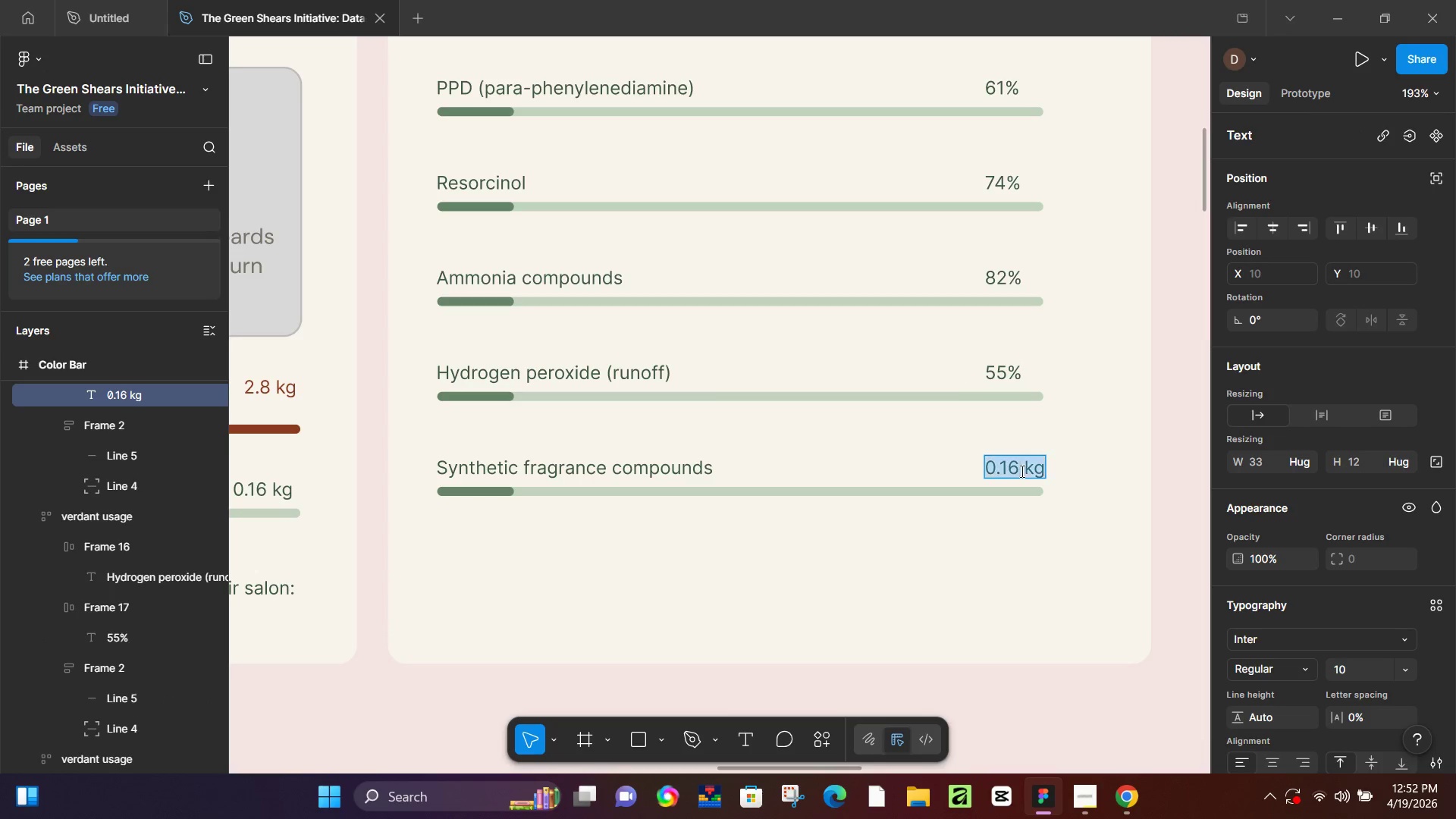 
key(Control+A)
 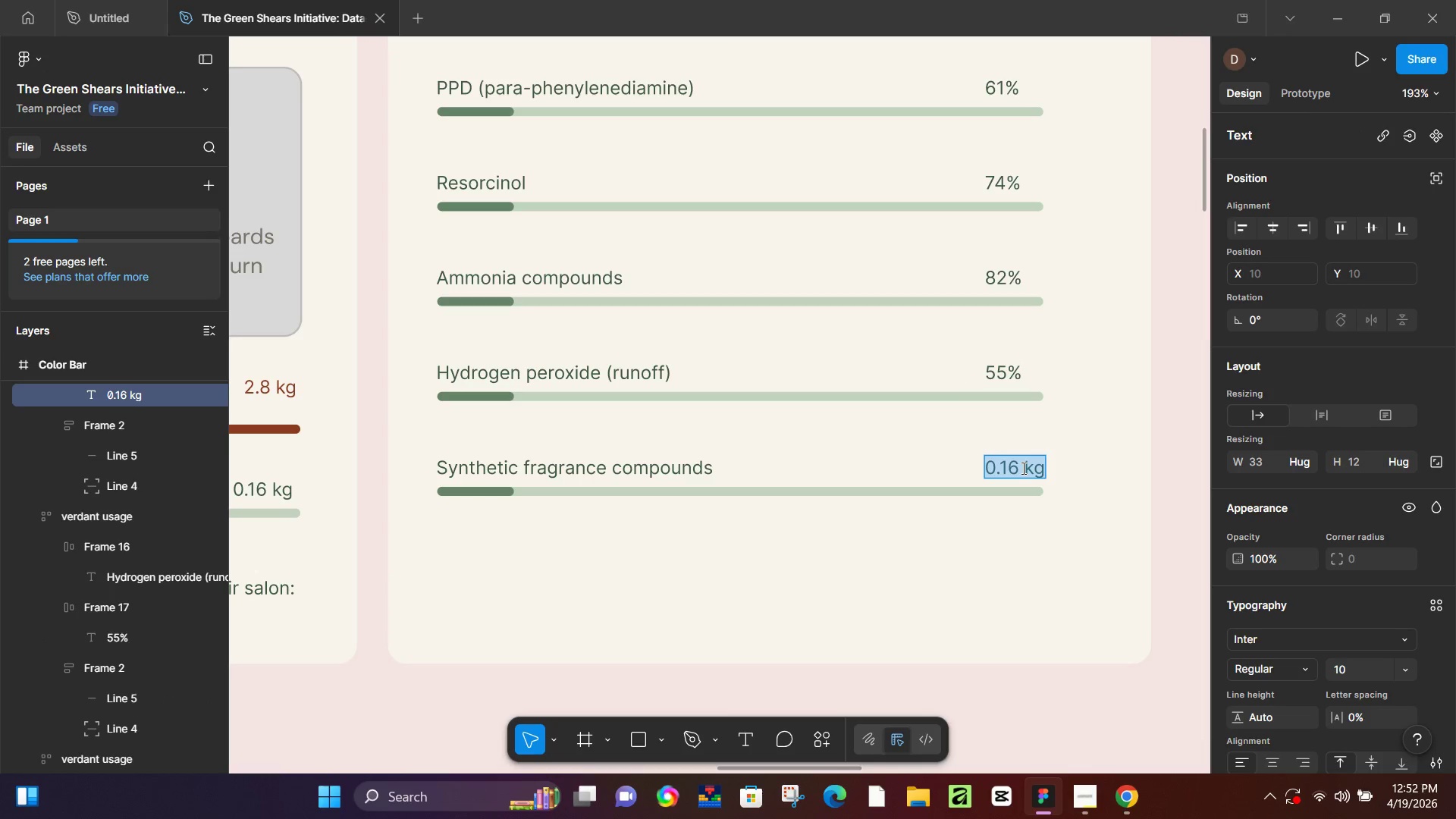 
type(90%)
 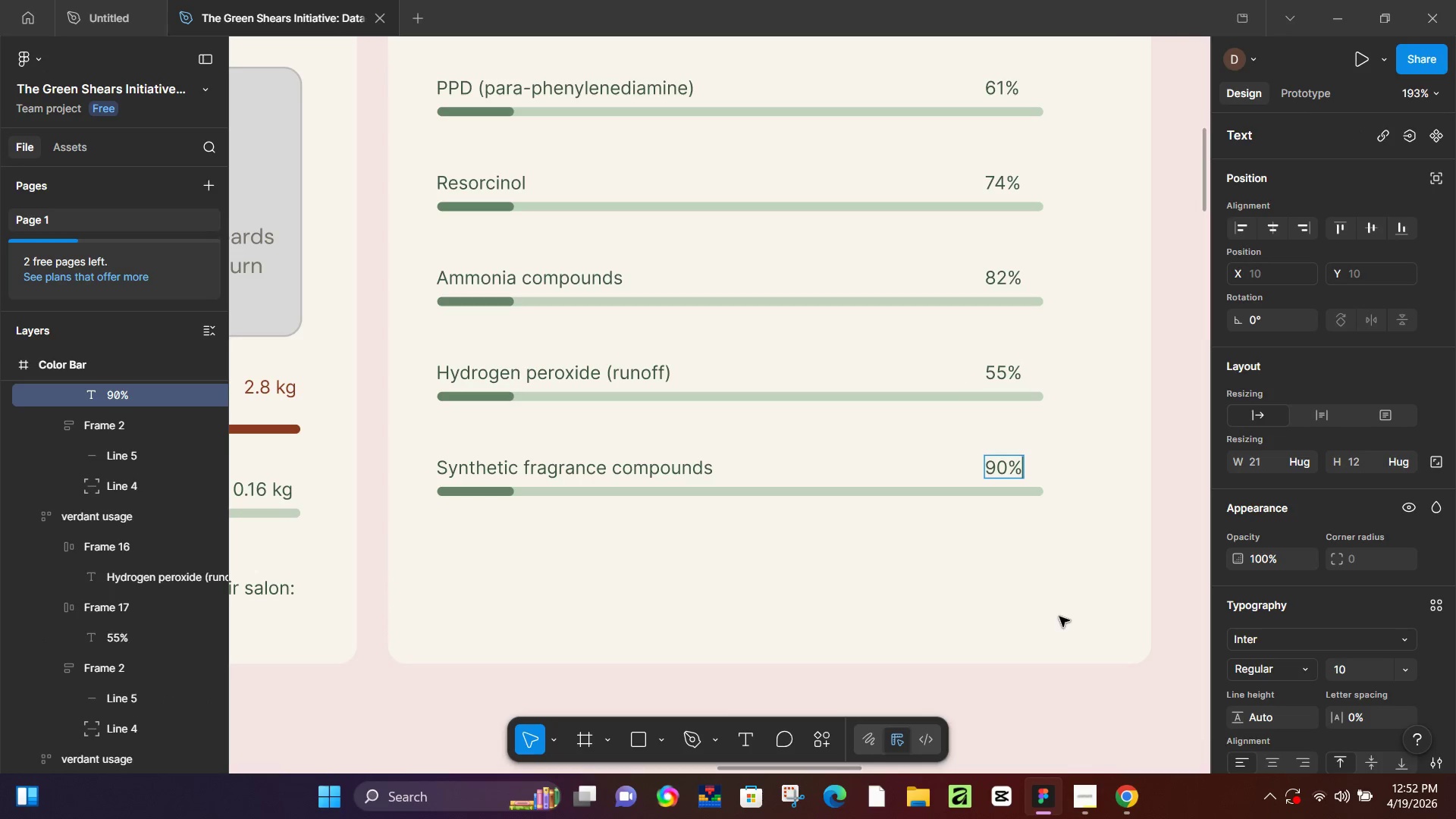 
left_click([1134, 805])
 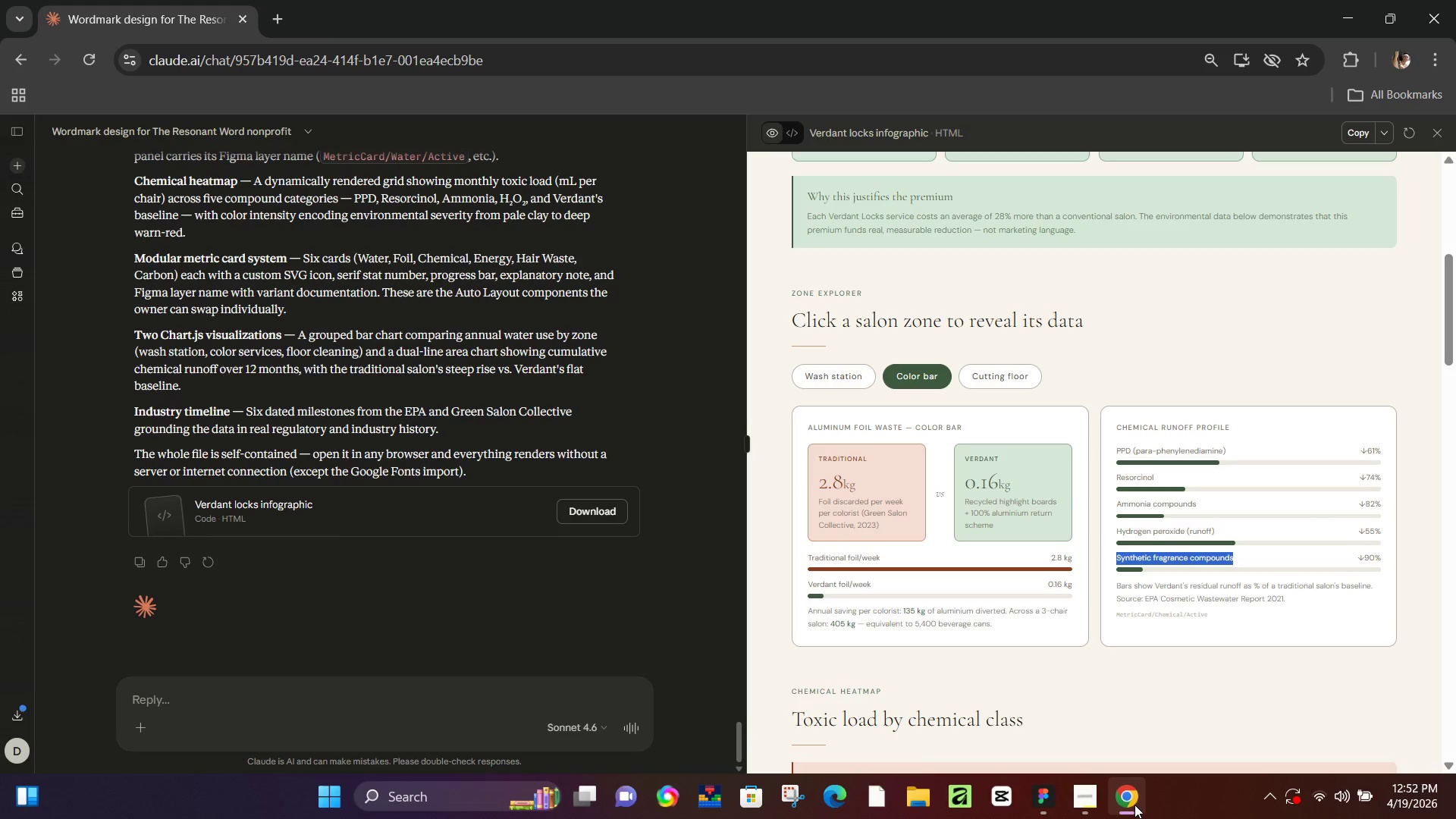 
wait(5.97)
 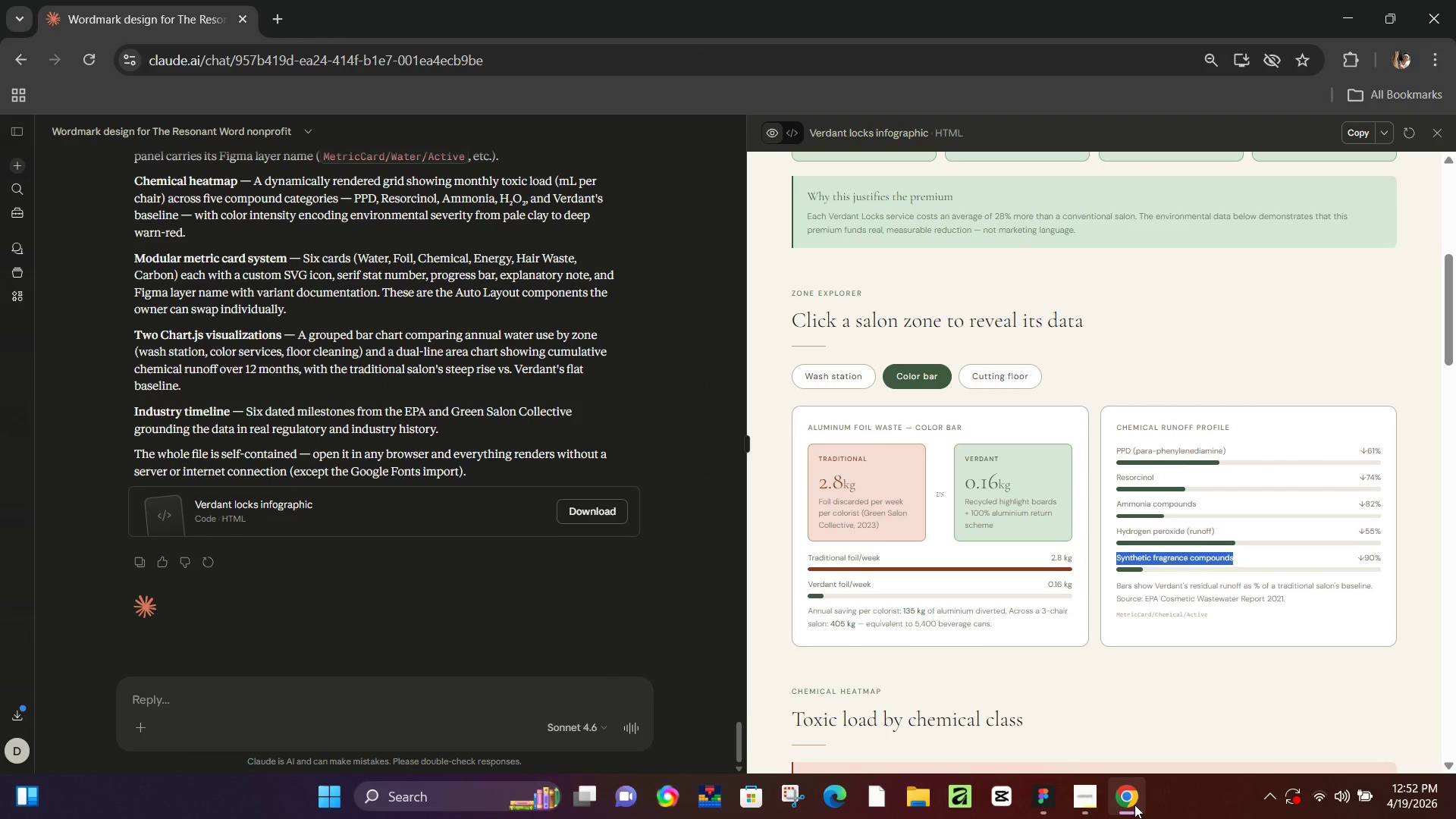 
left_click([1135, 799])
 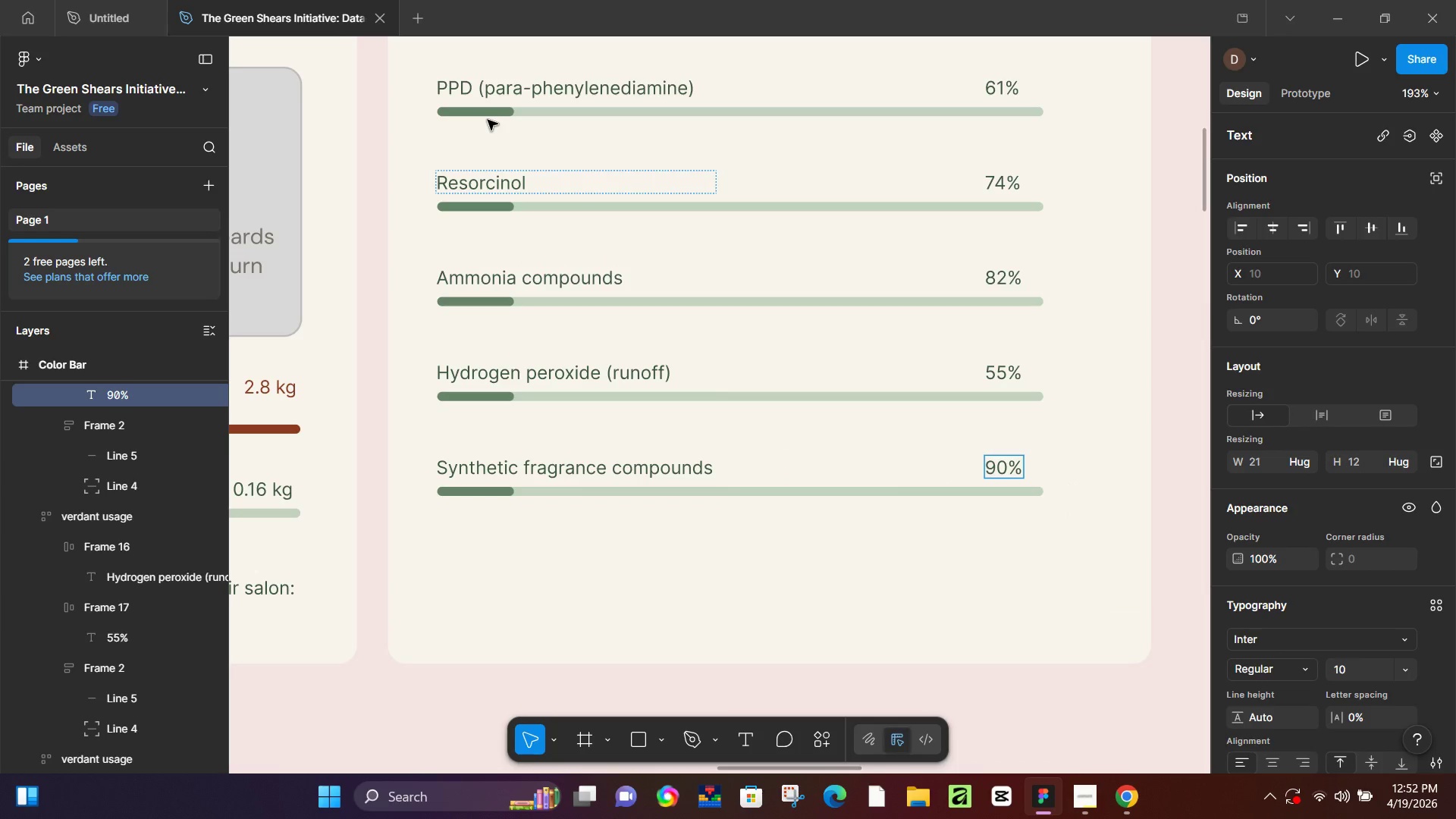 
left_click([496, 114])
 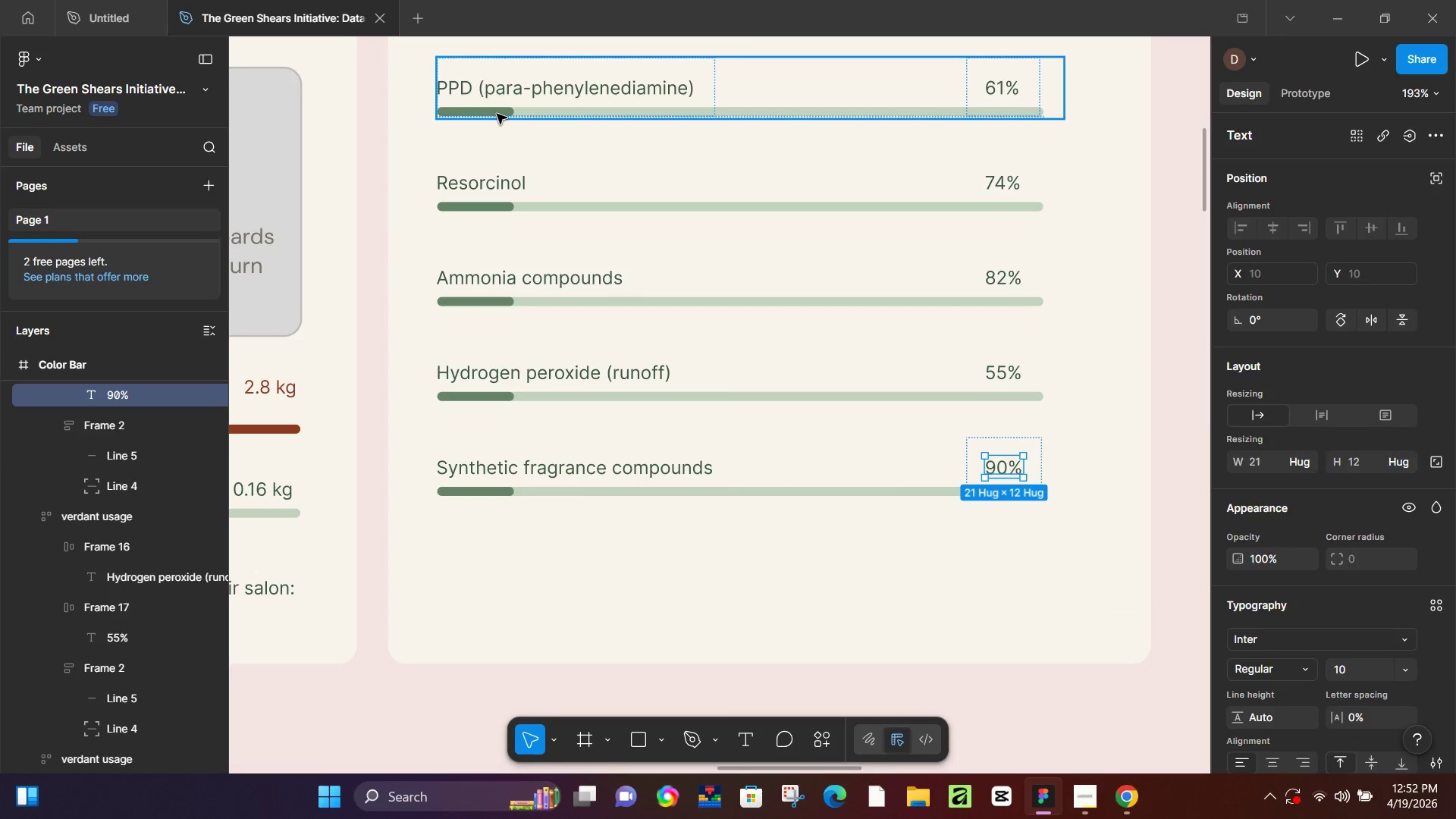 
triple_click([497, 114])
 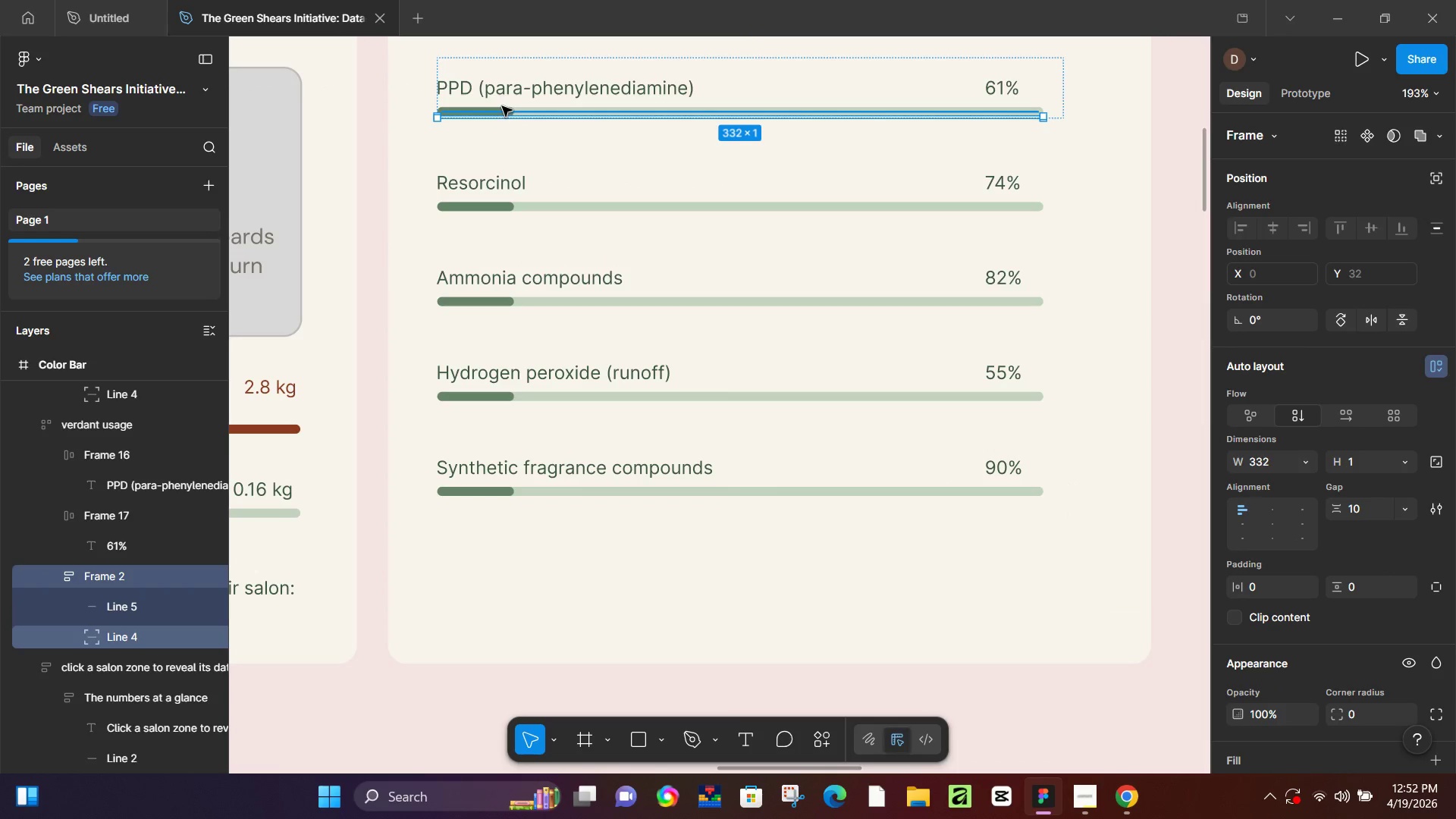 
double_click([503, 106])
 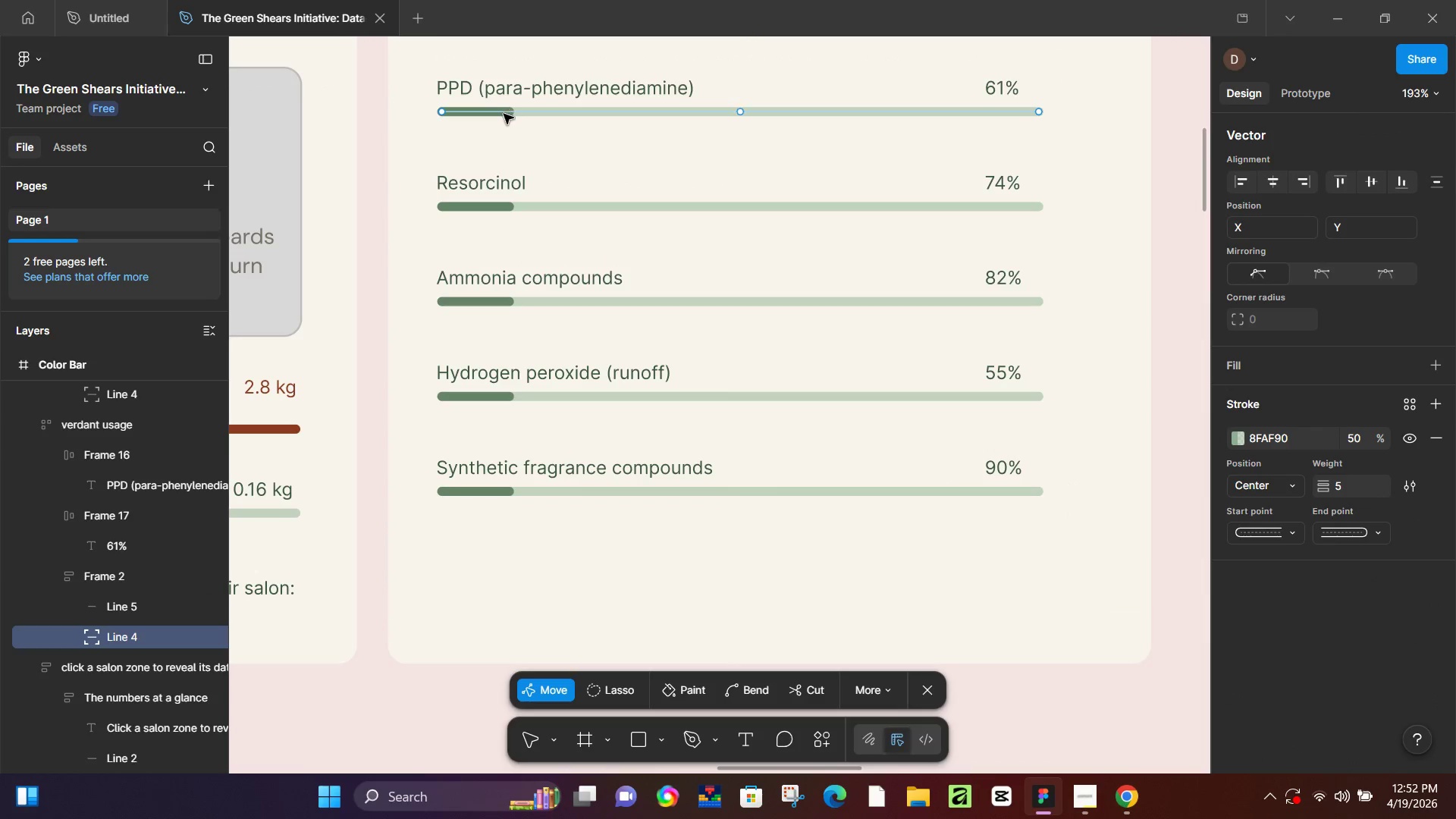 
left_click([504, 114])
 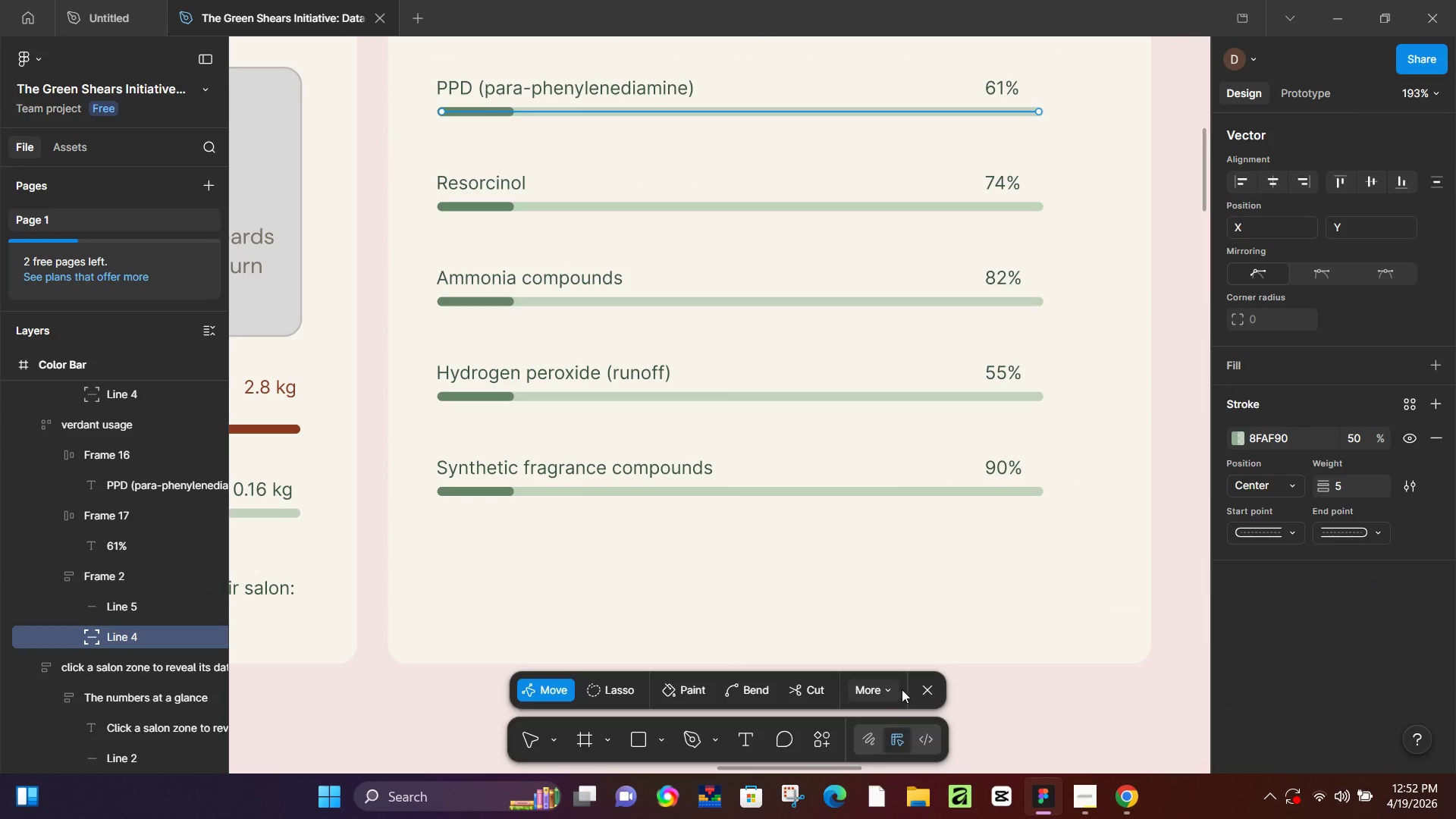 
left_click([921, 689])
 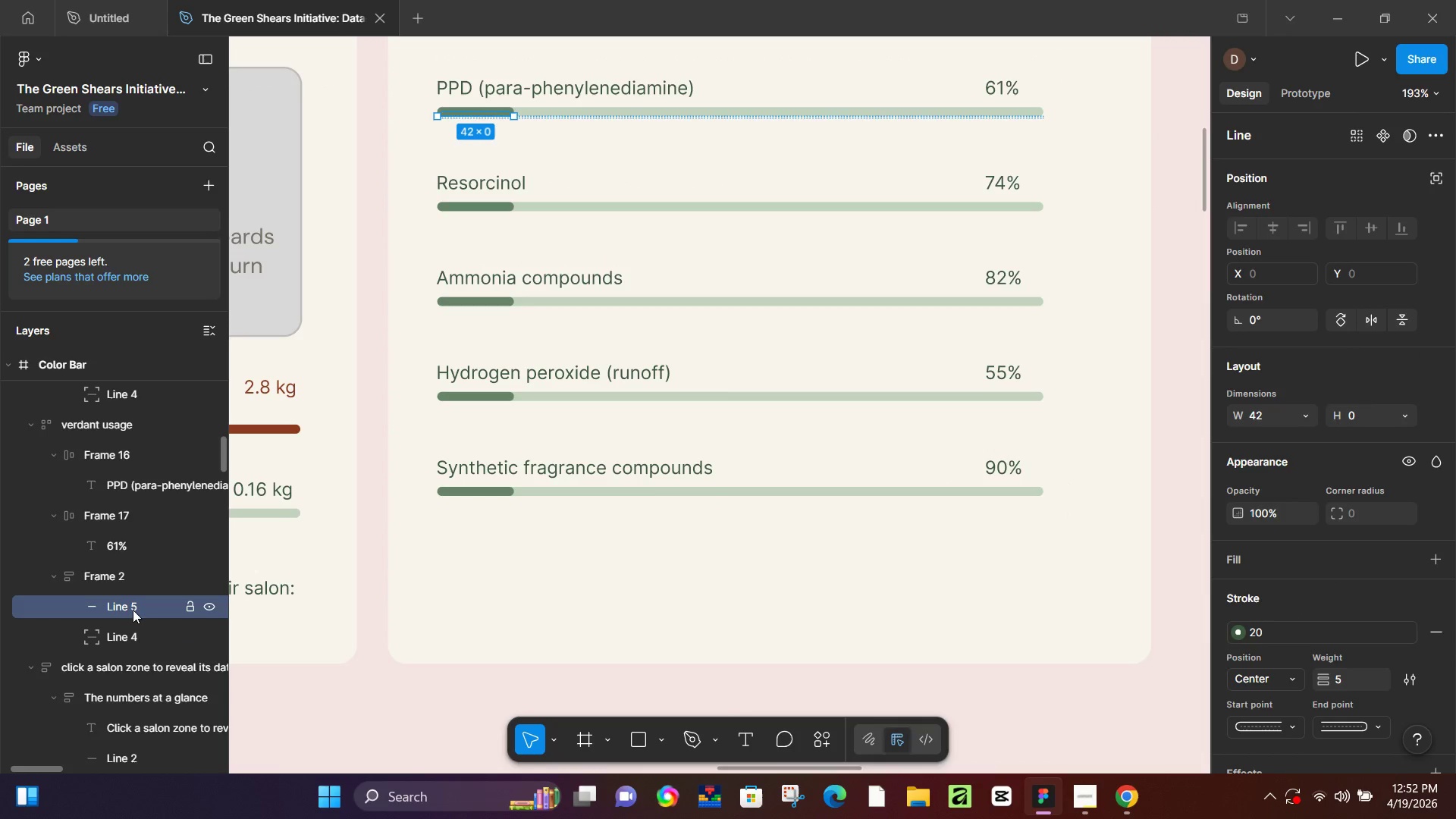 
key(Control+ControlLeft)
 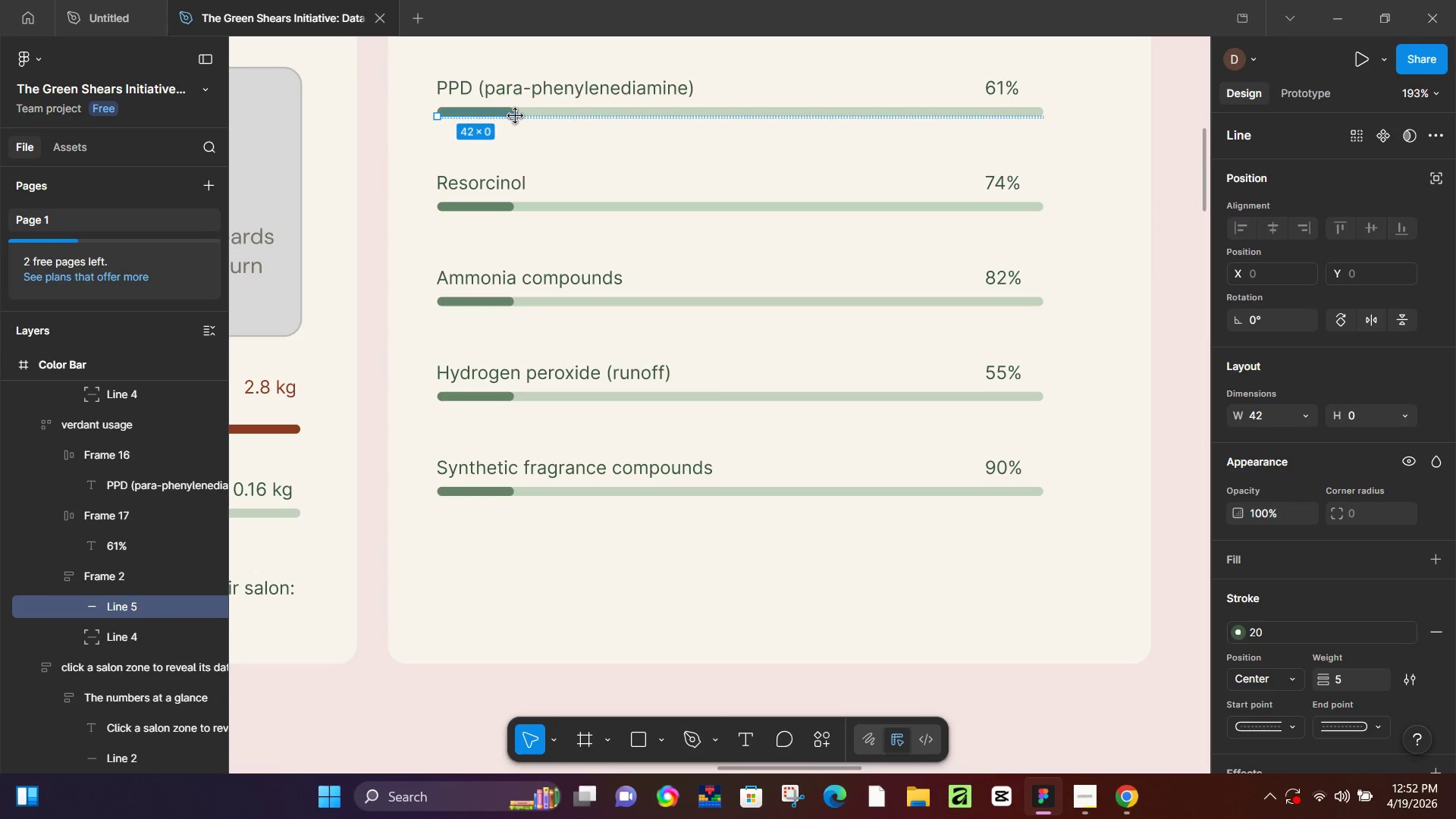 
hold_key(key=ShiftLeft, duration=1.52)
left_click_drag(start_coordinate=[516, 116], to_coordinate=[750, 119])
 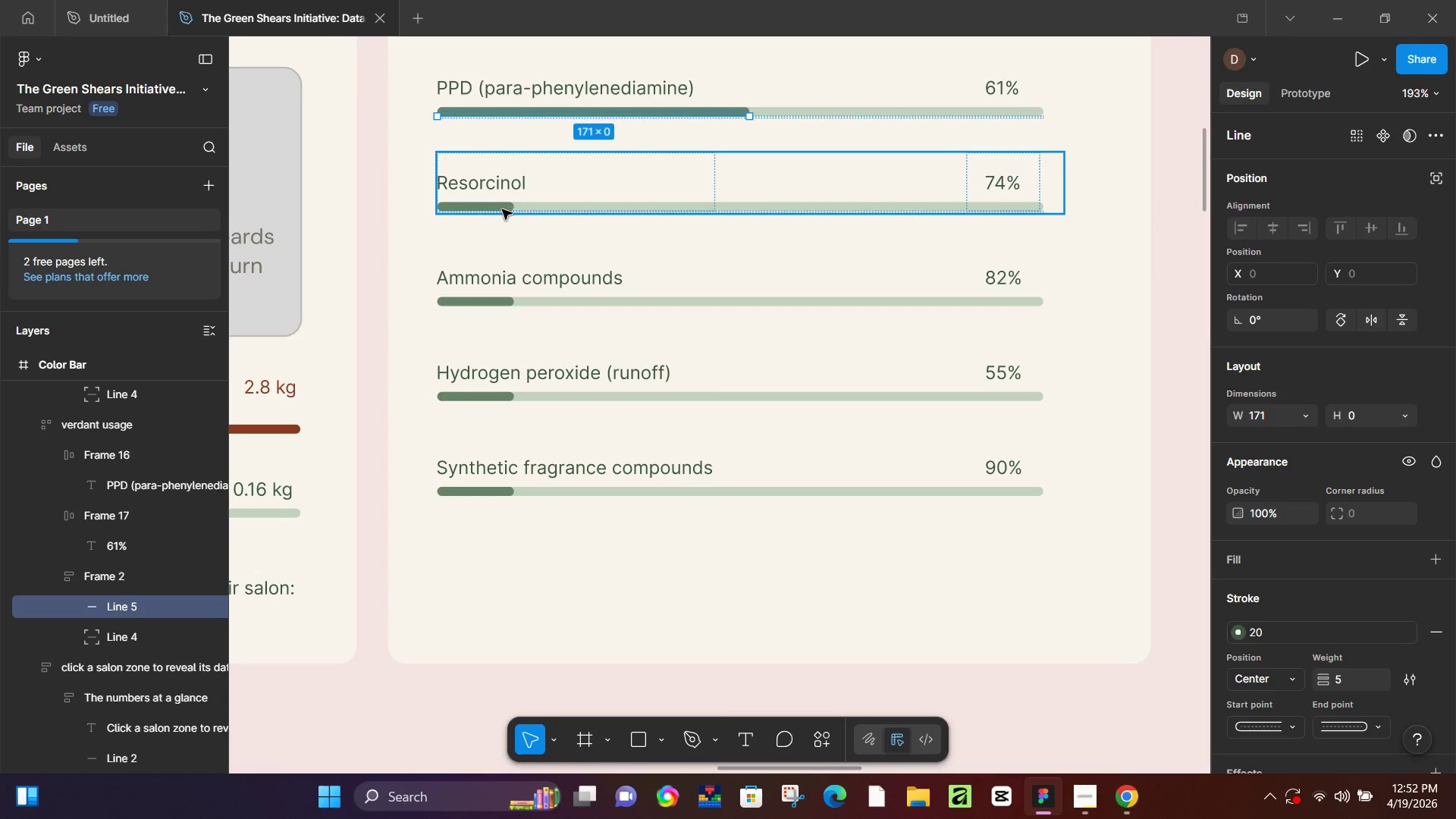 
hold_key(key=ShiftLeft, duration=0.52)
 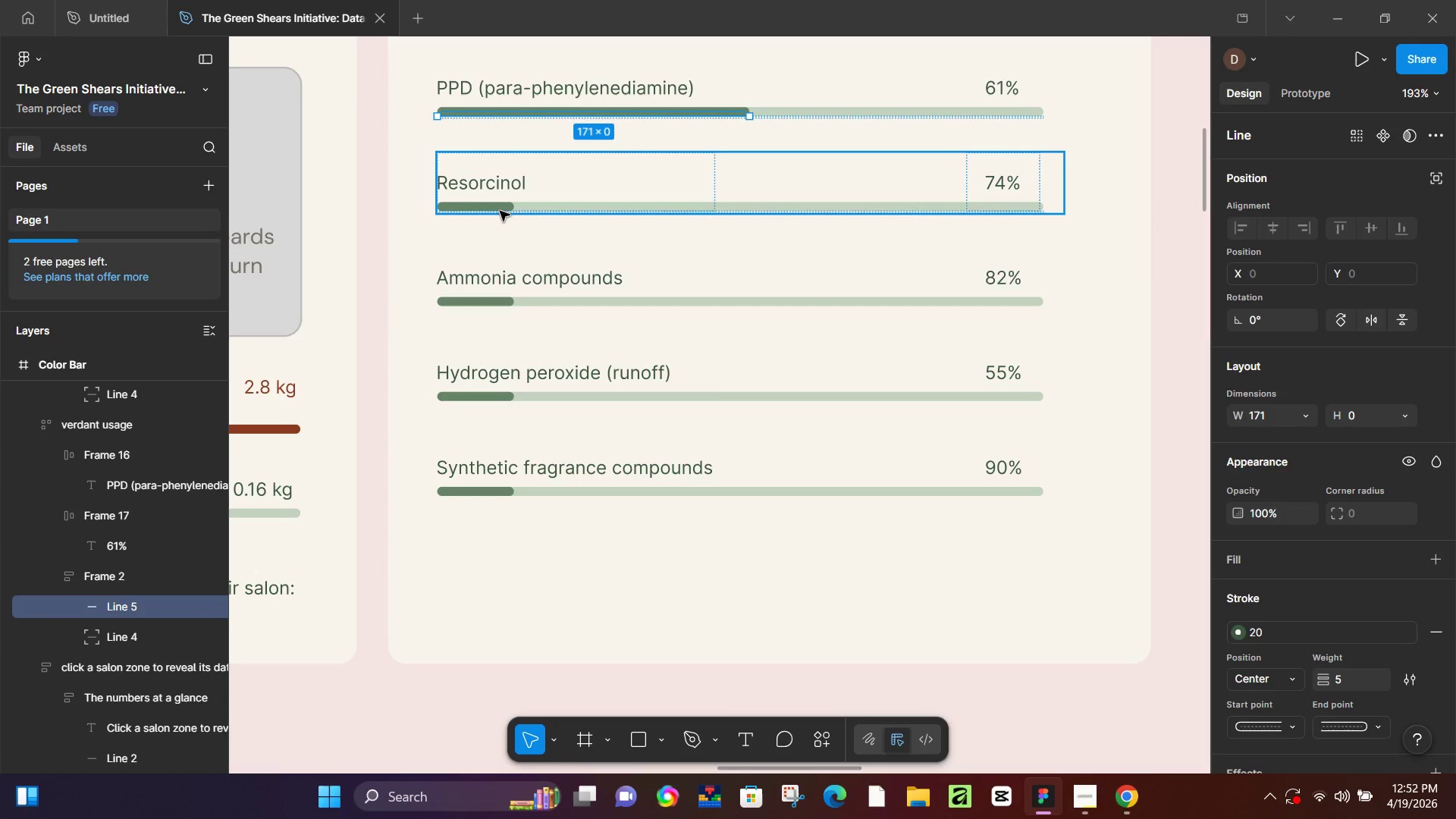 
hold_key(key=ShiftLeft, duration=6.33)
left_click([500, 210])
 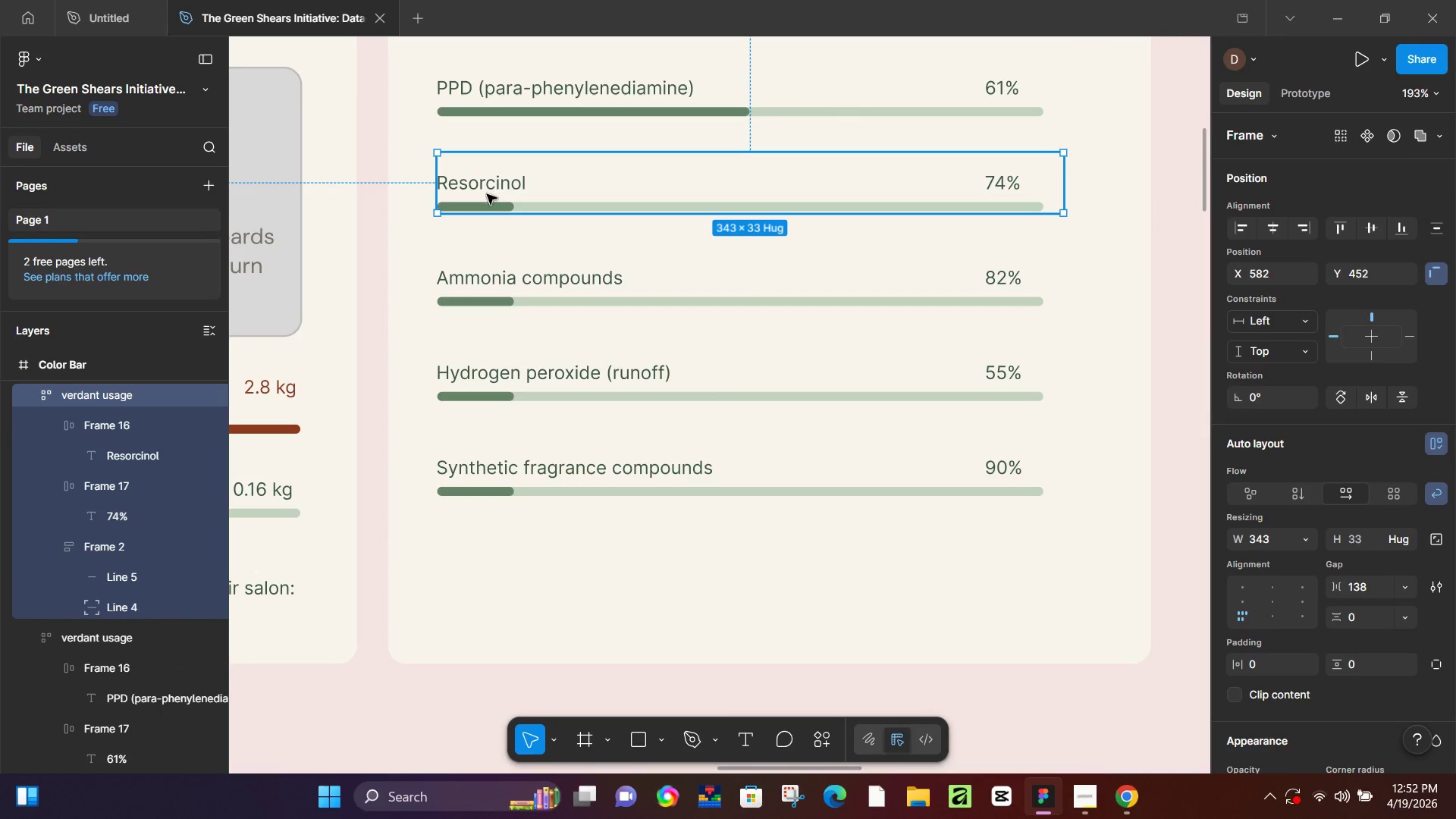 
double_click([480, 207])
 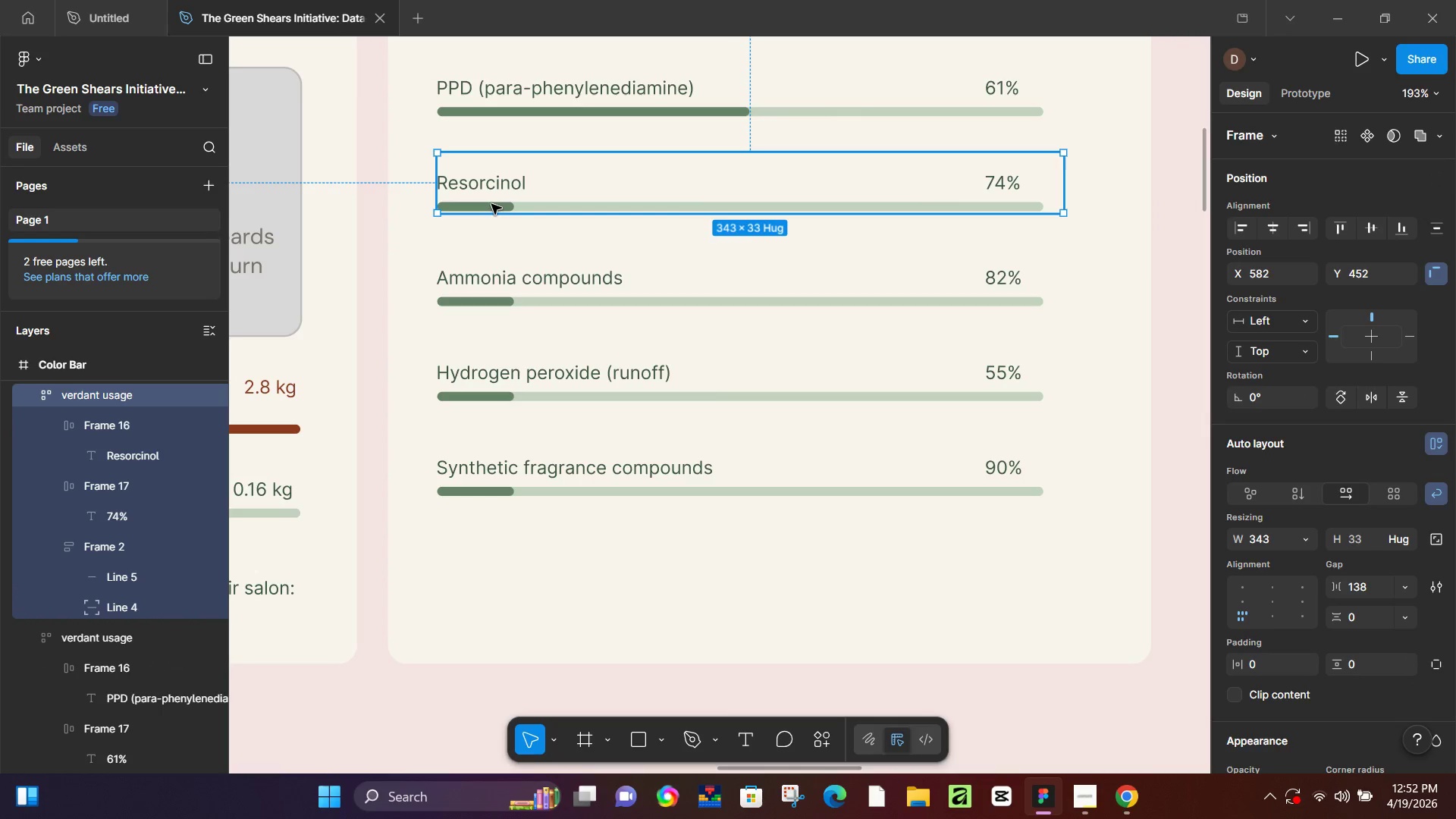 
double_click([491, 204])
 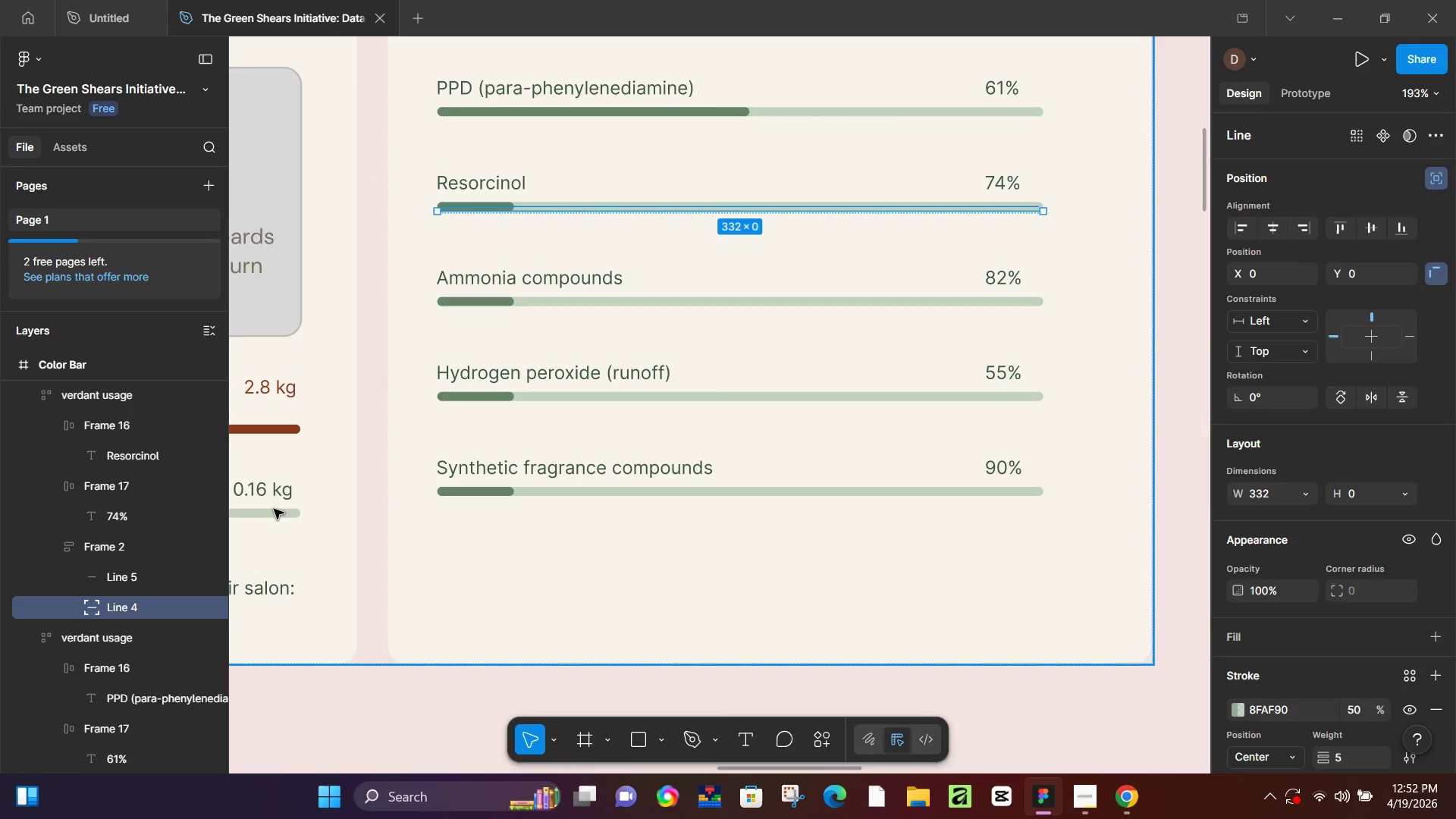 
left_click([150, 579])
 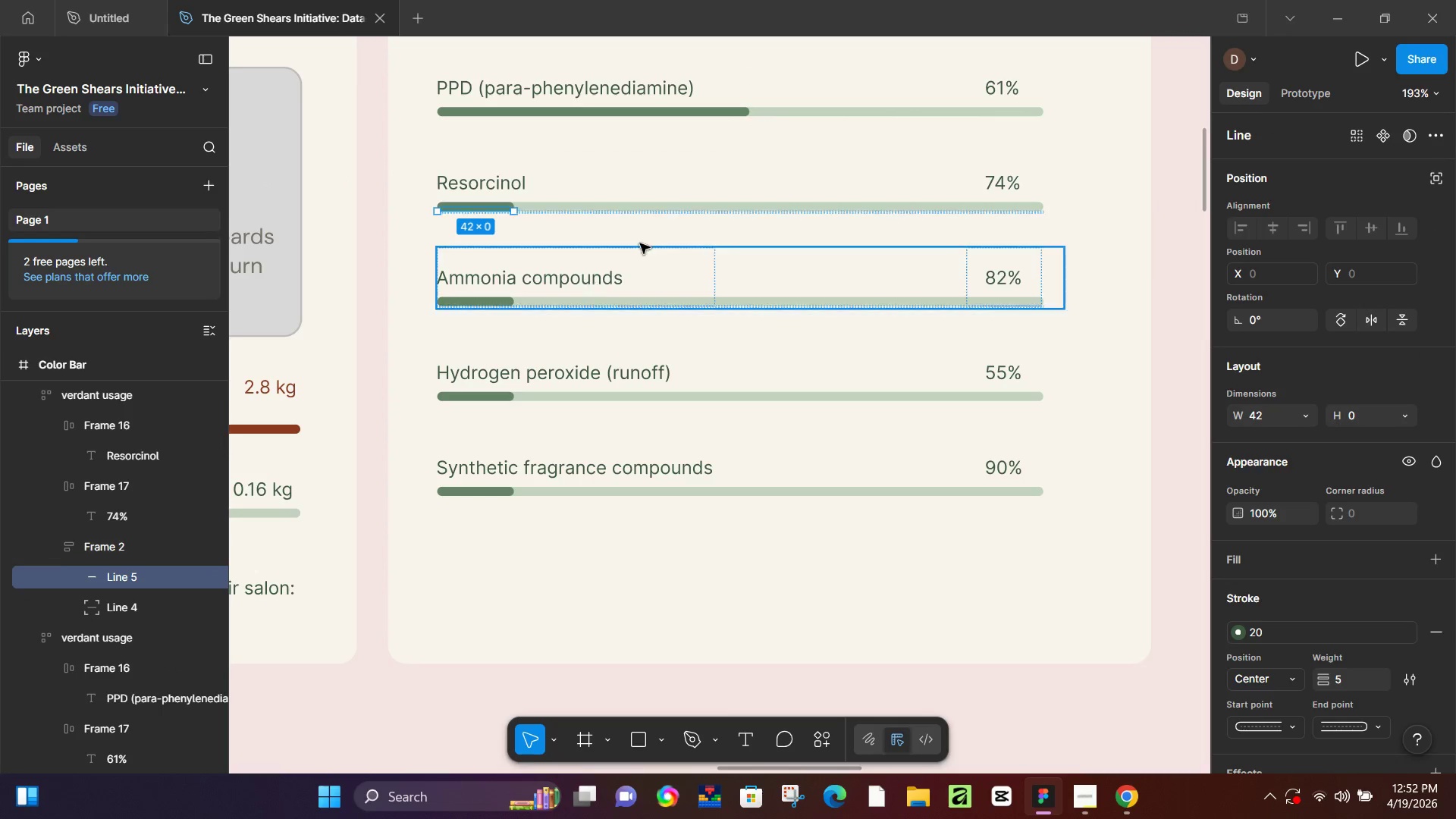 
hold_key(key=ShiftLeft, duration=1.51)
left_click_drag(start_coordinate=[515, 215], to_coordinate=[664, 211])
 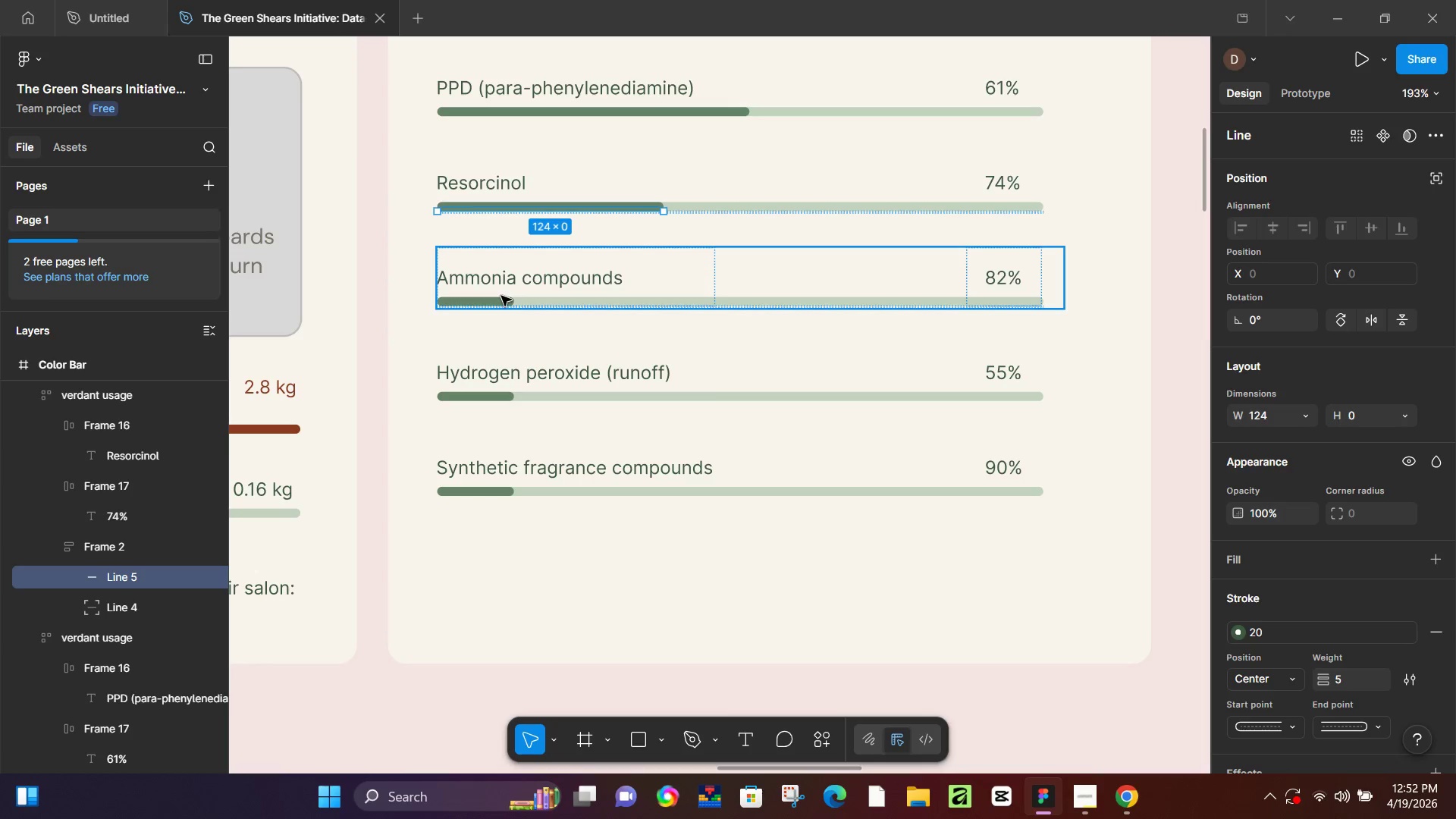 
hold_key(key=ShiftLeft, duration=0.64)
 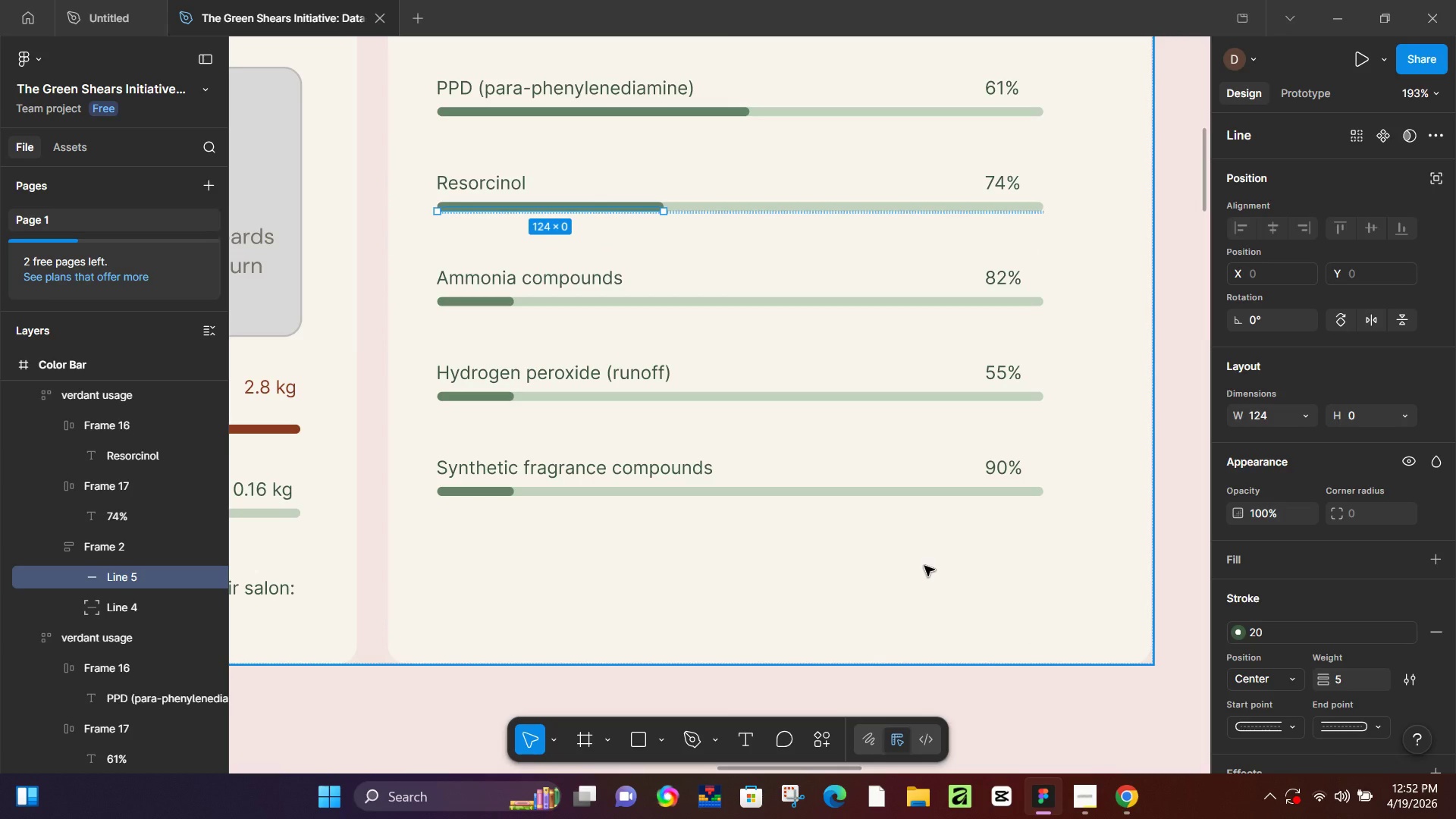 
double_click([507, 302])
 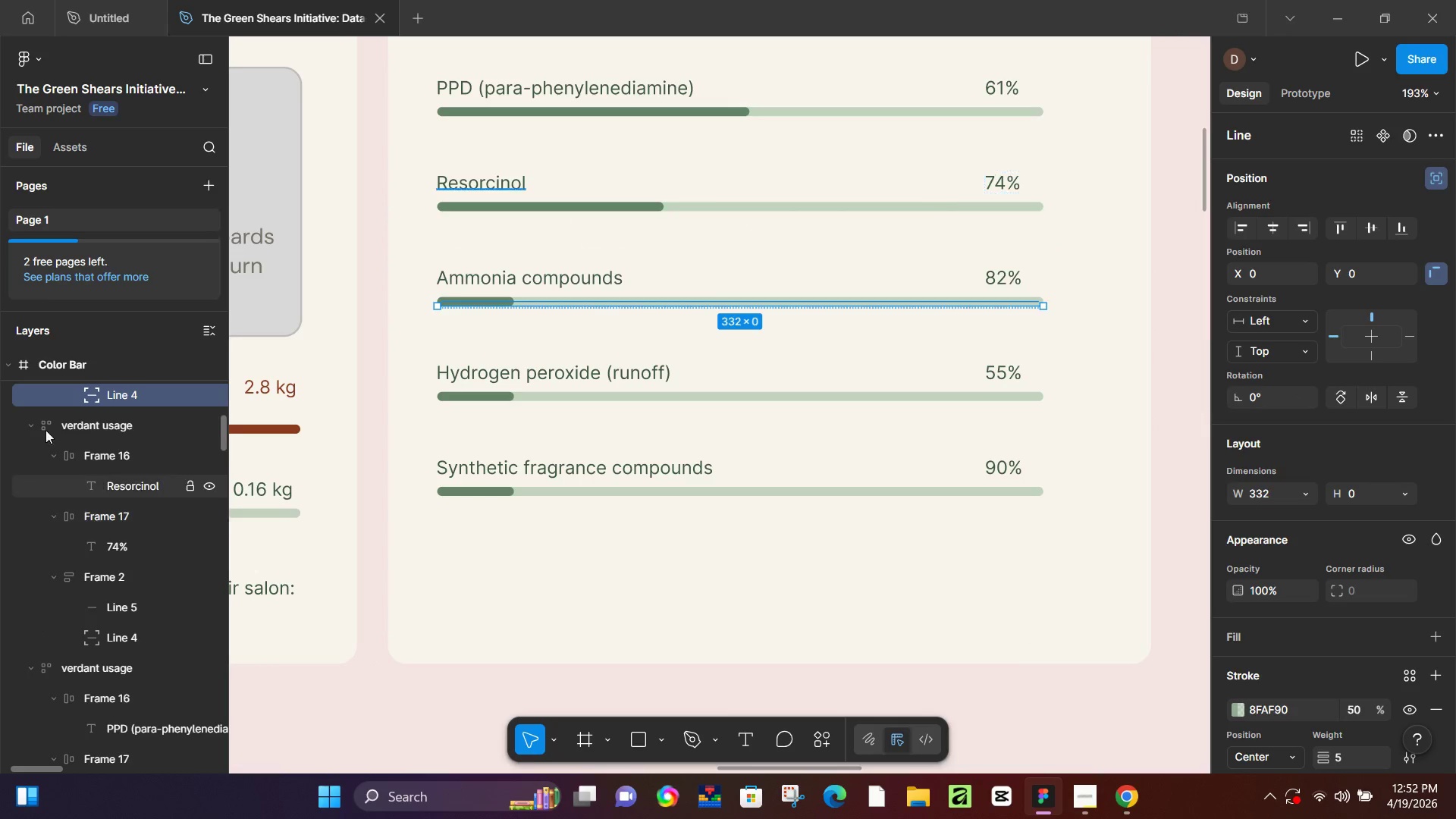 
scroll: coordinate [74, 431], scroll_direction: up, amount: 1.0
 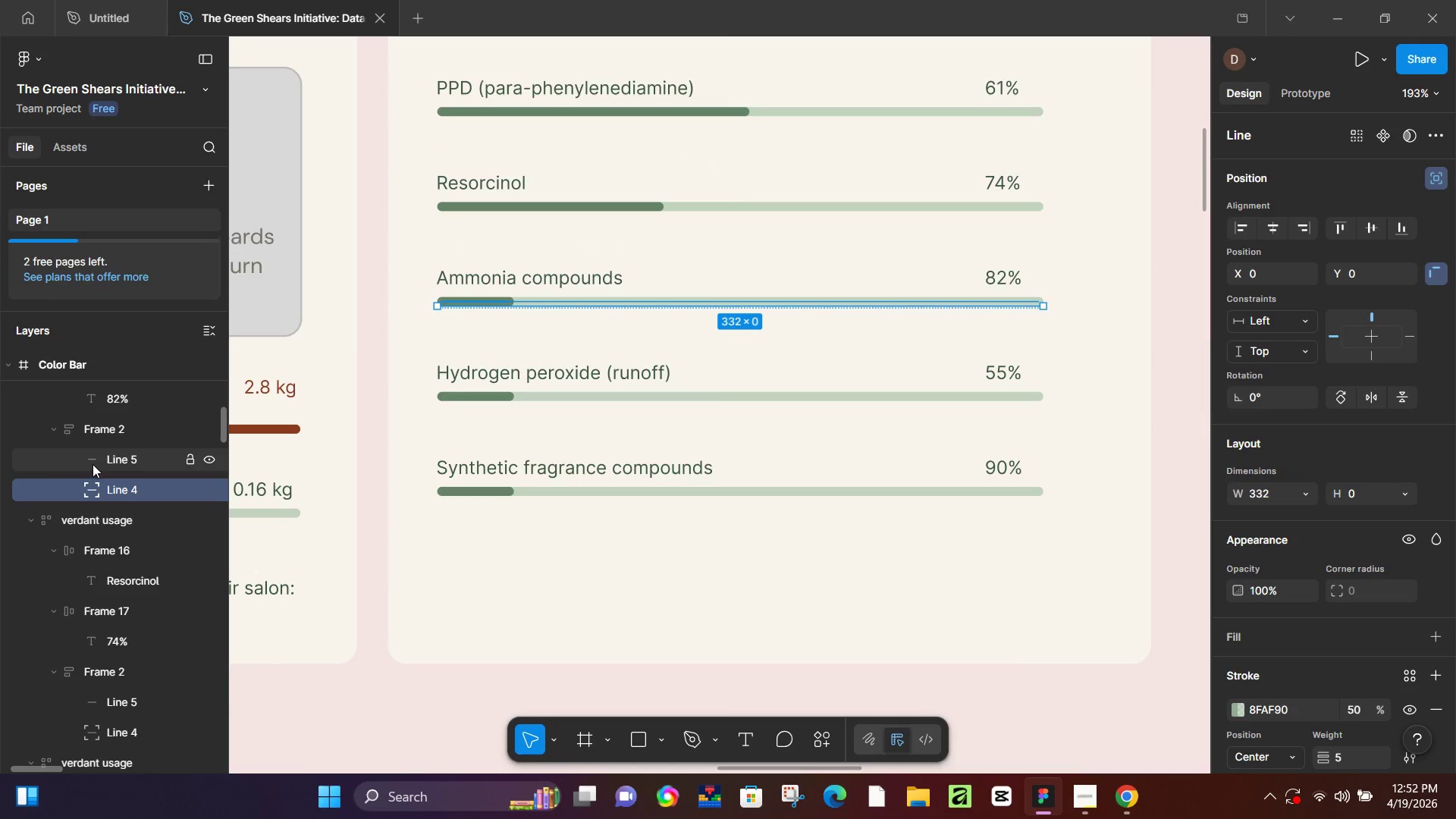 
left_click([94, 463])
 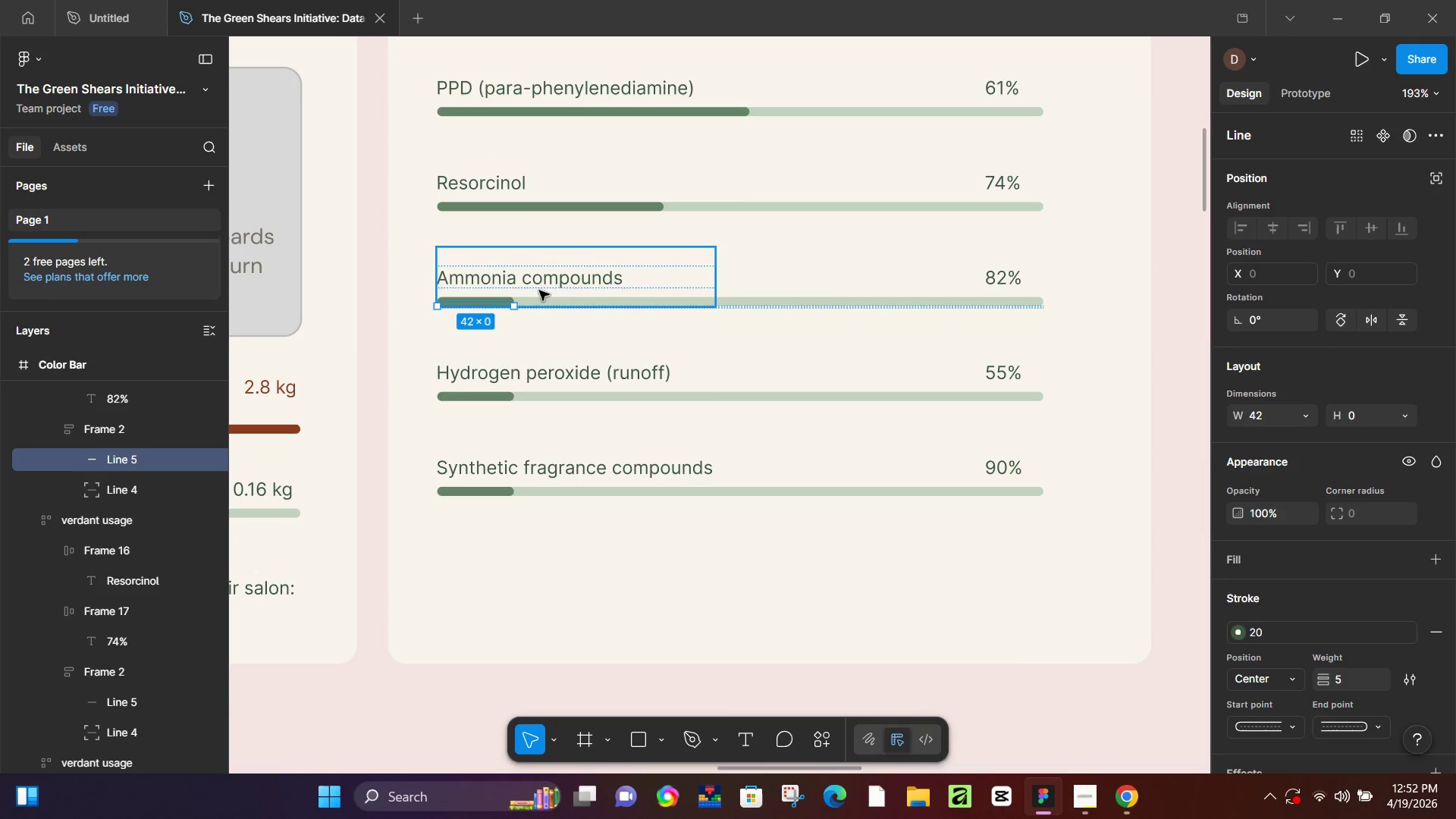 
hold_key(key=ShiftLeft, duration=1.51)
left_click_drag(start_coordinate=[514, 306], to_coordinate=[600, 300])
 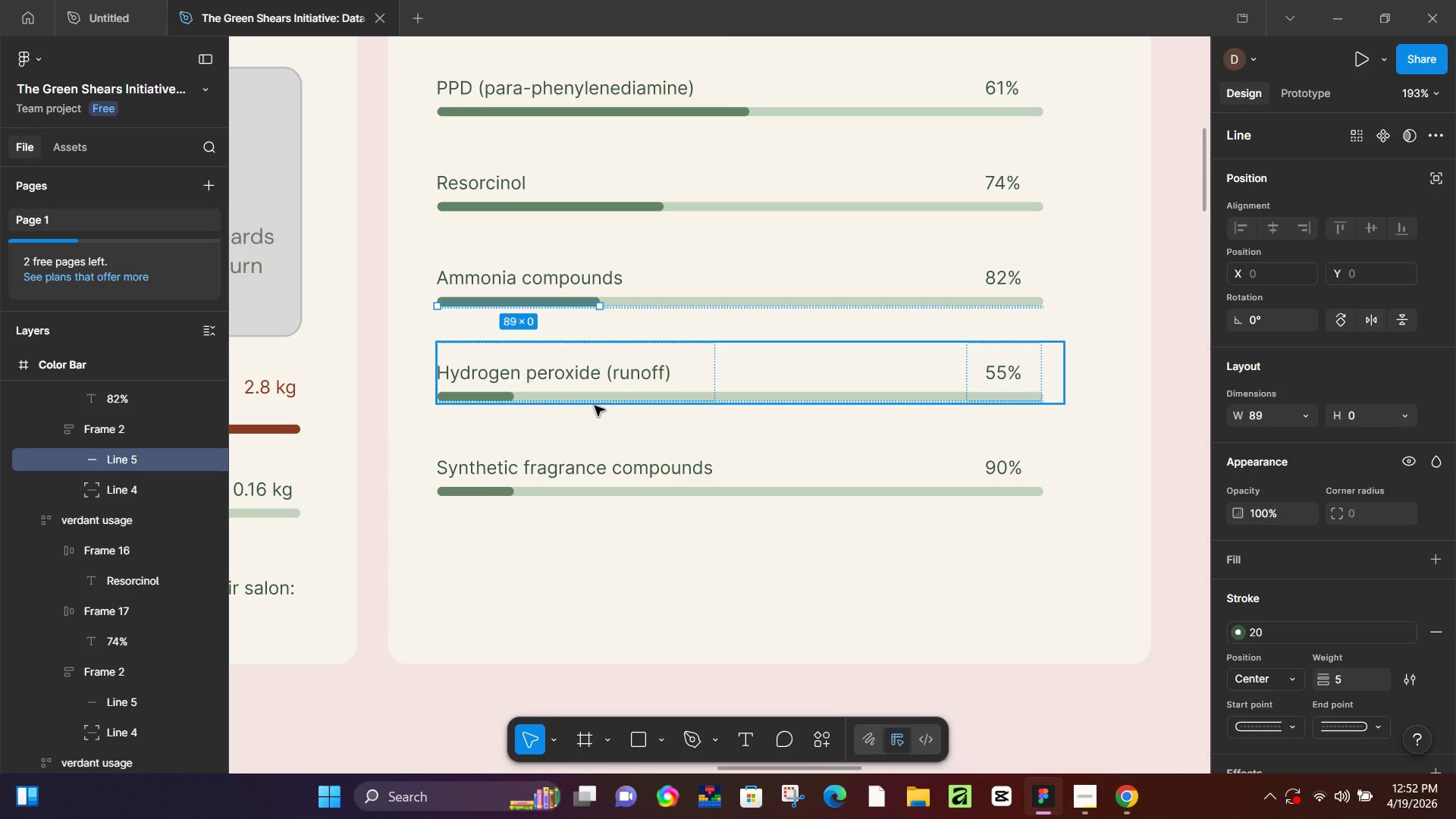 
hold_key(key=ShiftLeft, duration=0.34)
 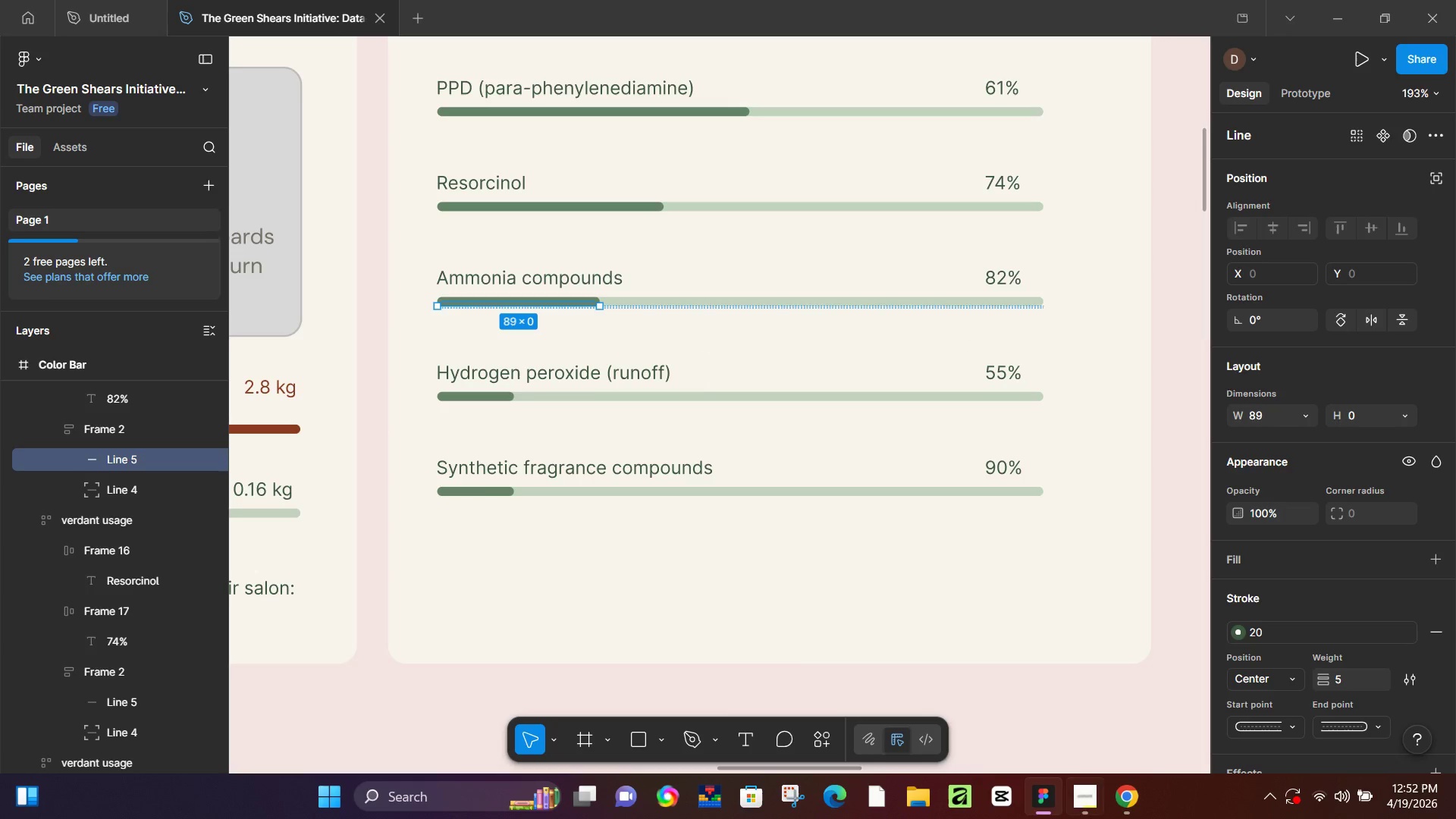 
left_click([1119, 800])
 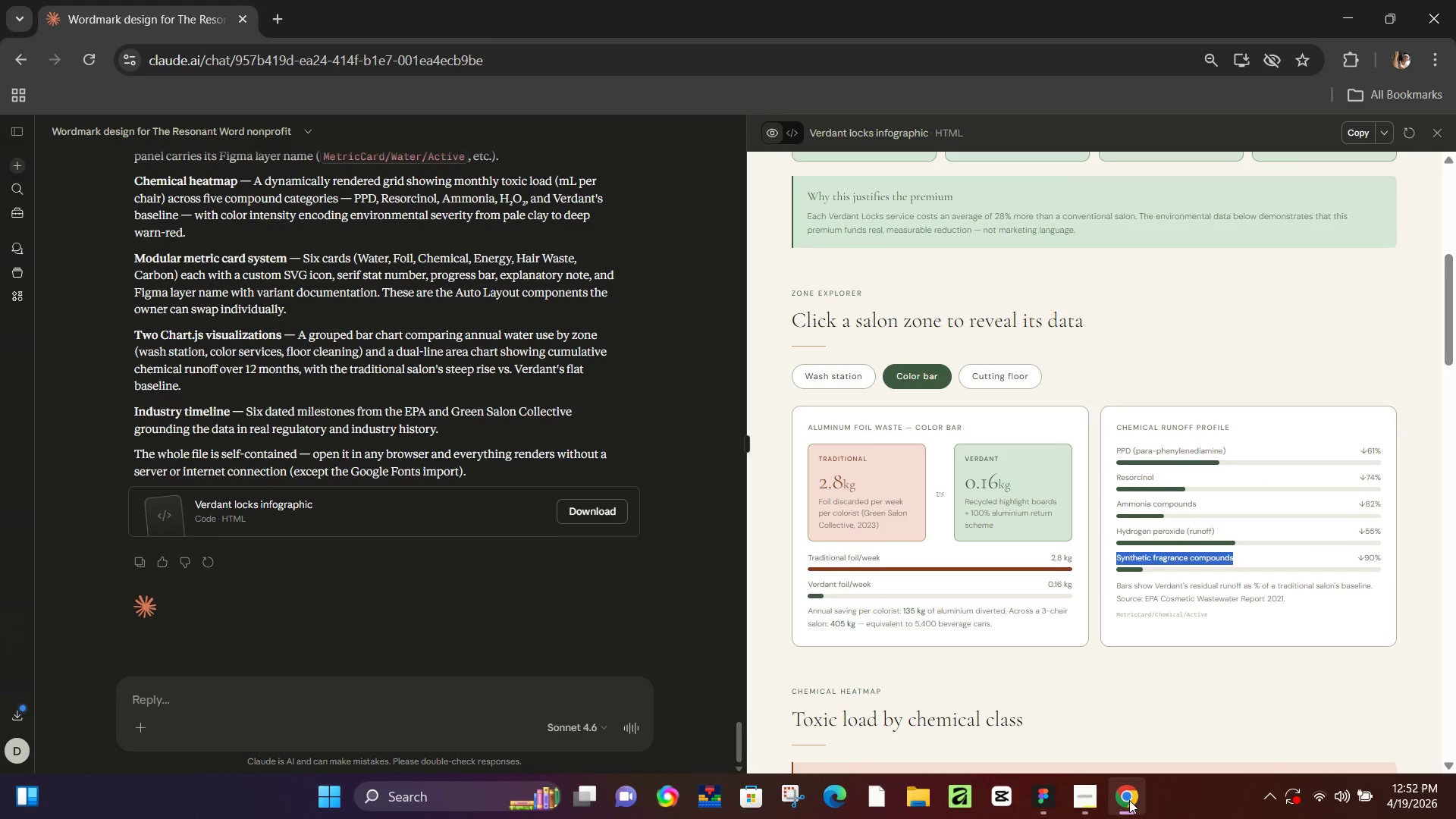 
left_click([1129, 800])
 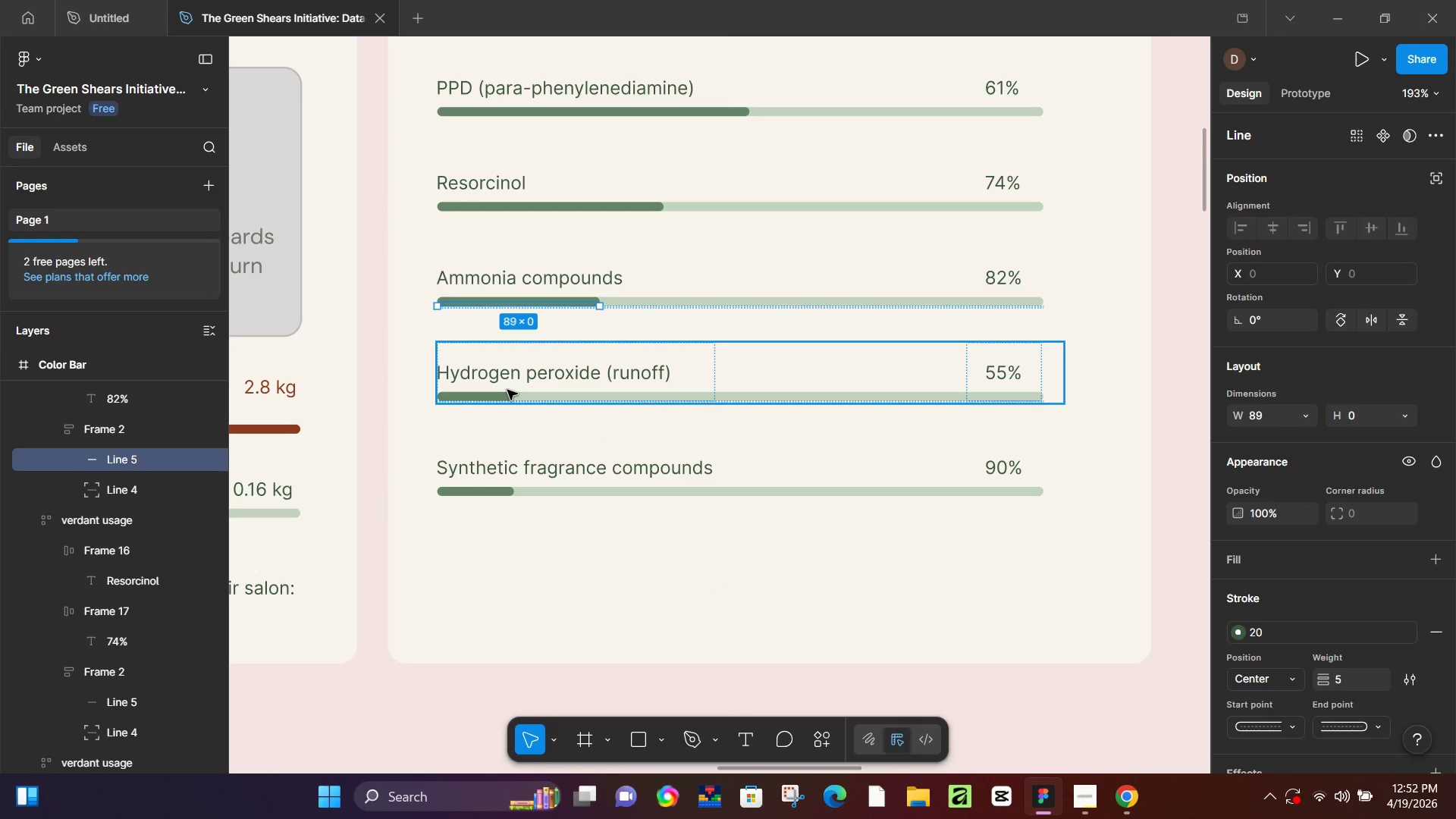 
double_click([507, 390])
 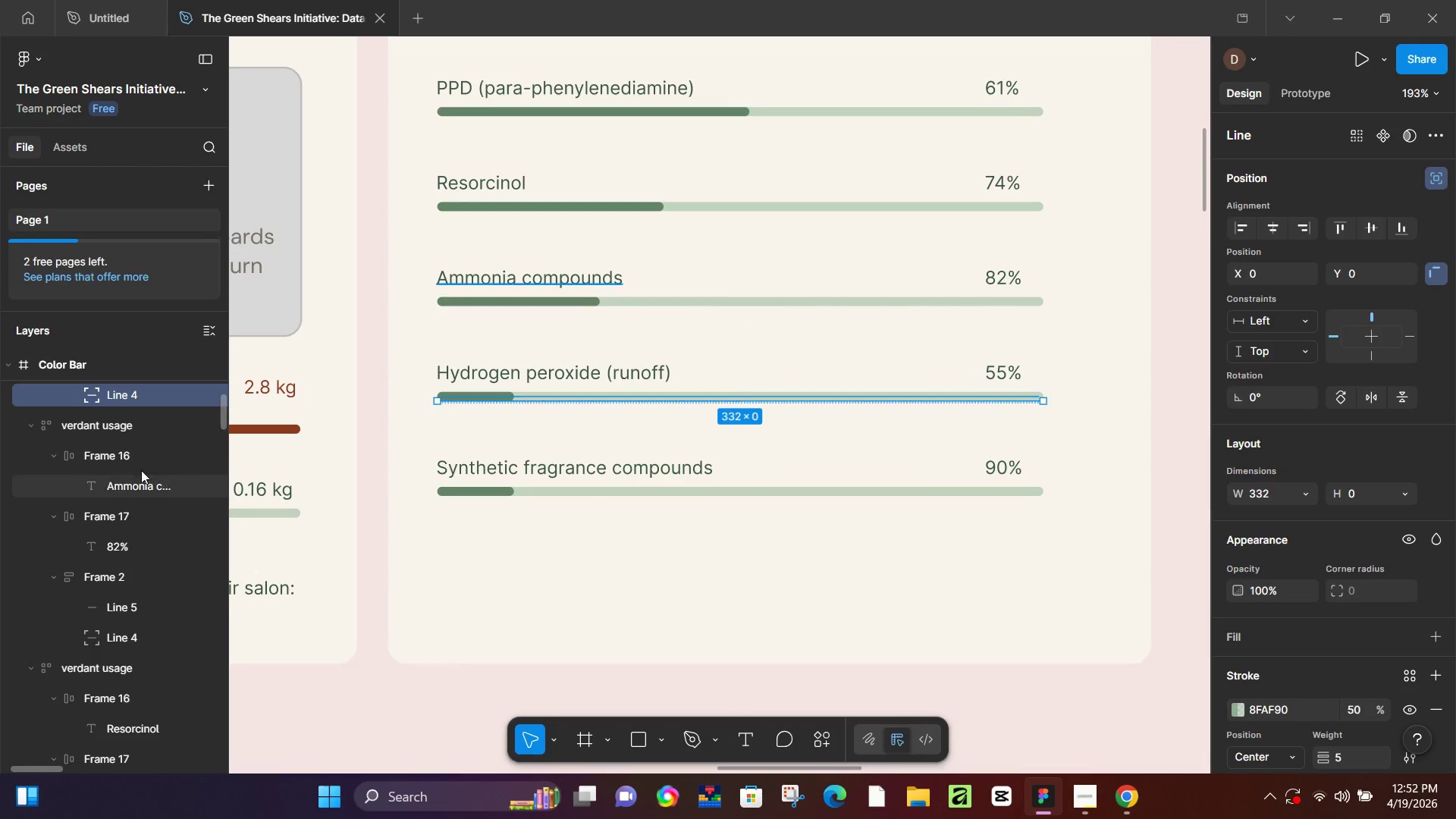 
scroll: coordinate [74, 455], scroll_direction: up, amount: 2.0
 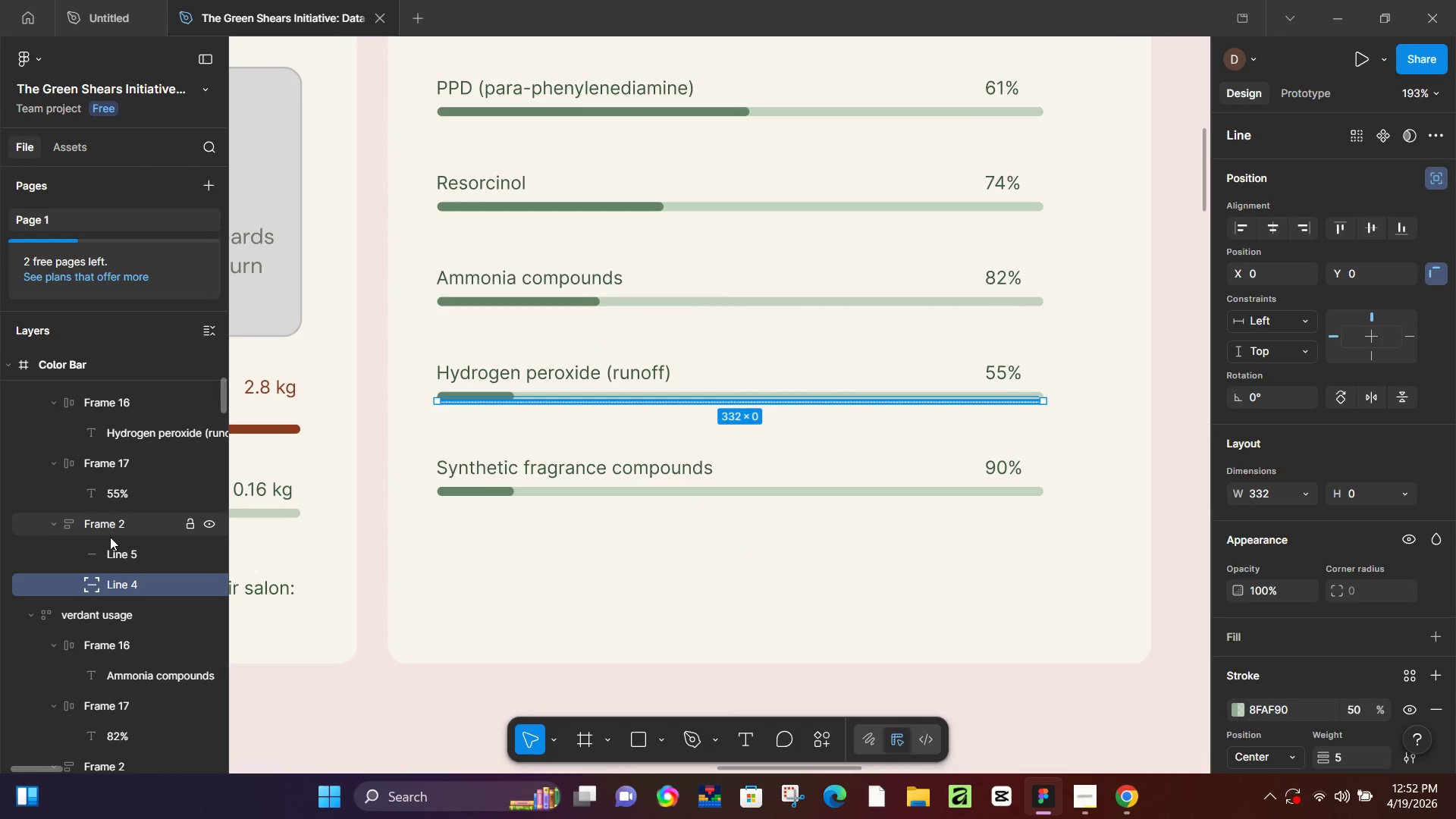 
left_click([110, 551])
 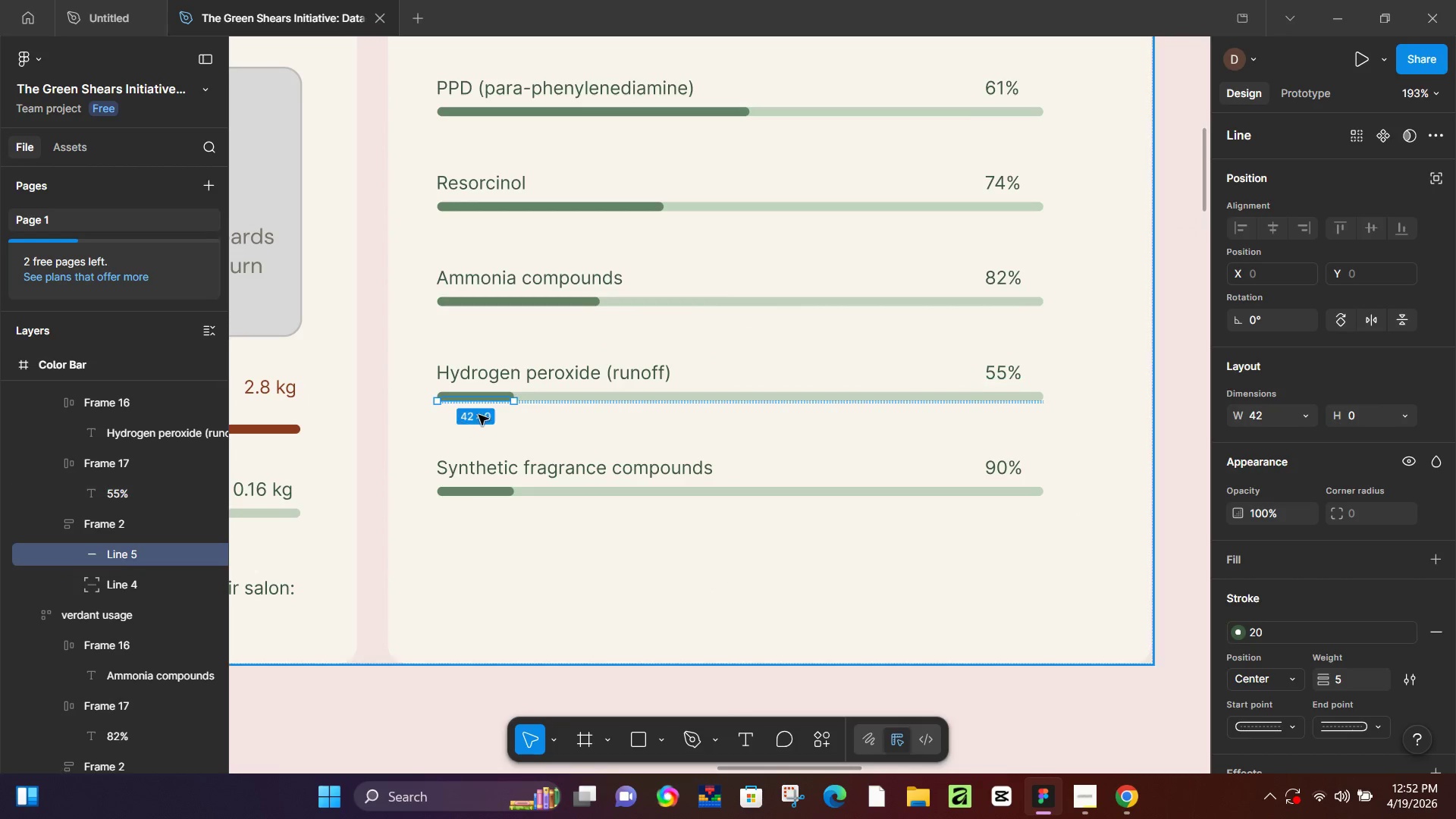 
hold_key(key=ShiftLeft, duration=1.5)
left_click_drag(start_coordinate=[519, 401], to_coordinate=[788, 406])
 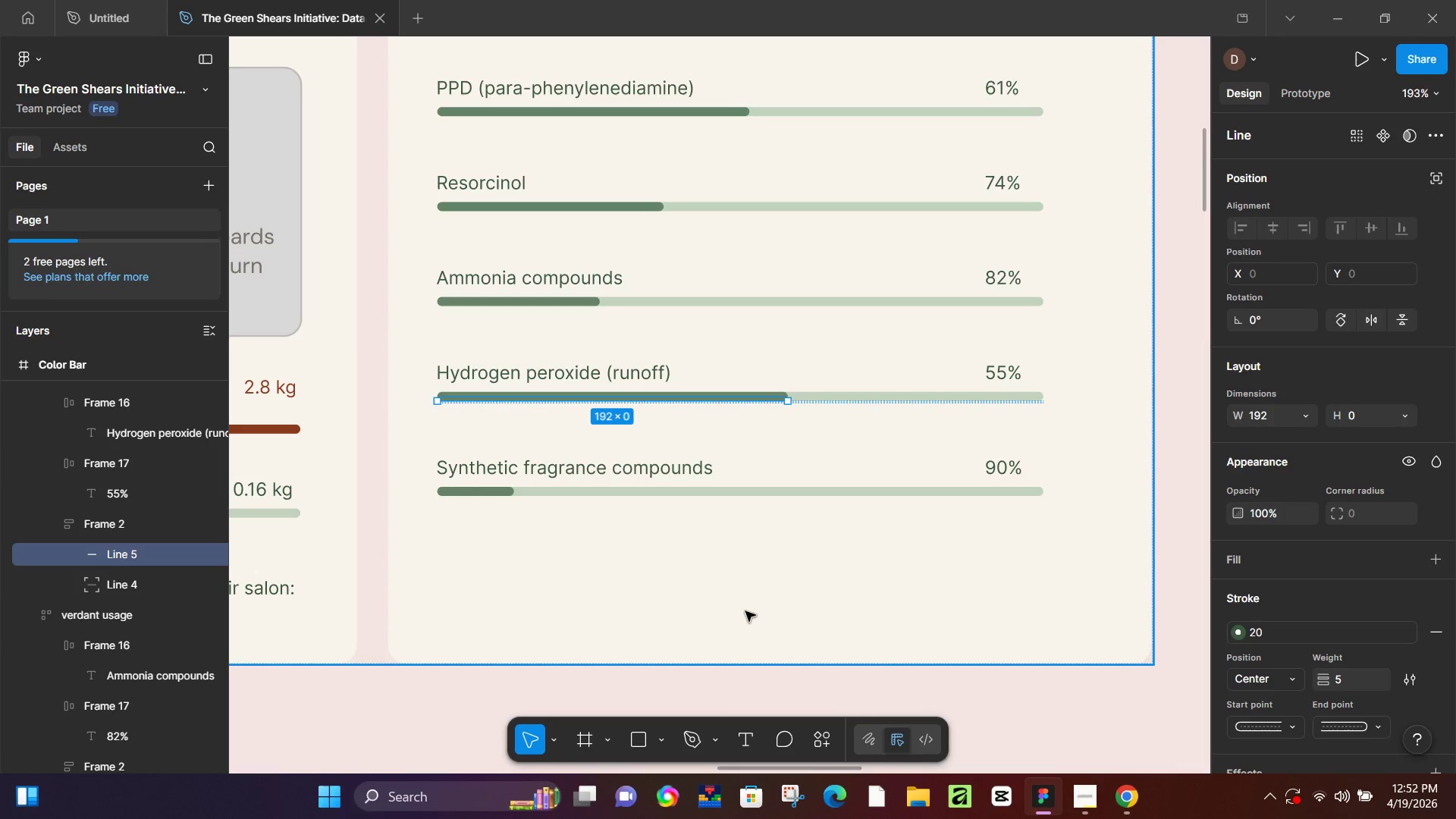 
hold_key(key=ShiftLeft, duration=1.5)
 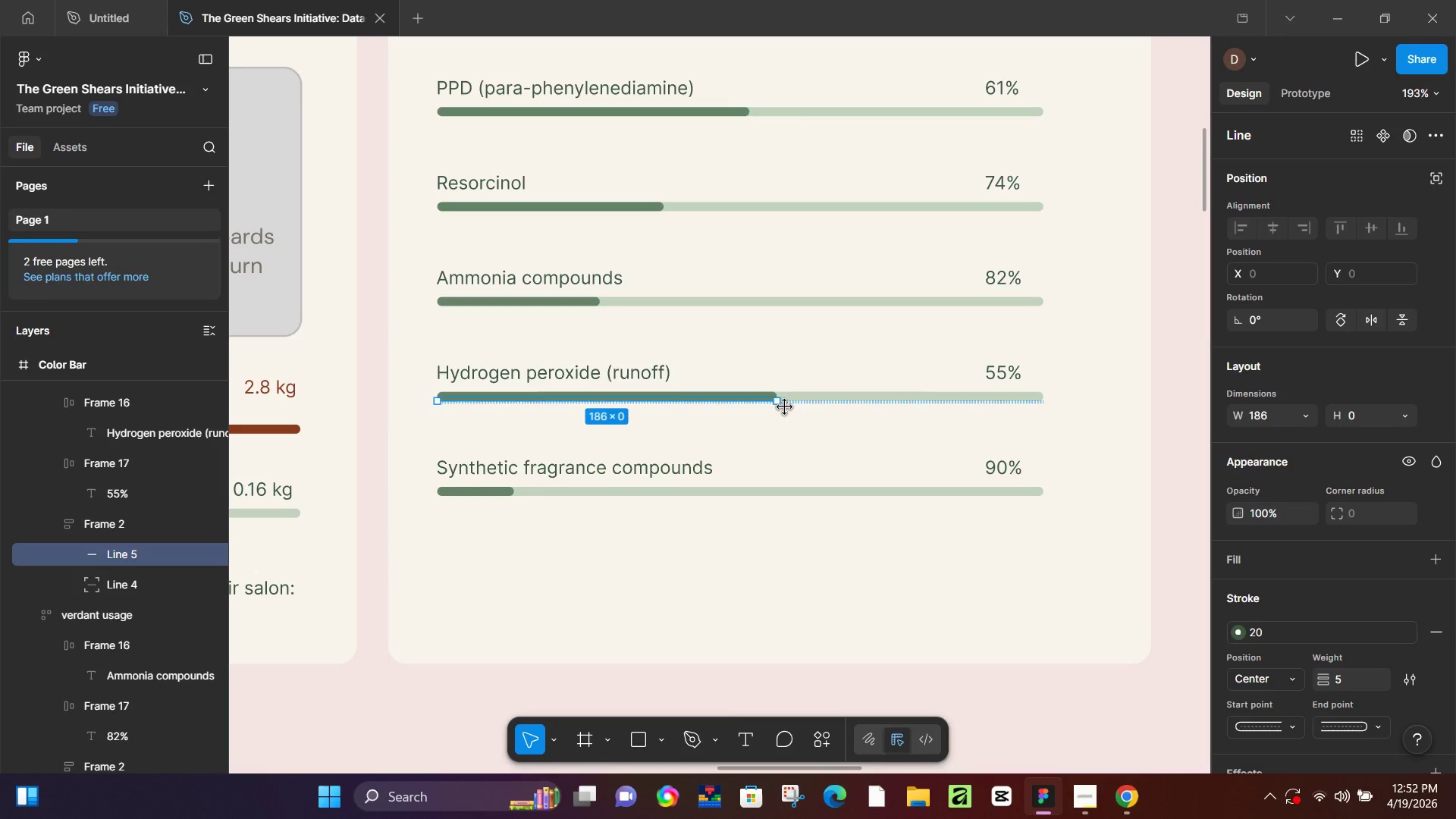 
hold_key(key=ShiftLeft, duration=1.22)
 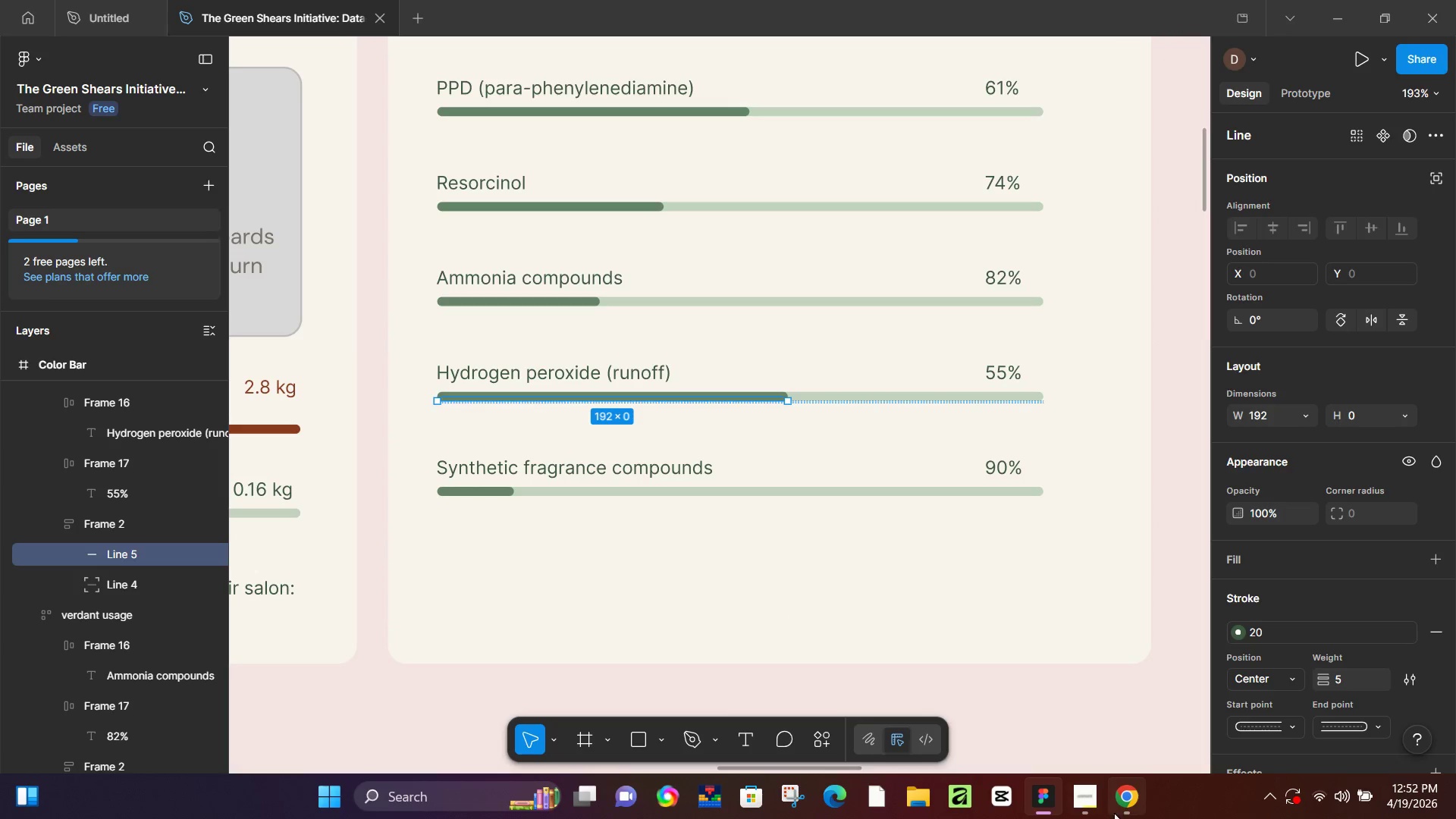 
left_click([1124, 801])
 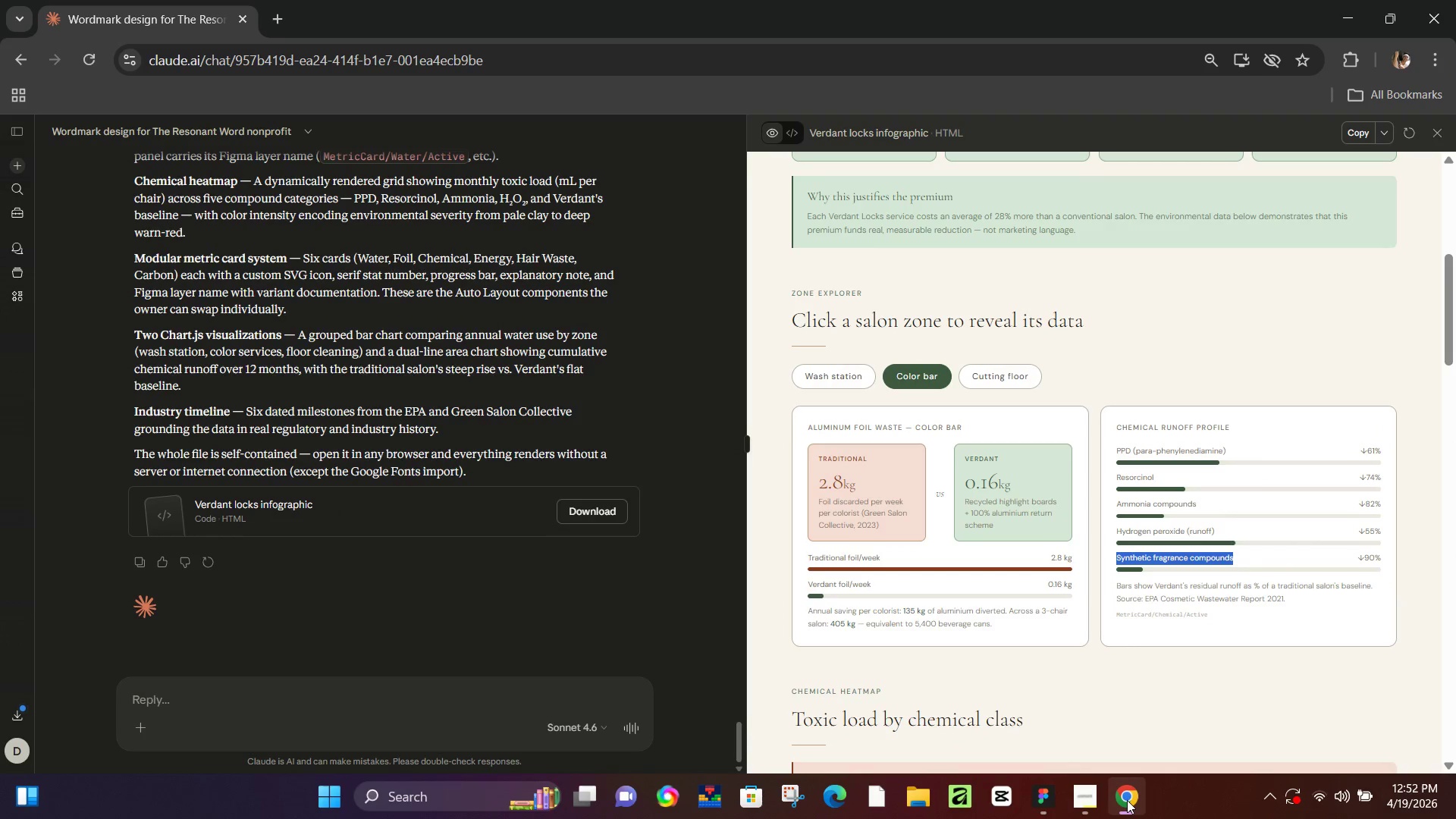 
left_click([1127, 800])
 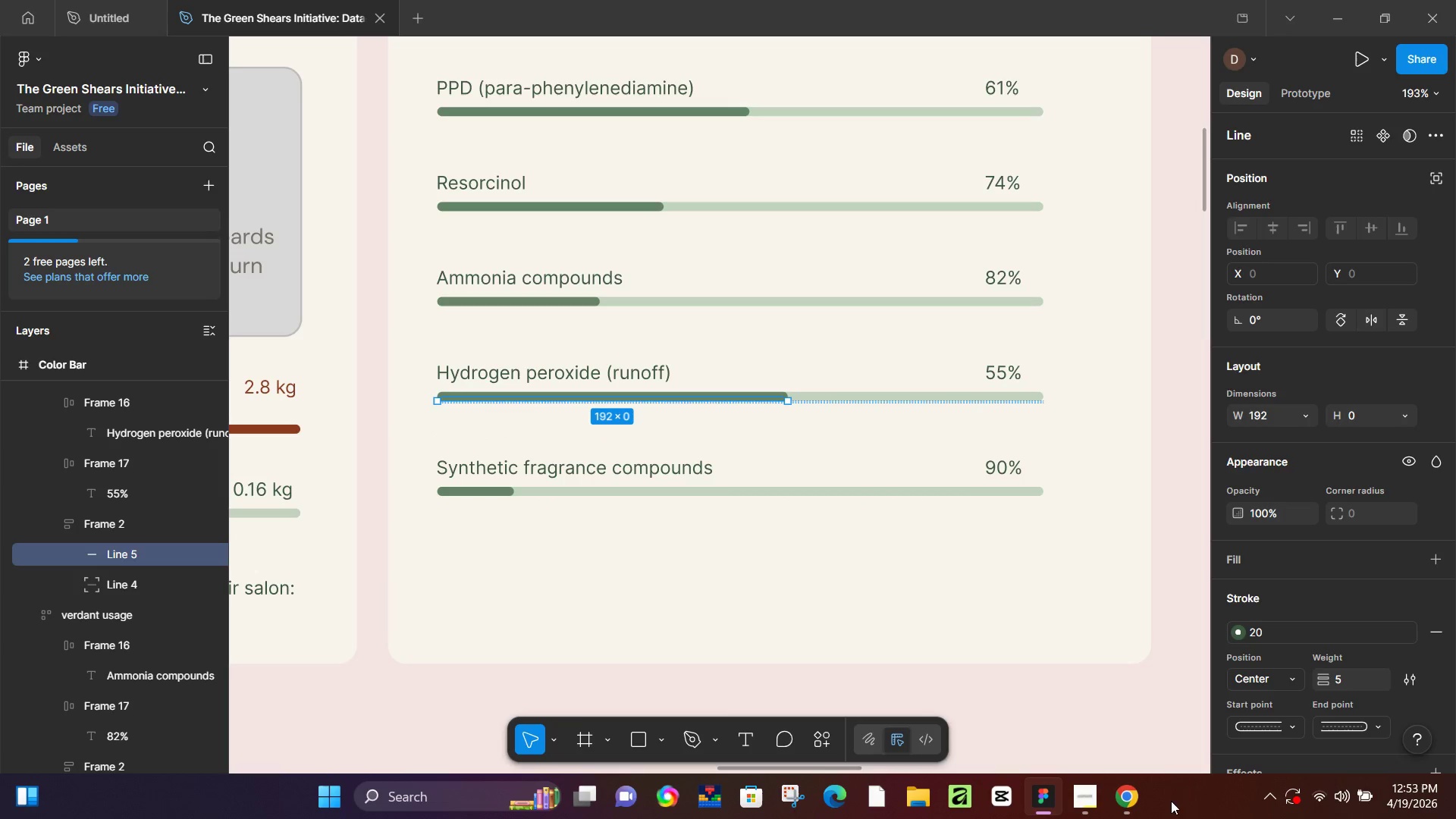 
left_click([1133, 792])
 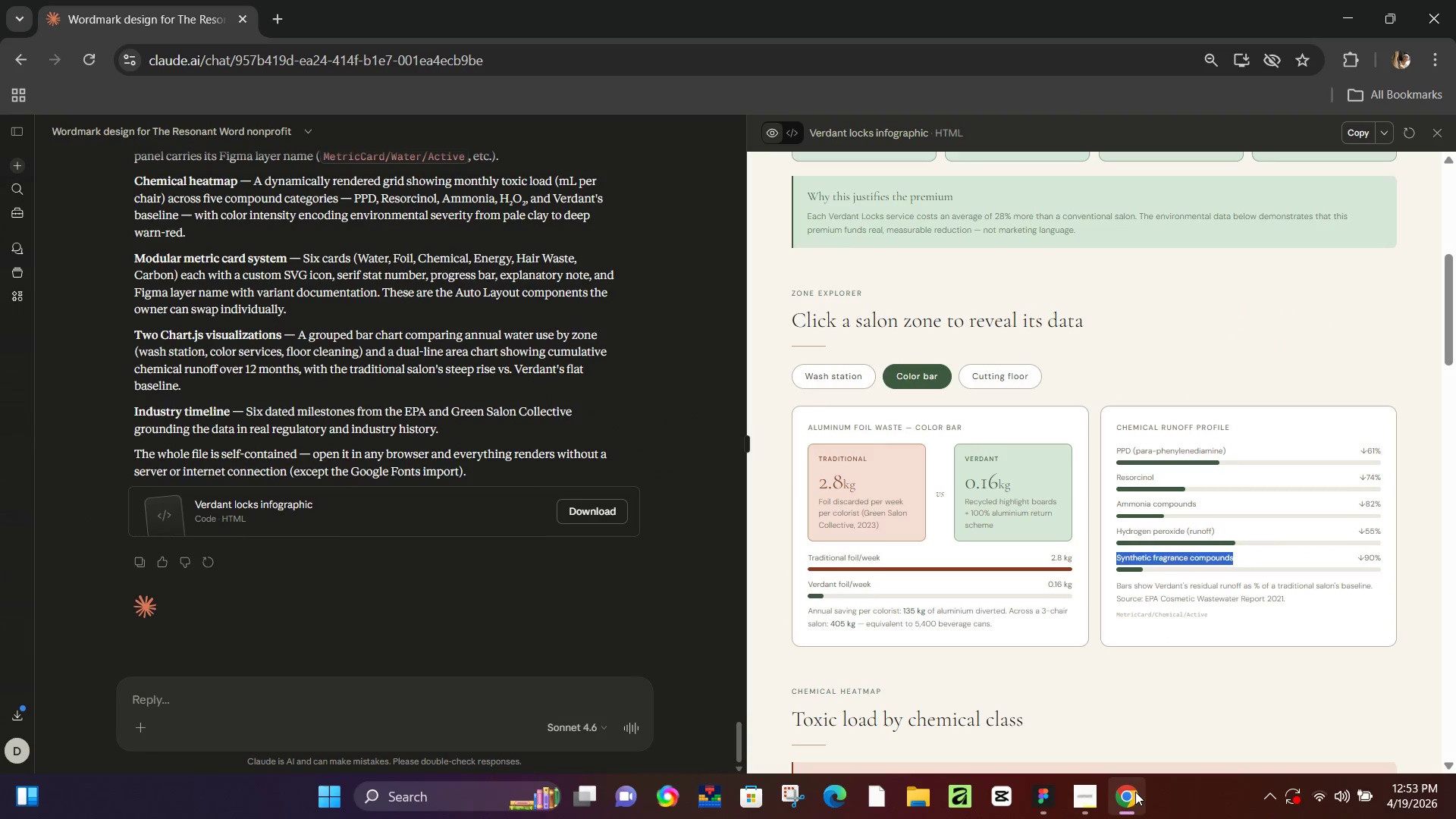 
left_click([1135, 792])
 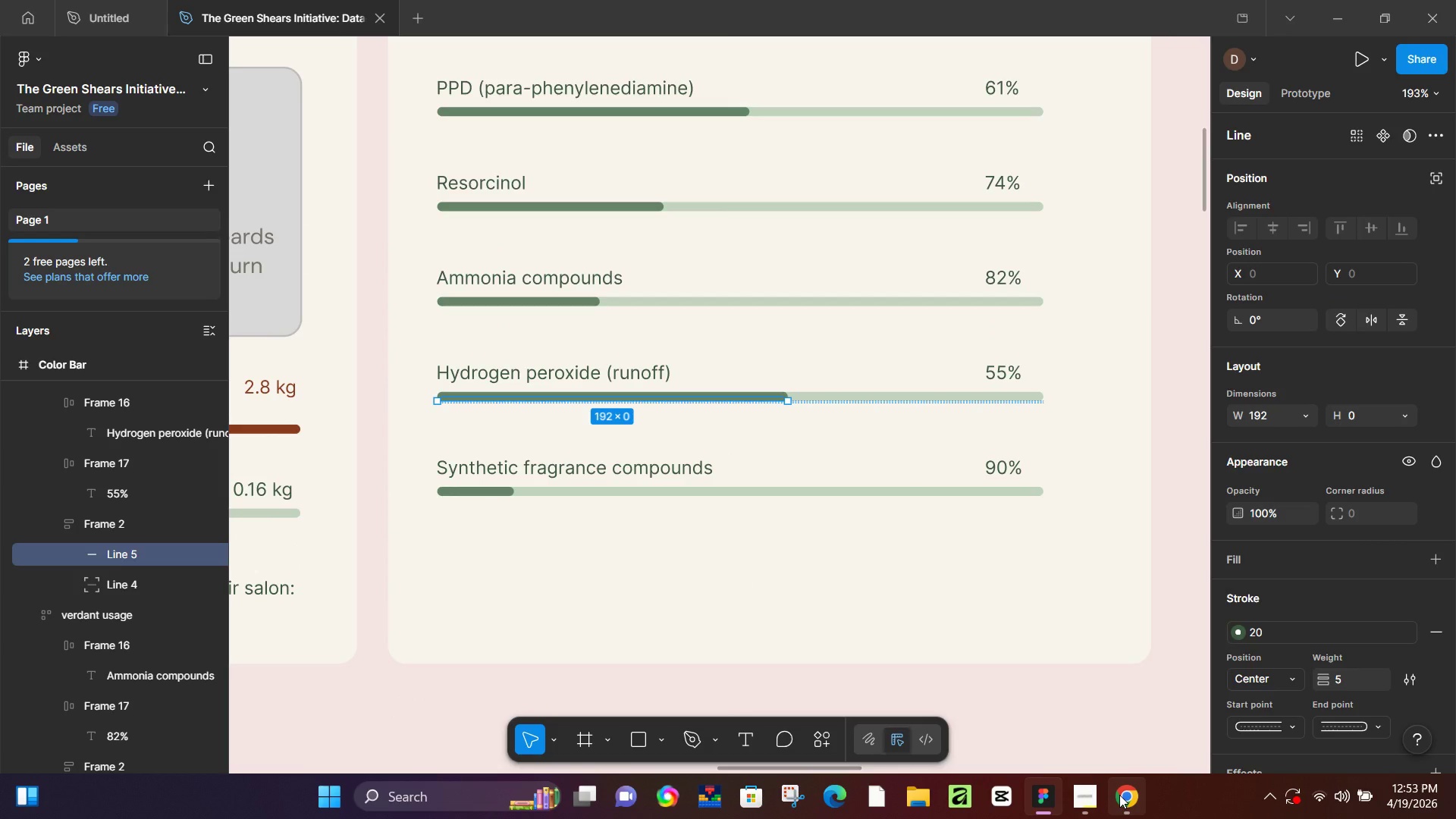 
wait(17.7)
 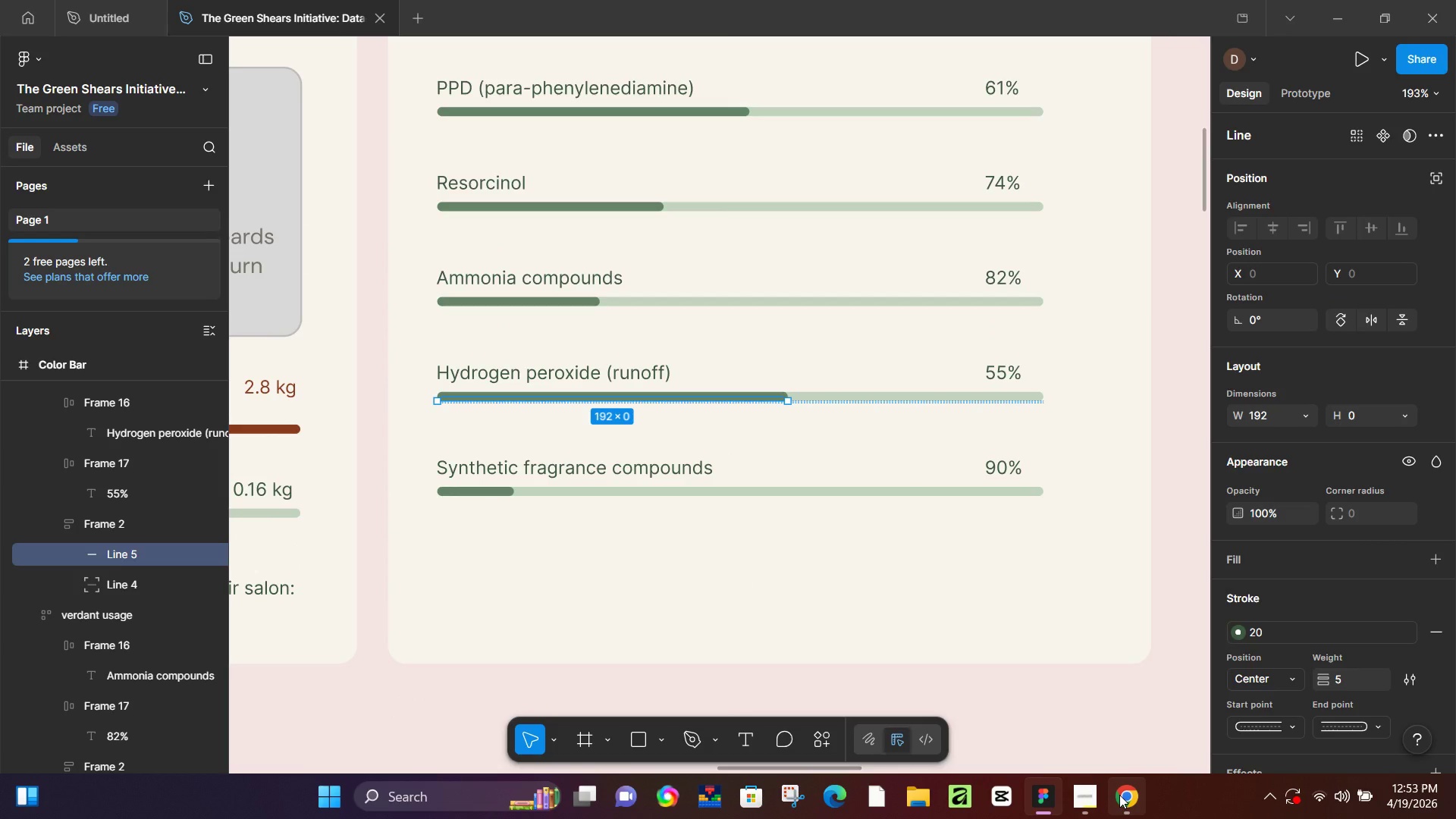 
hold_key(key=ControlLeft, duration=0.8)
 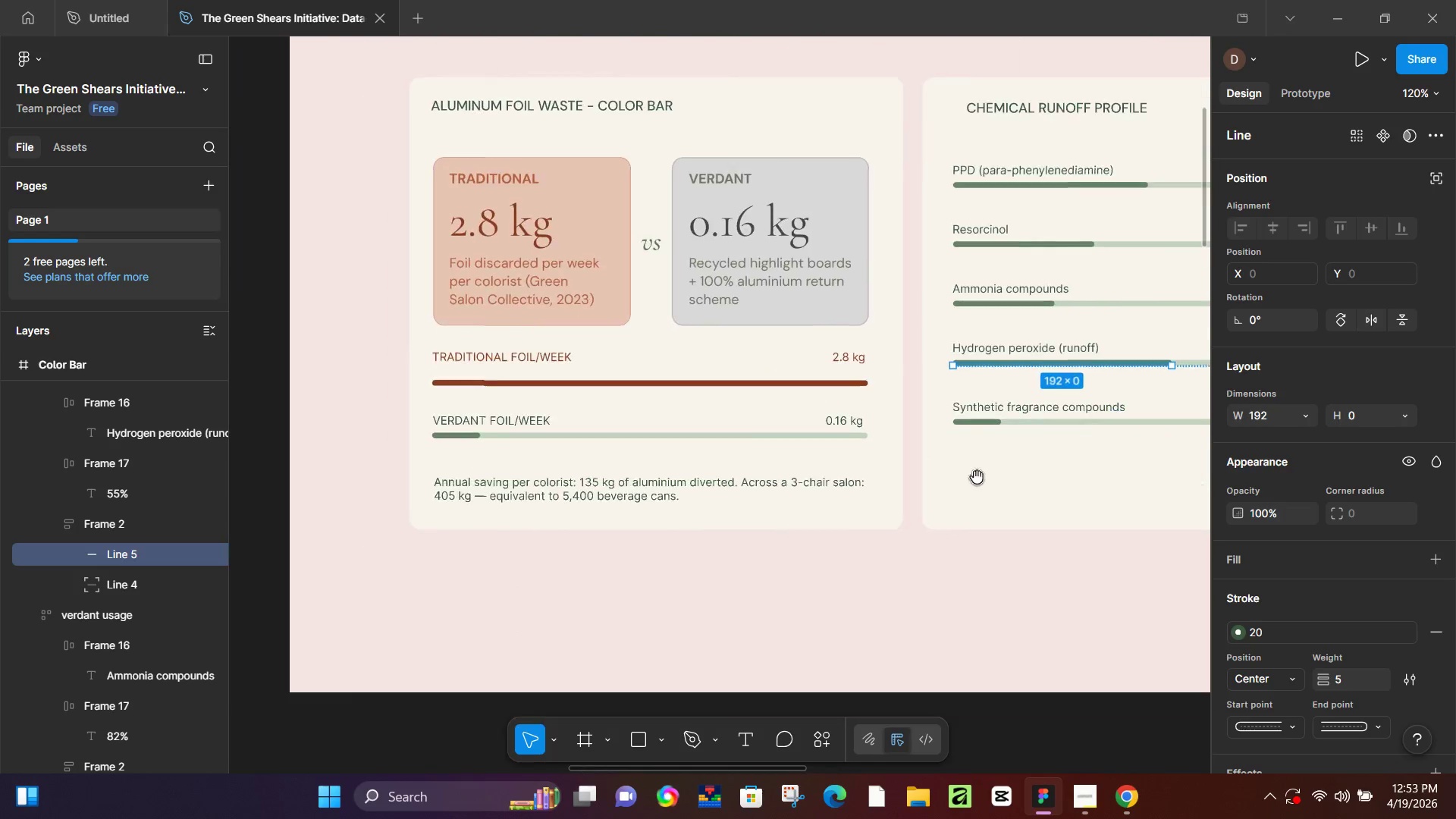 
hold_key(key=Space, duration=0.42)
 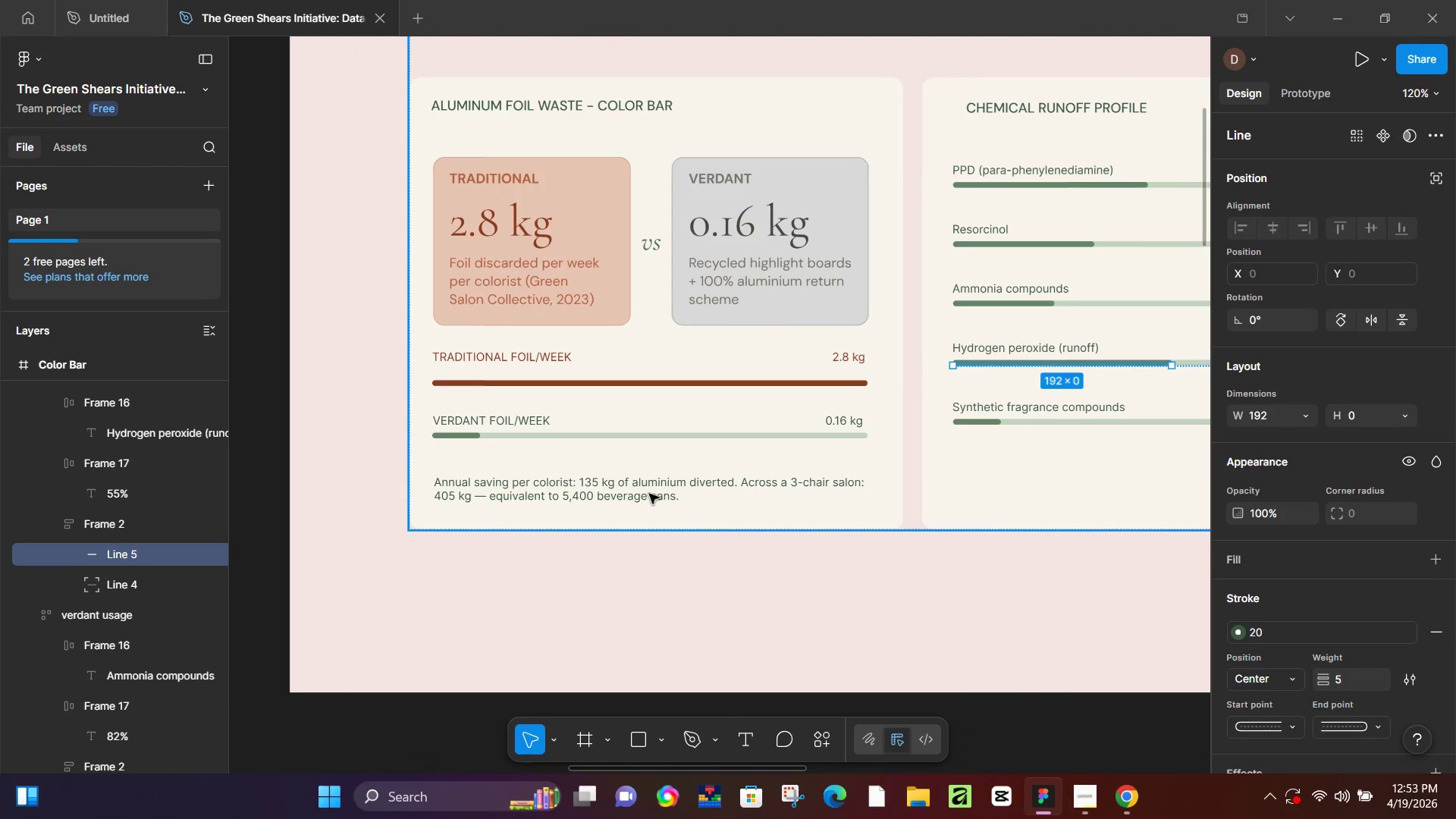 
left_click_drag(start_coordinate=[563, 601], to_coordinate=[956, 482])
 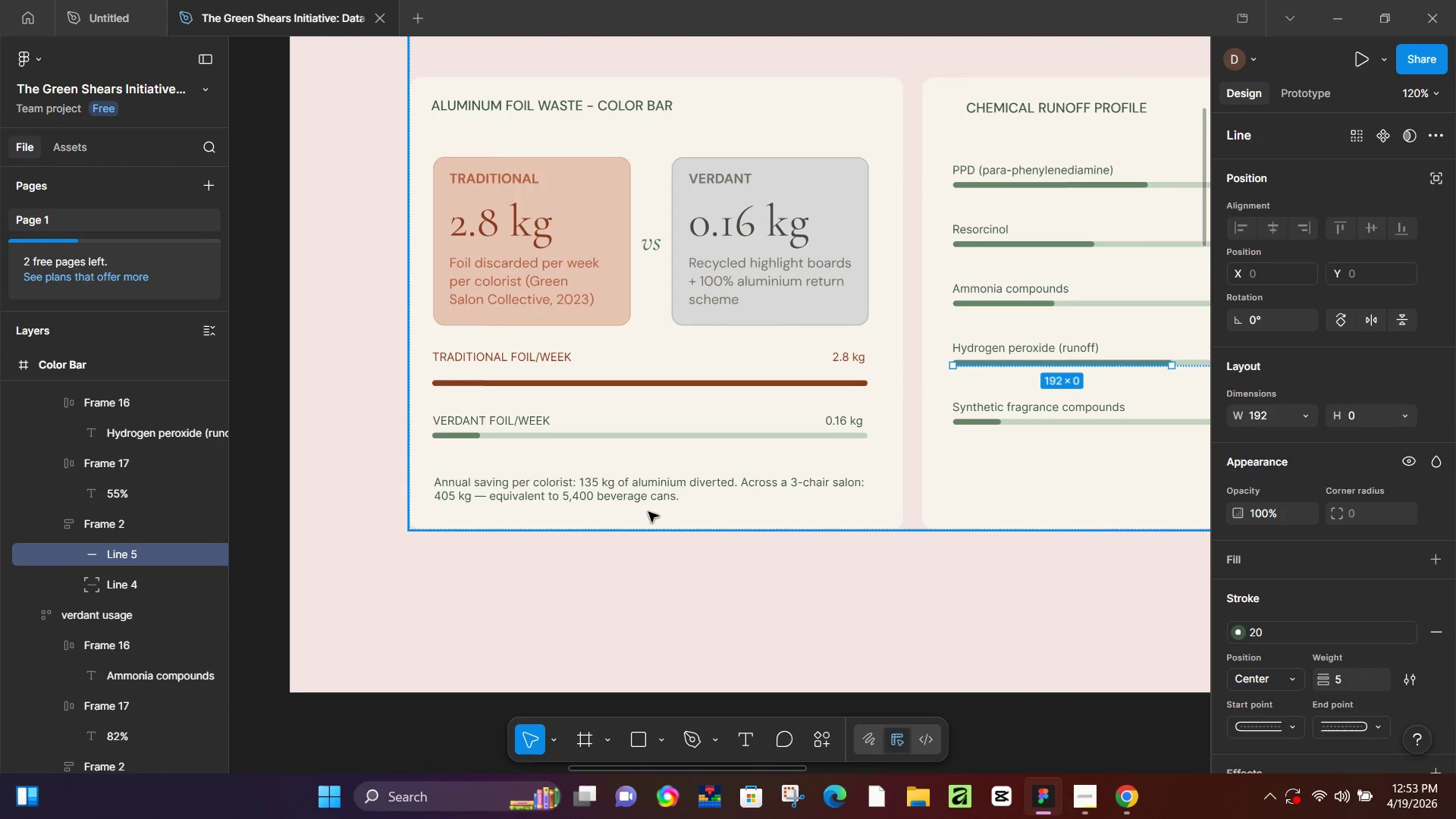 
scroll: coordinate [756, 623], scroll_direction: down, amount: 11.0
 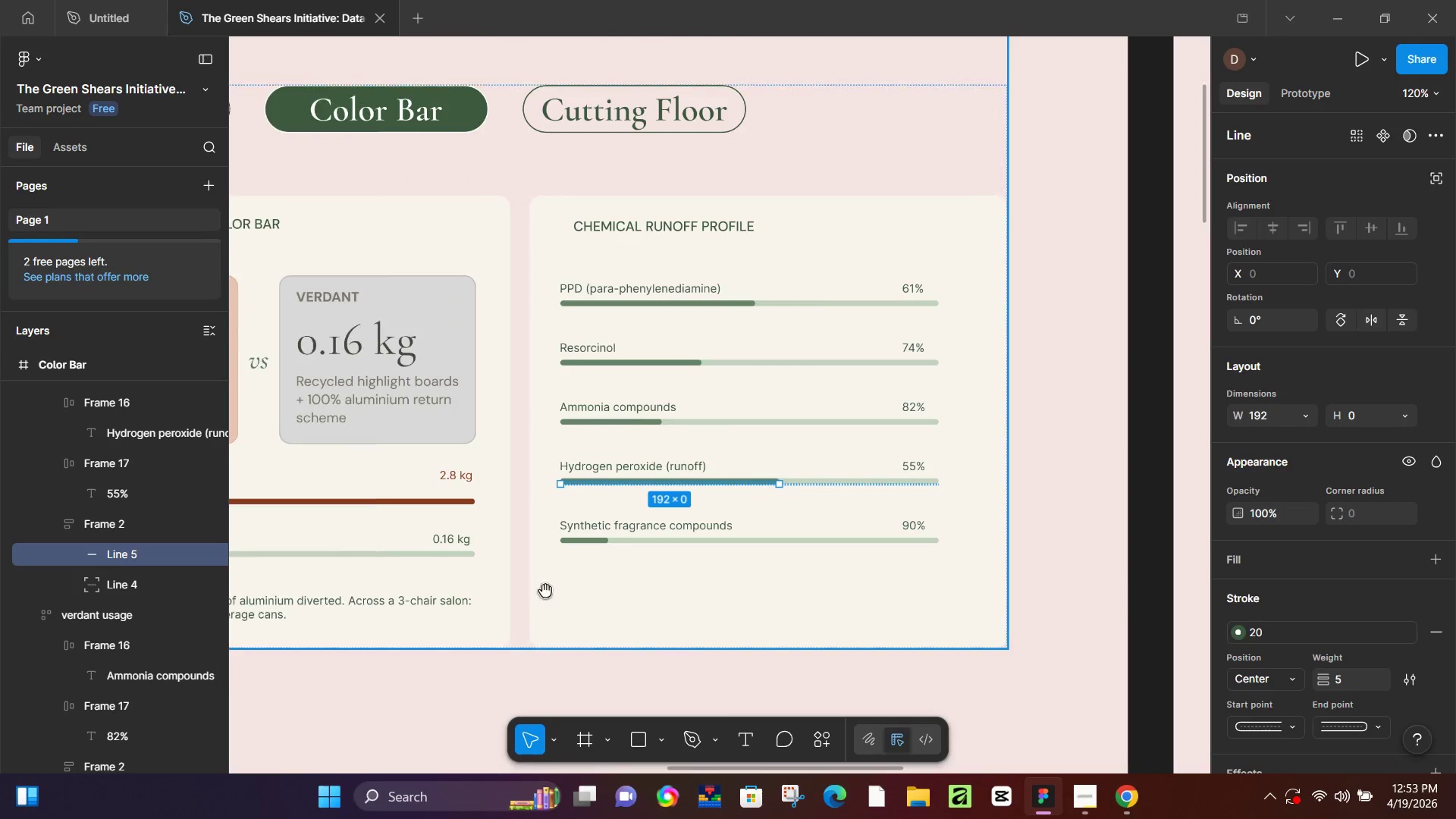 
double_click([649, 488])
 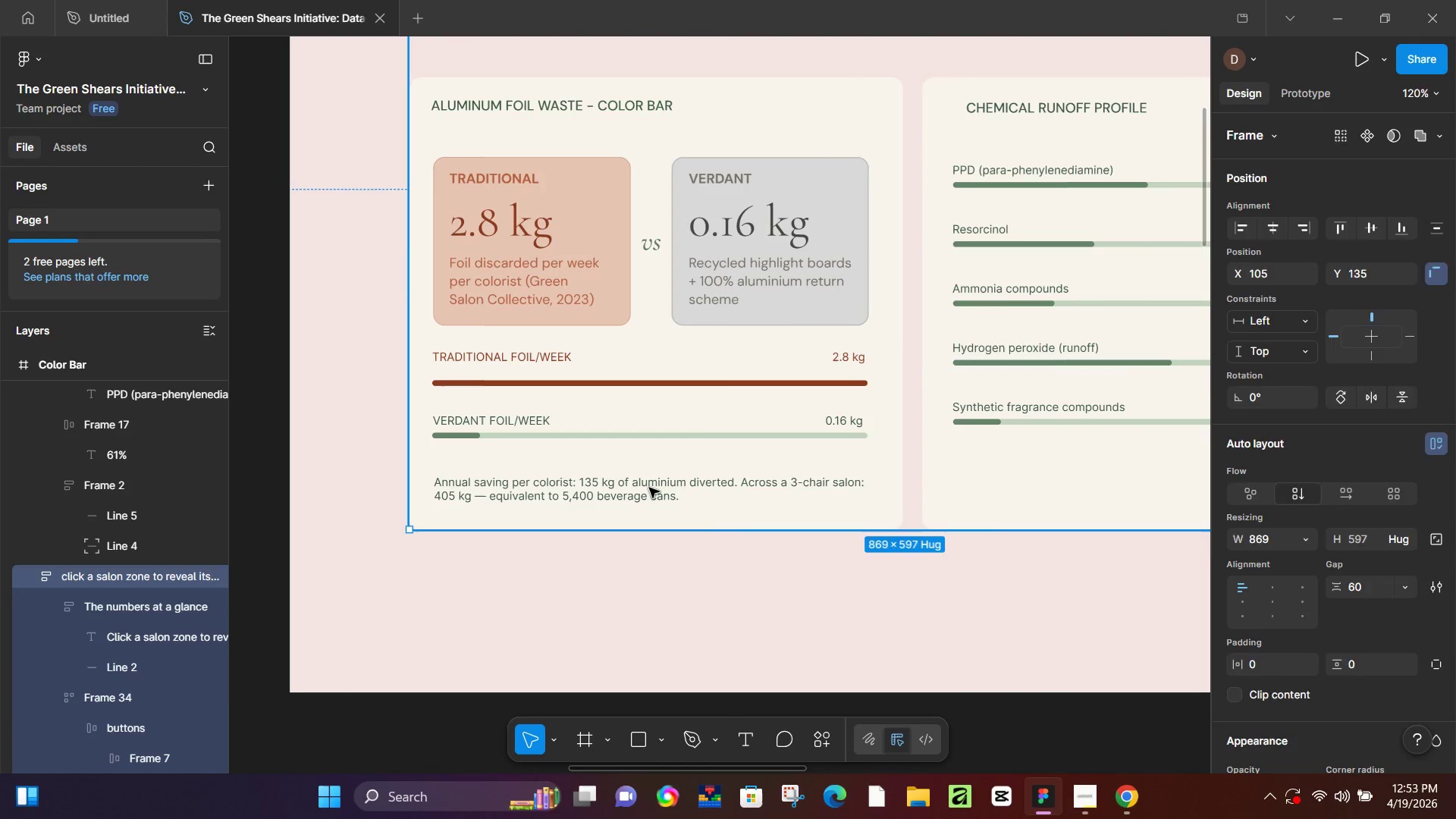 
triple_click([649, 488])
 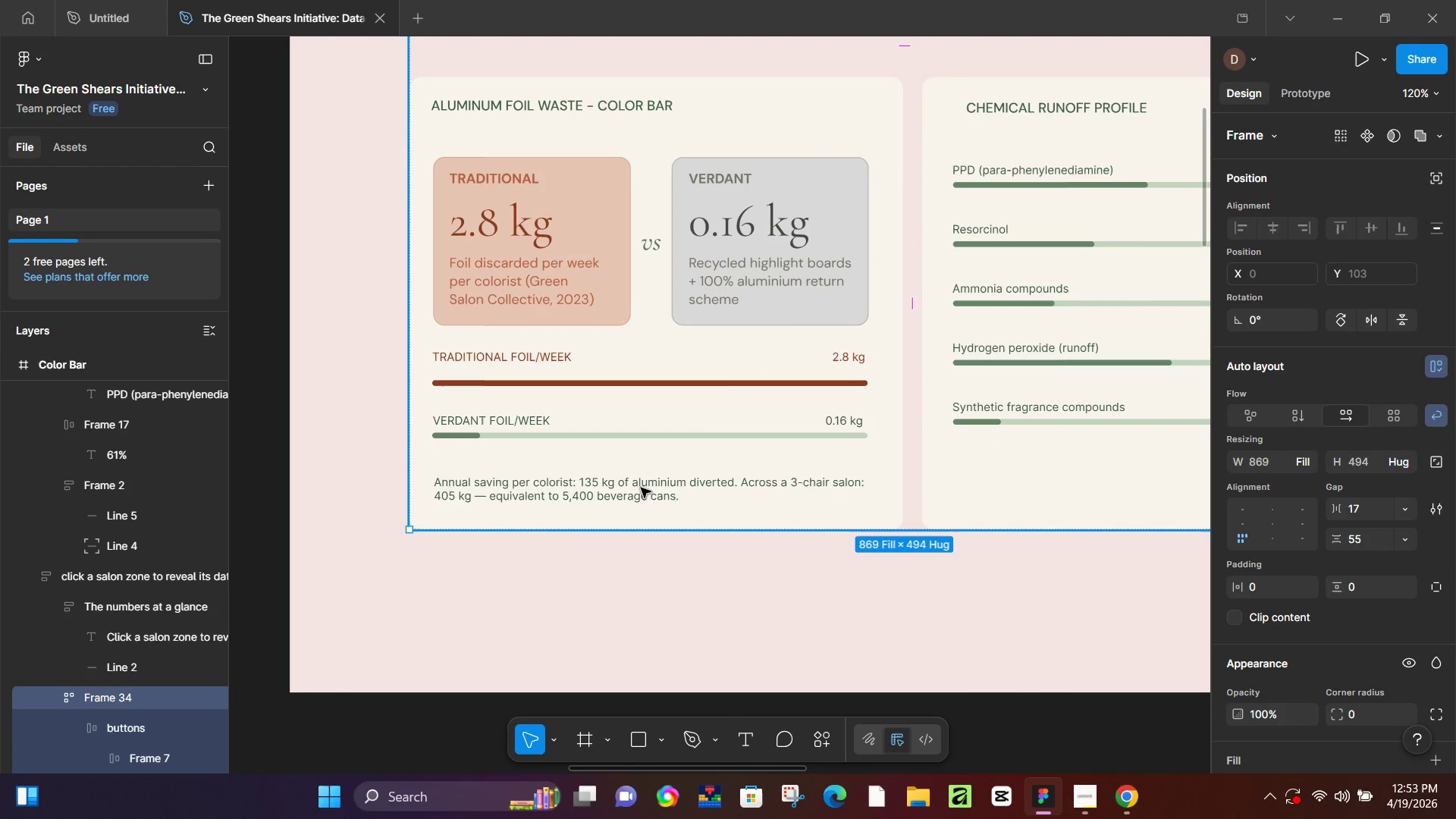 
double_click([641, 488])
 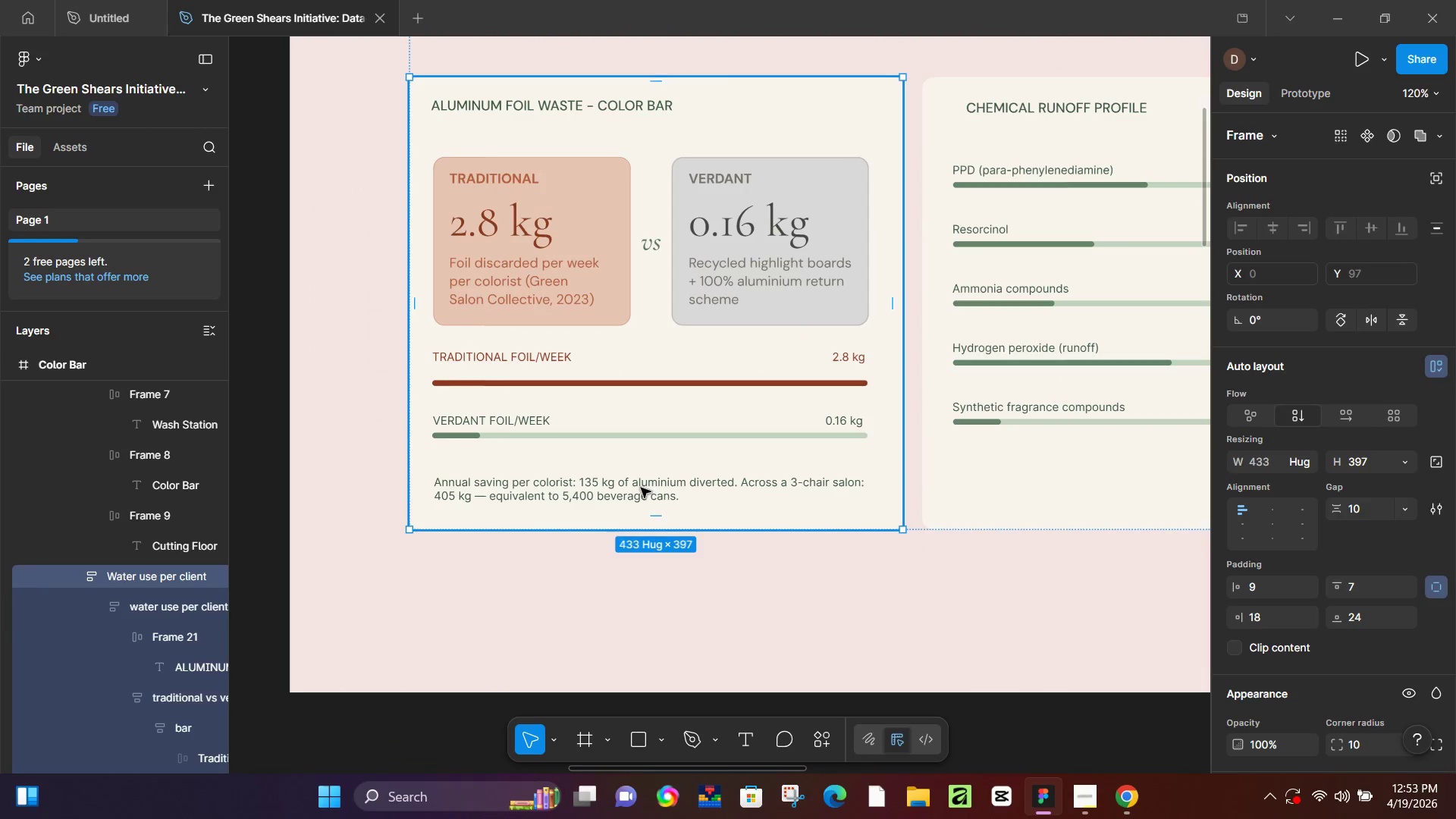 
double_click([641, 488])
 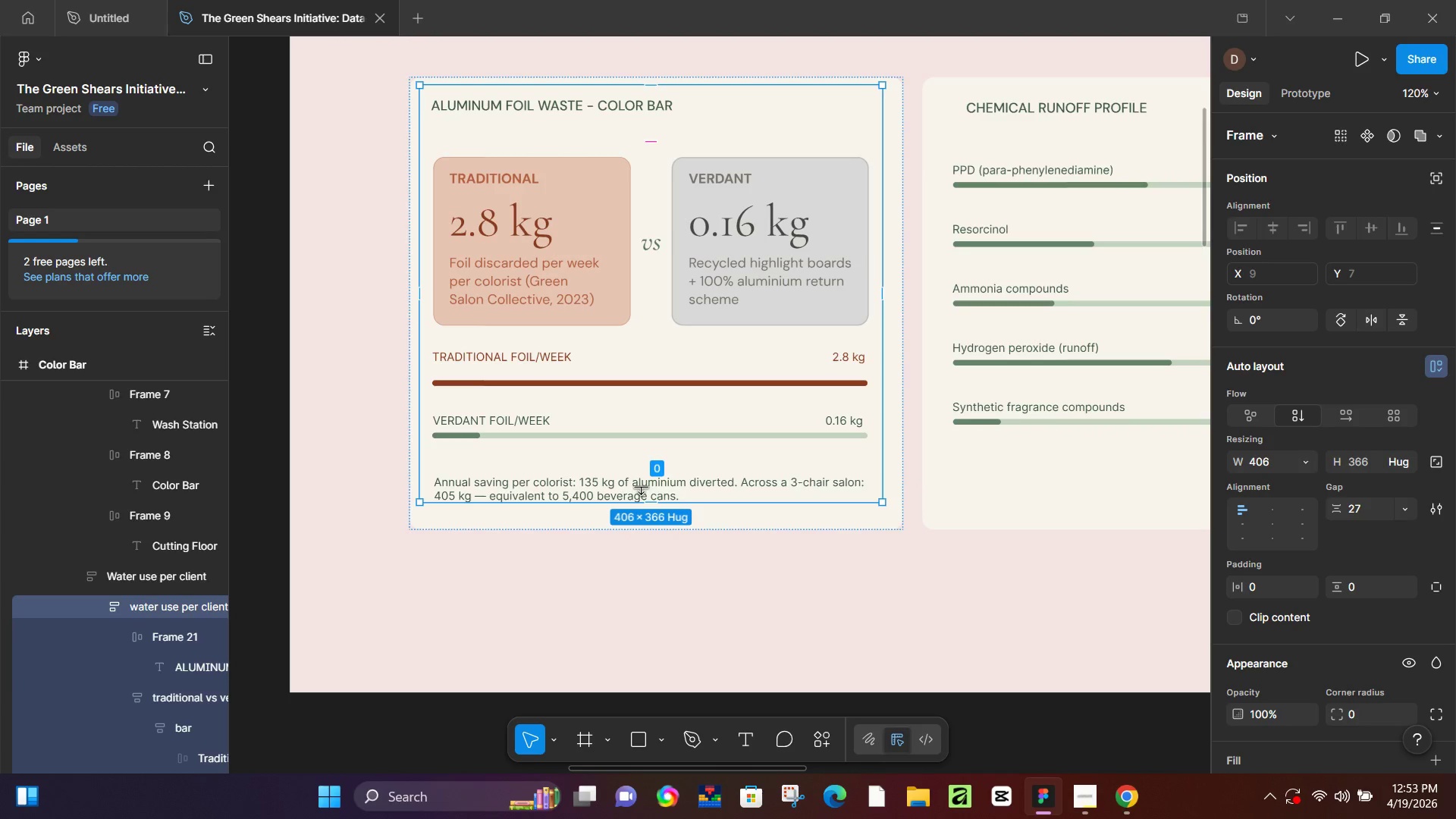 
double_click([641, 488])
 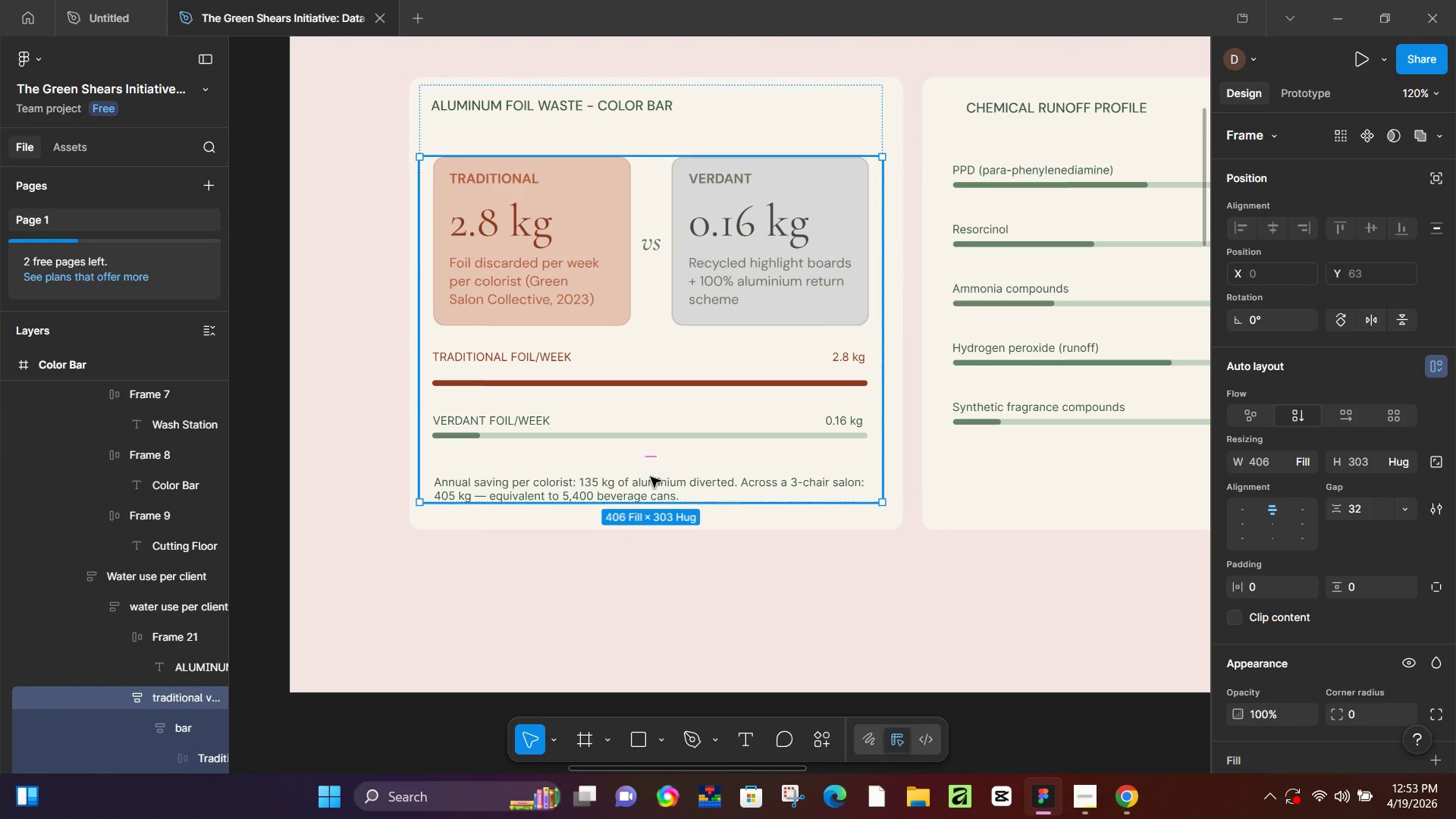 
double_click([651, 477])
 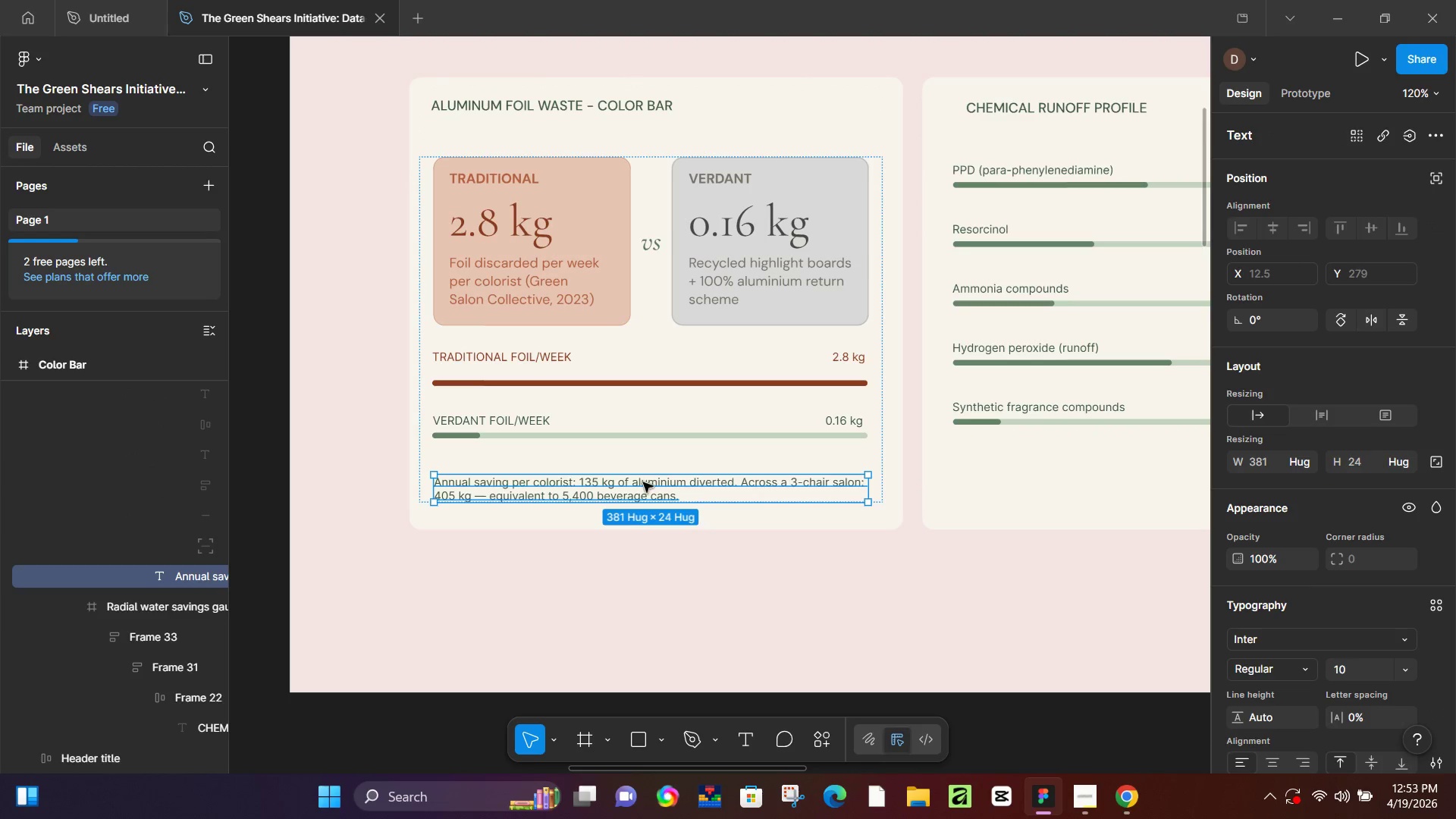 
hold_key(key=AltLeft, duration=1.51)
left_click_drag(start_coordinate=[600, 488], to_coordinate=[1124, 476])
 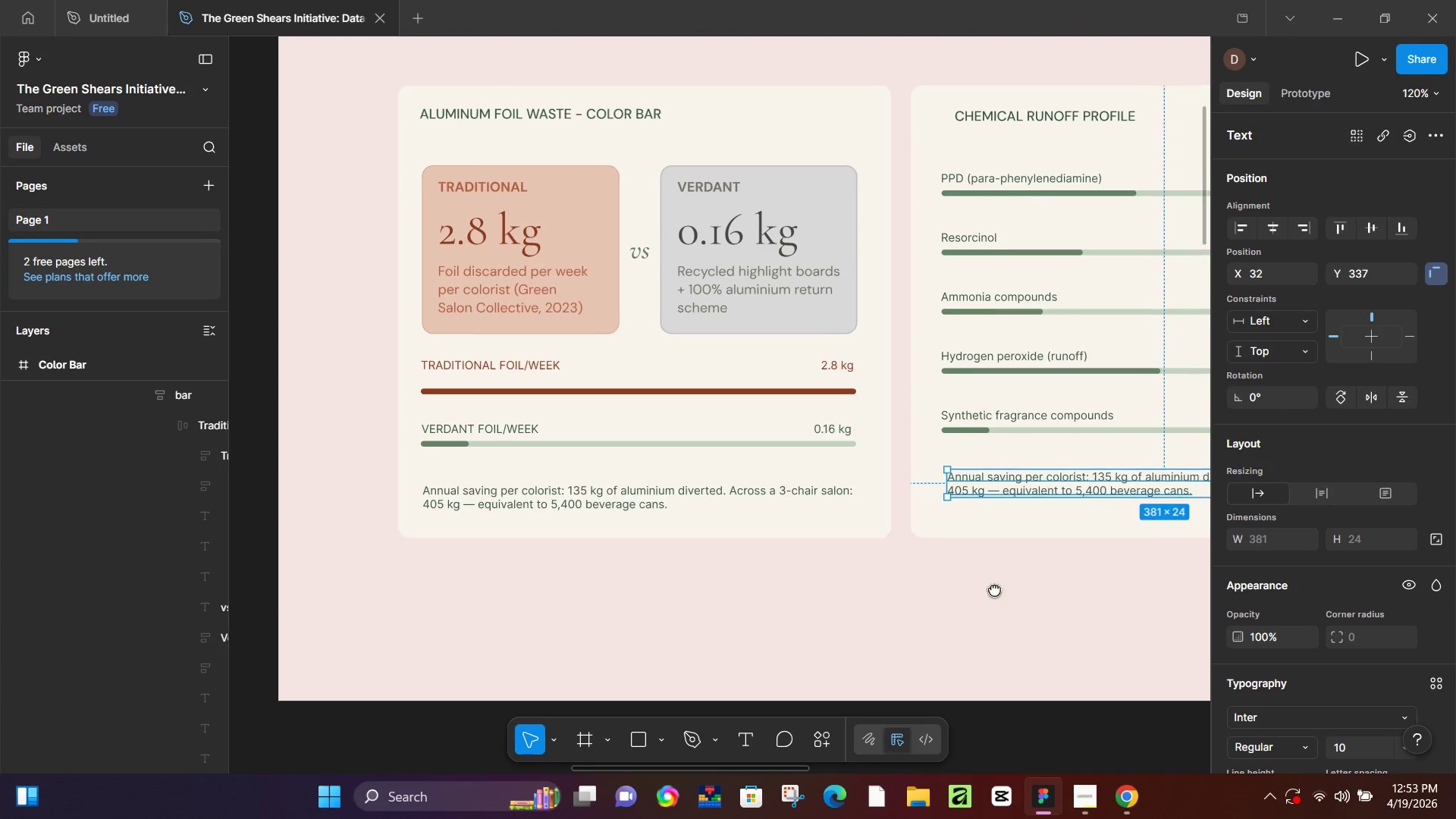 
hold_key(key=AltLeft, duration=1.34)
 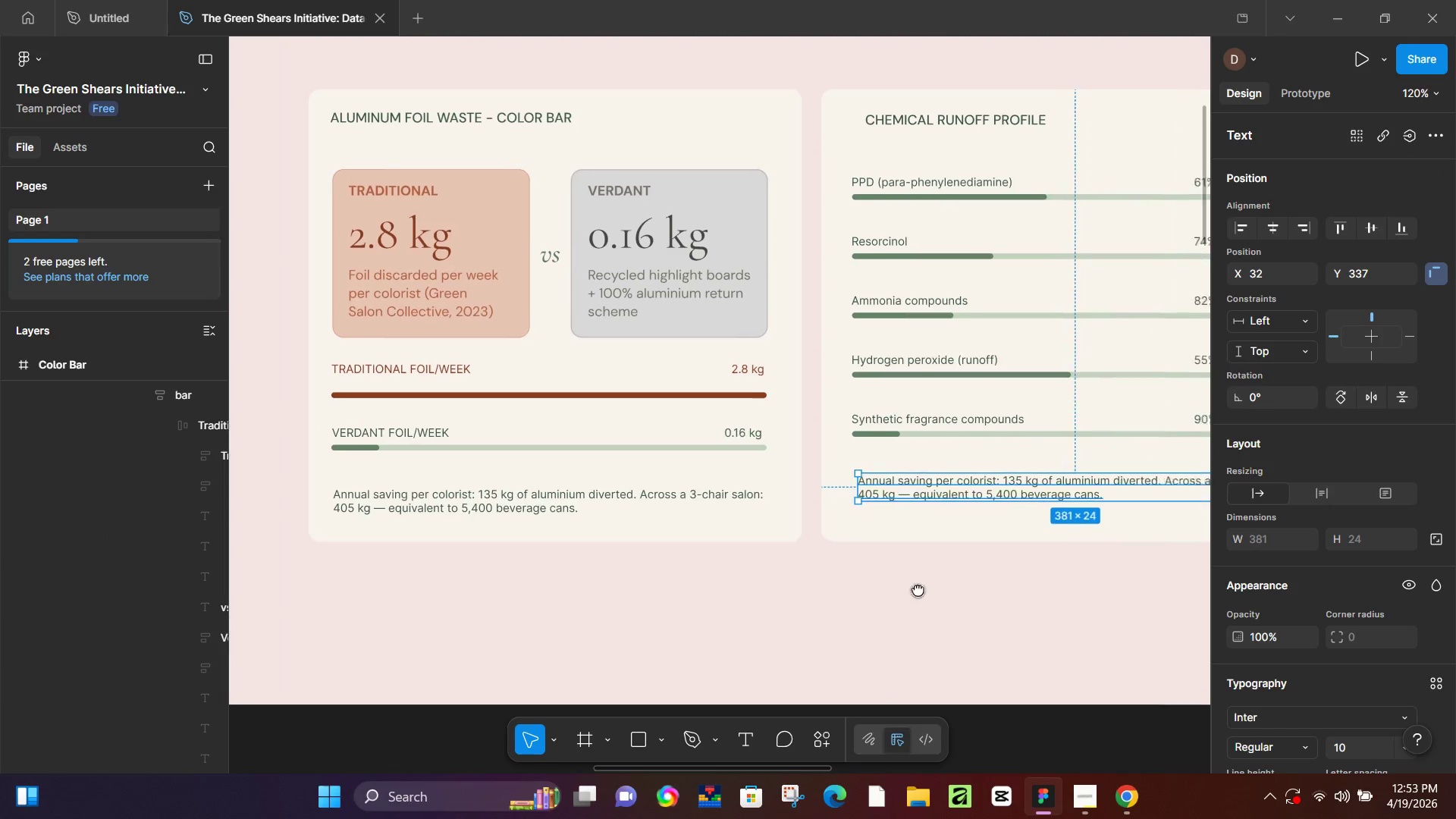 
hold_key(key=Space, duration=0.34)
 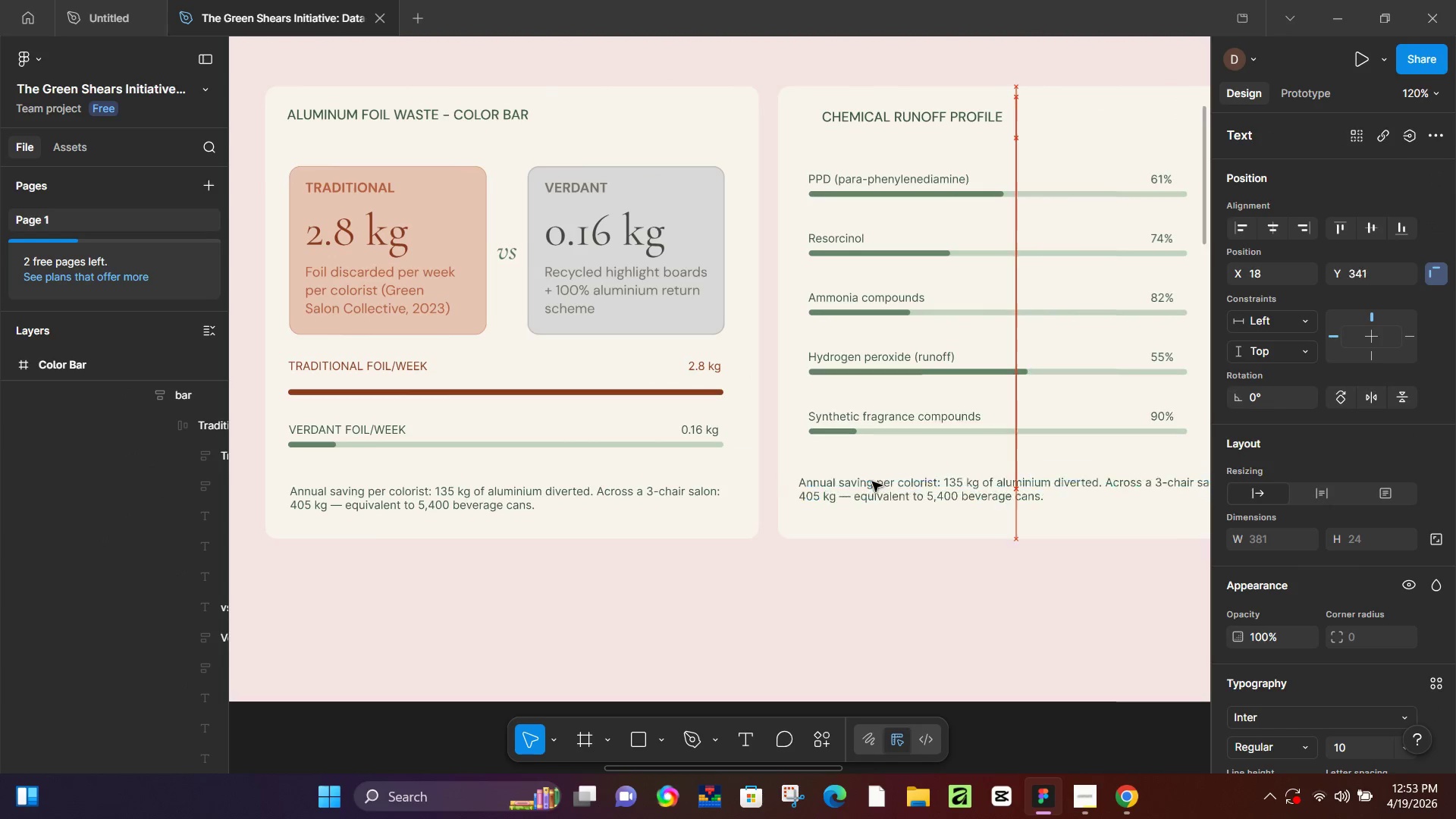 
left_click_drag(start_coordinate=[1056, 577], to_coordinate=[912, 587])
 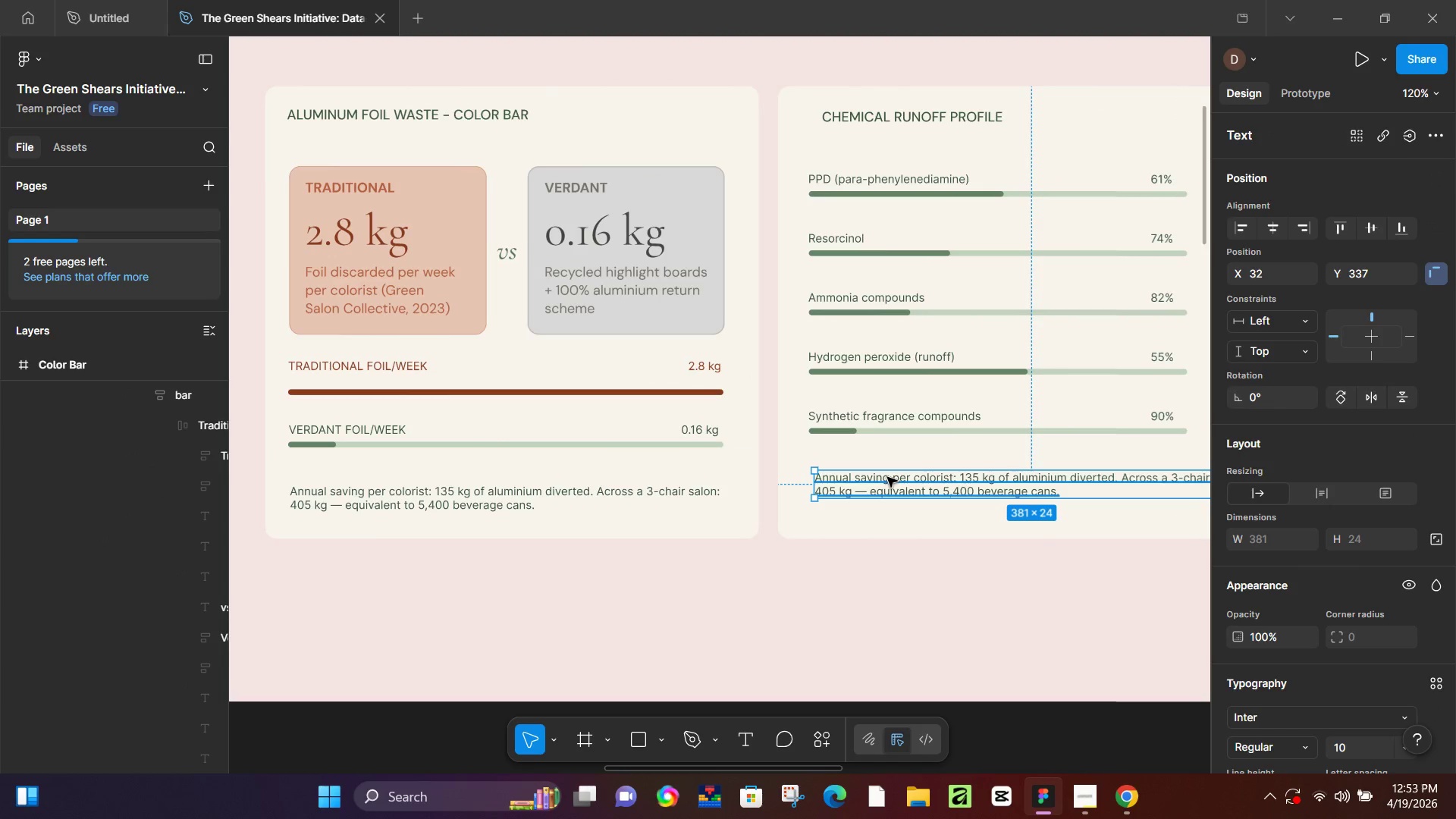 
left_click_drag(start_coordinate=[887, 477], to_coordinate=[886, 490])
 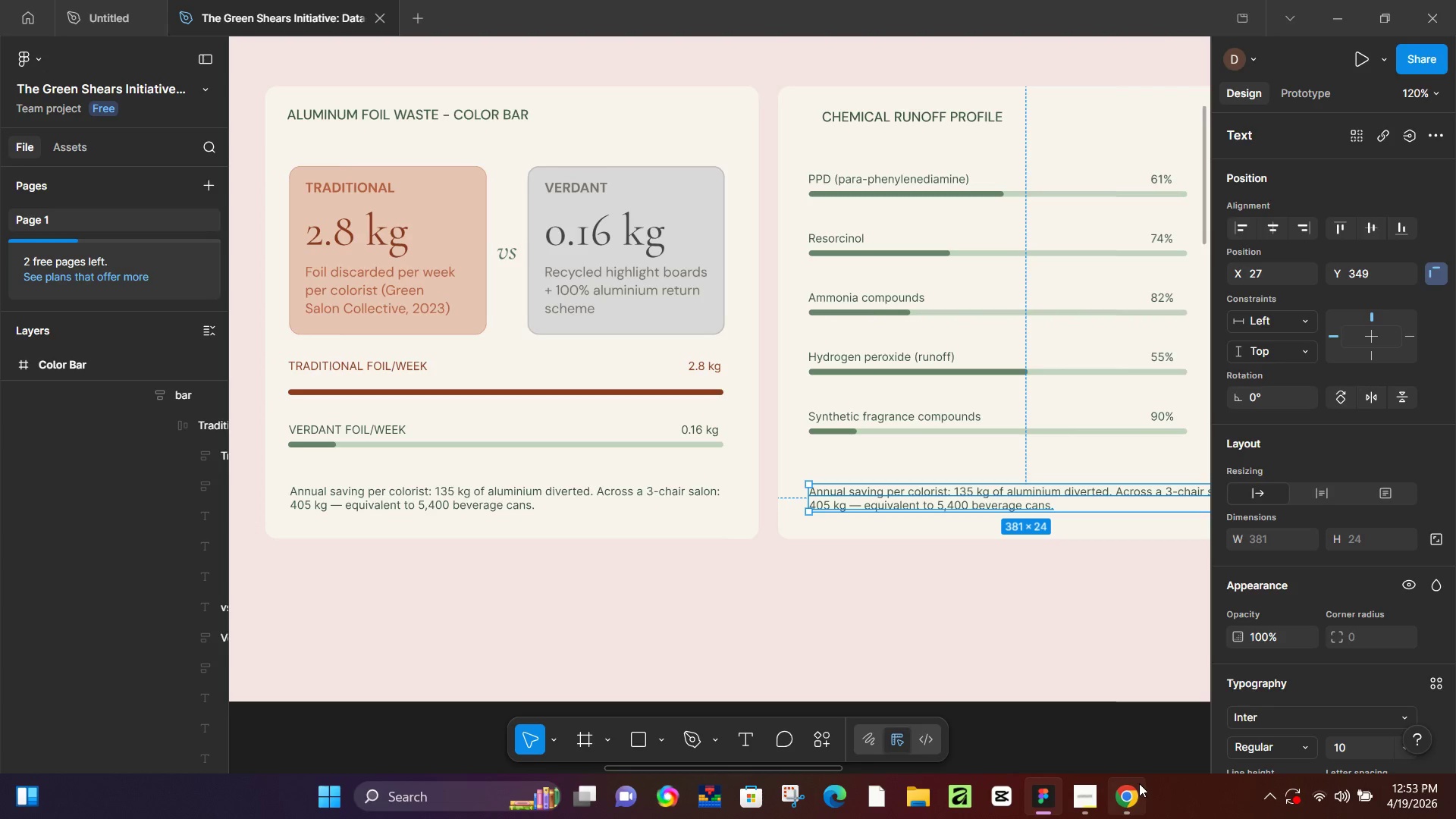 
hold_key(key=Space, duration=0.47)
 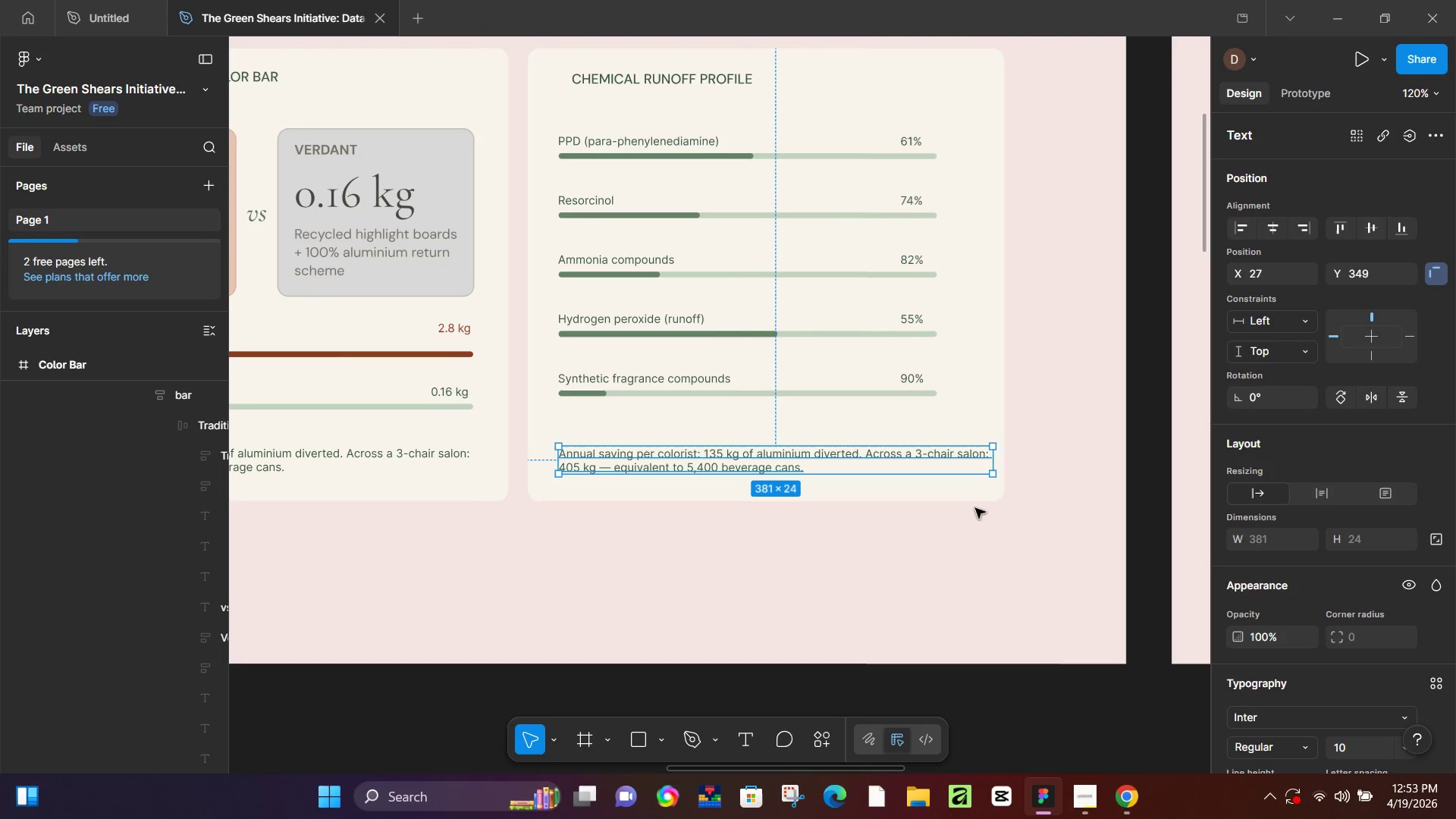 
left_click_drag(start_coordinate=[1063, 604], to_coordinate=[814, 566])
 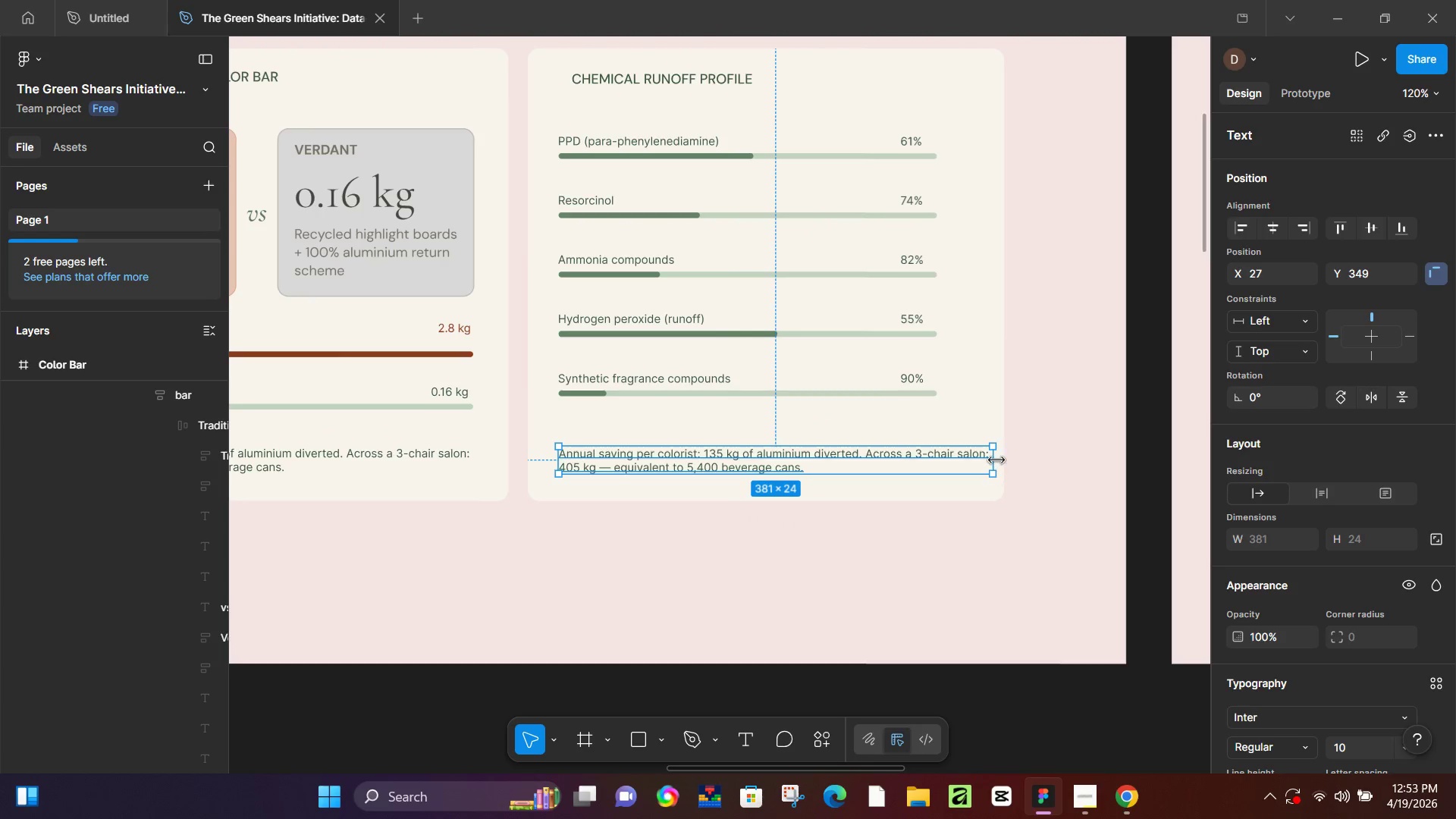 
left_click_drag(start_coordinate=[996, 460], to_coordinate=[939, 453])
 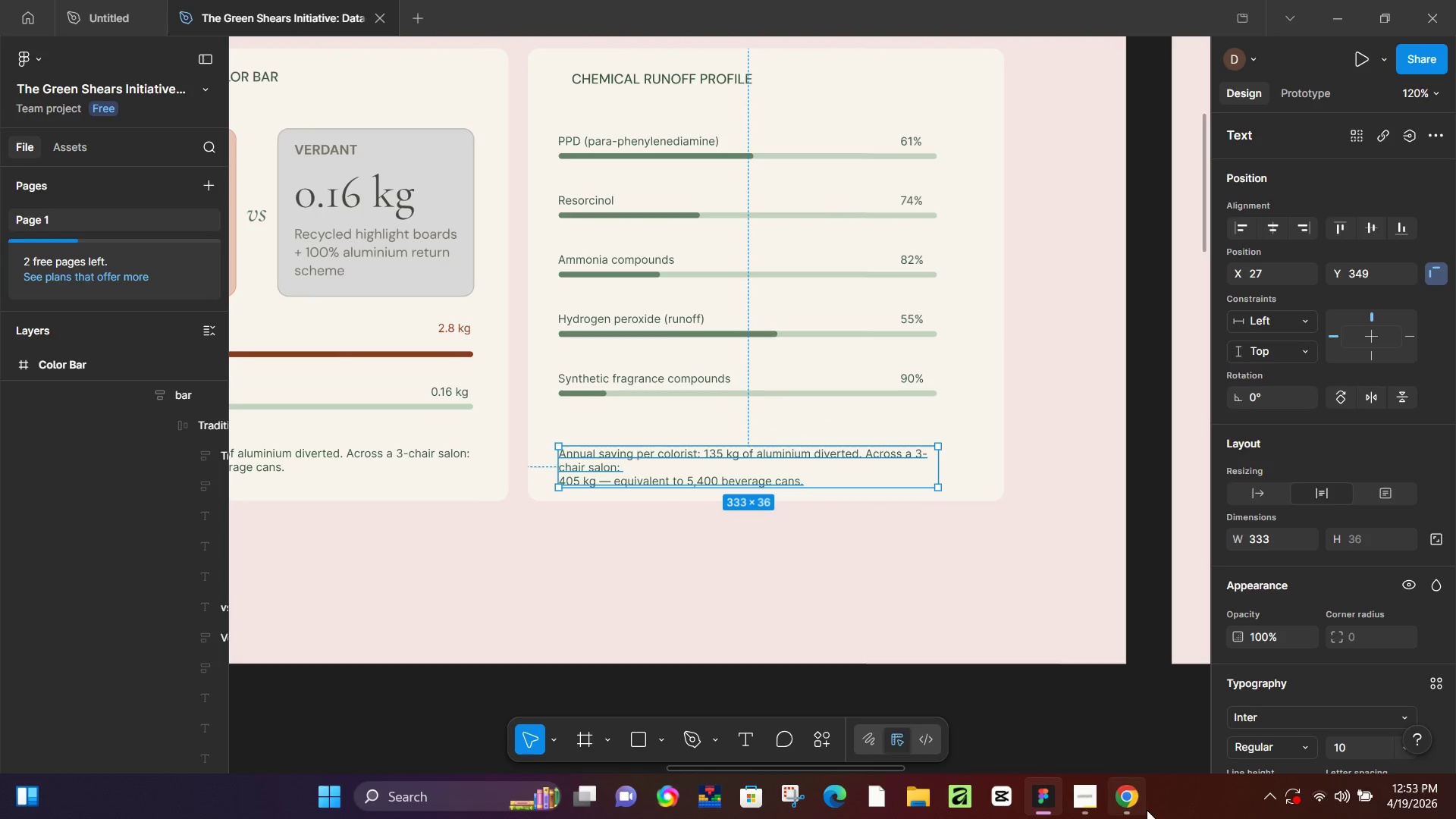 
left_click([1135, 812])
 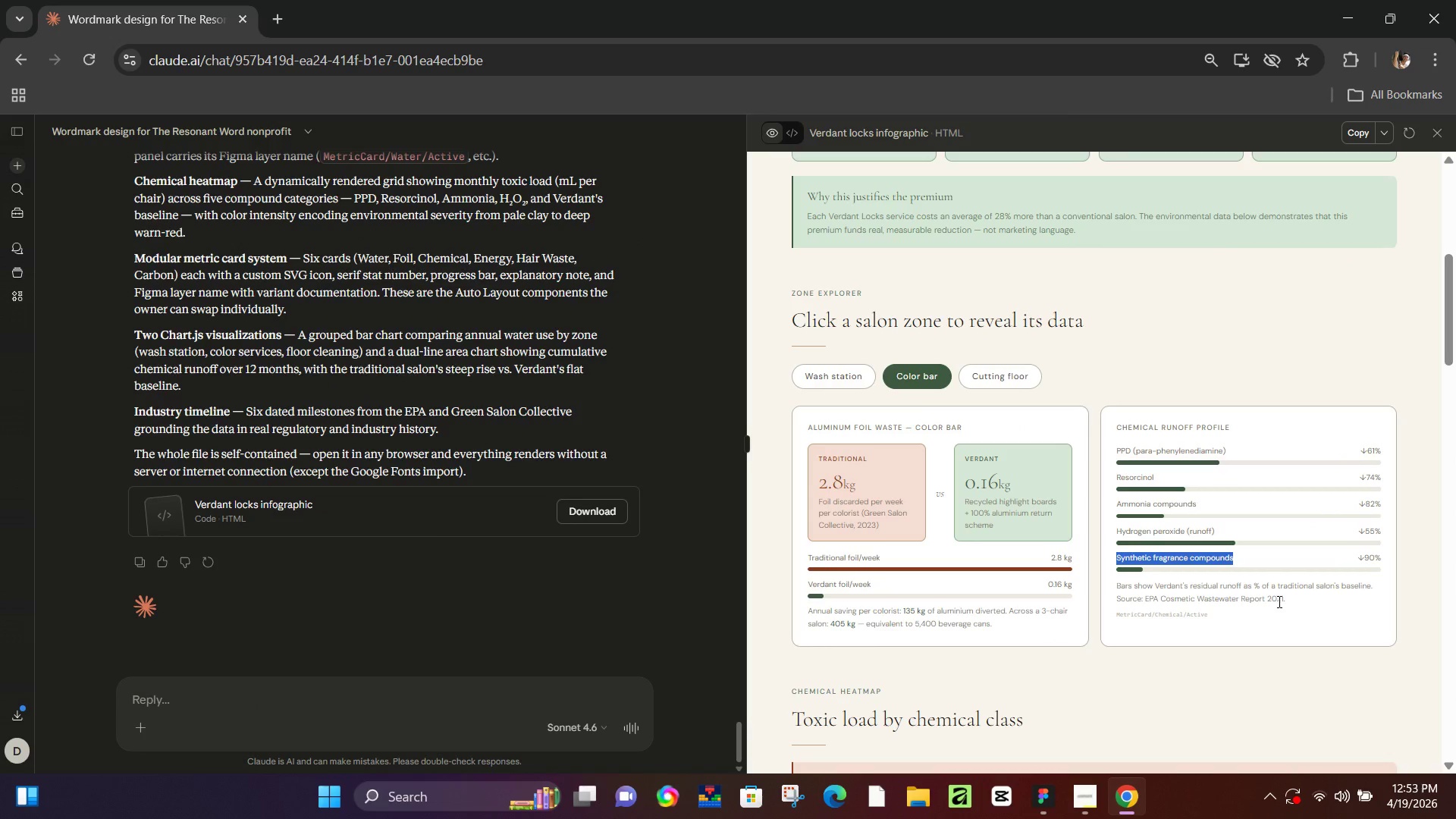 
left_click_drag(start_coordinate=[1291, 601], to_coordinate=[1104, 588])
 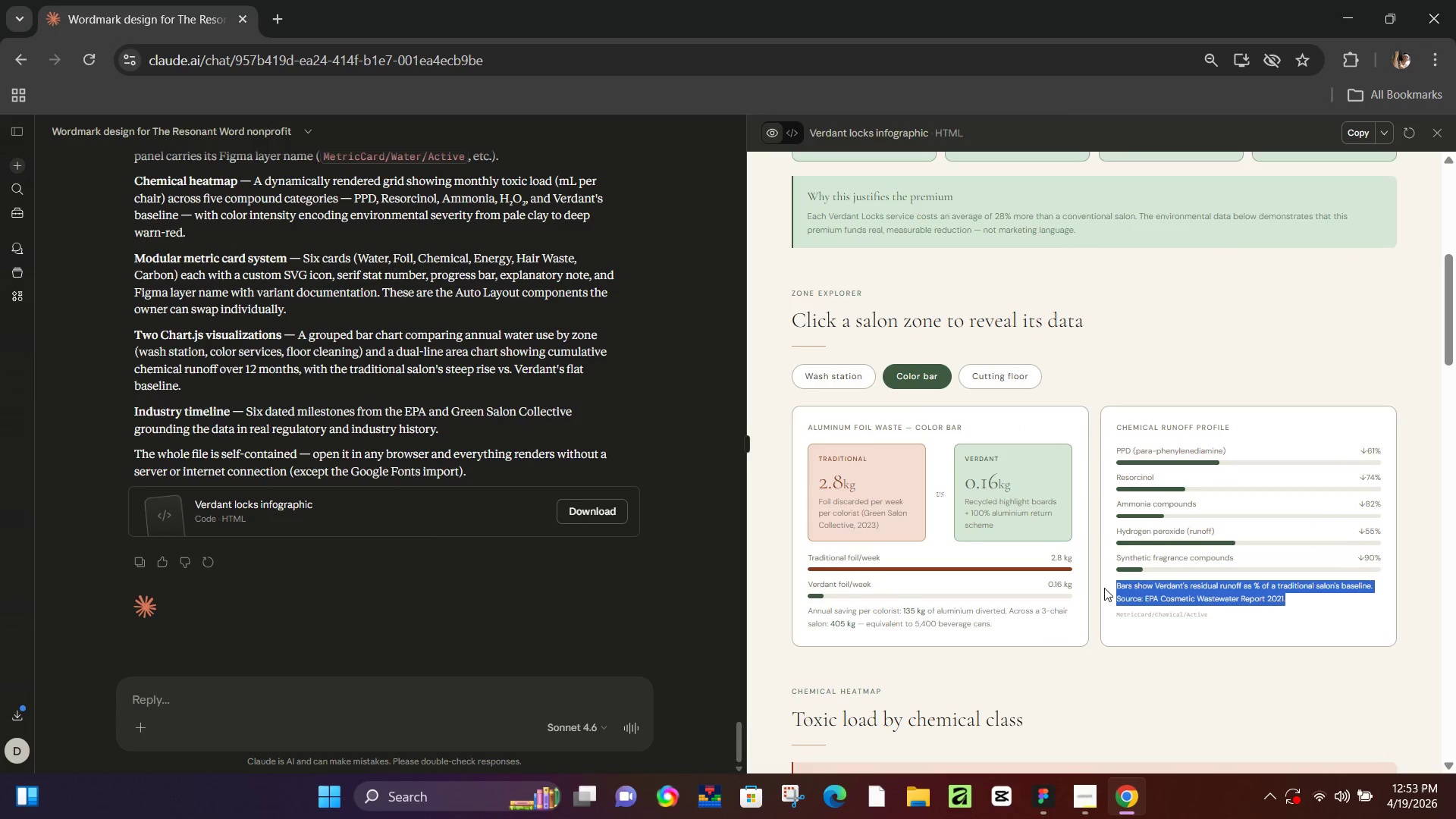 
key(Control+C)
 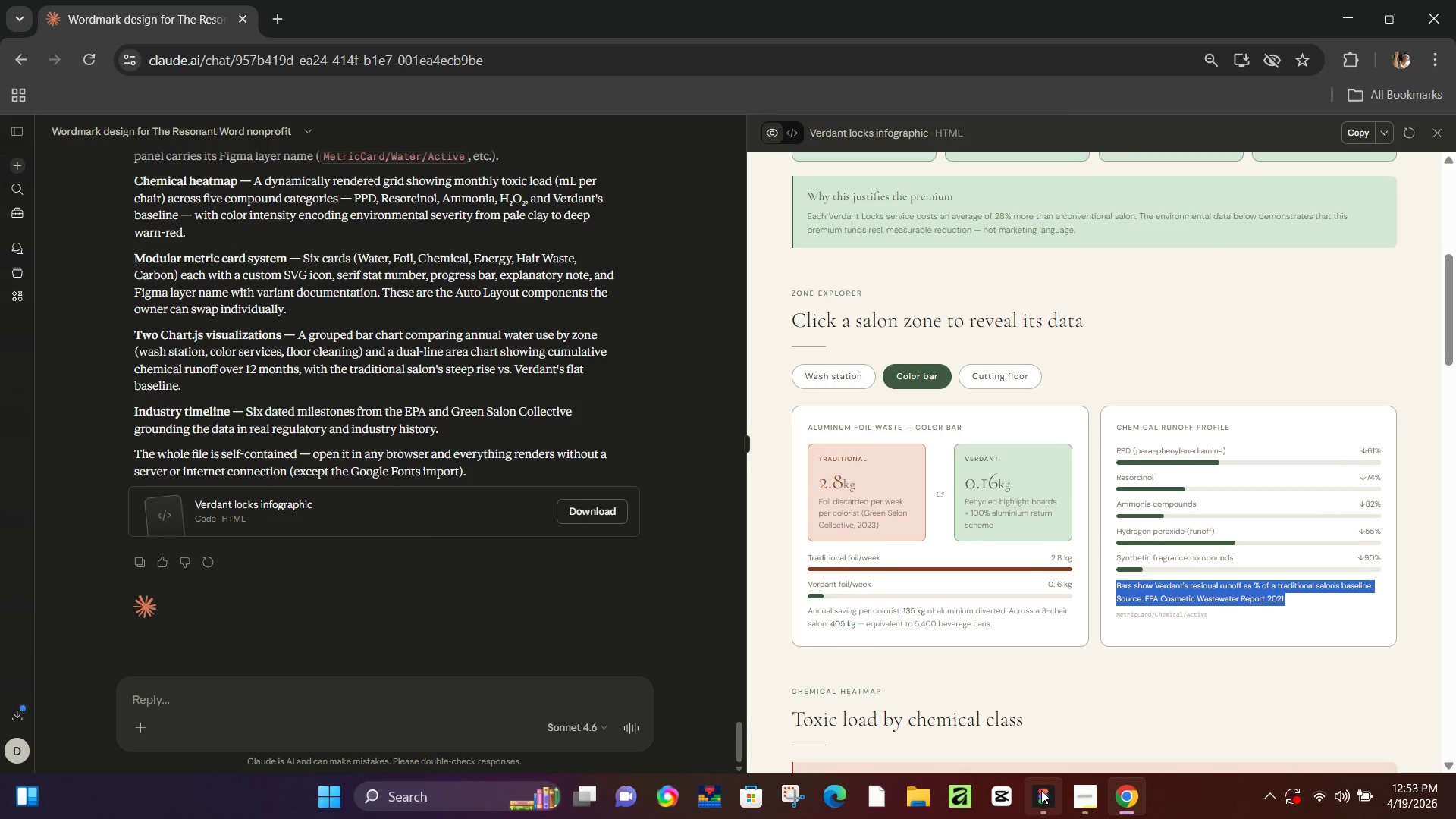 
left_click([1041, 792])
 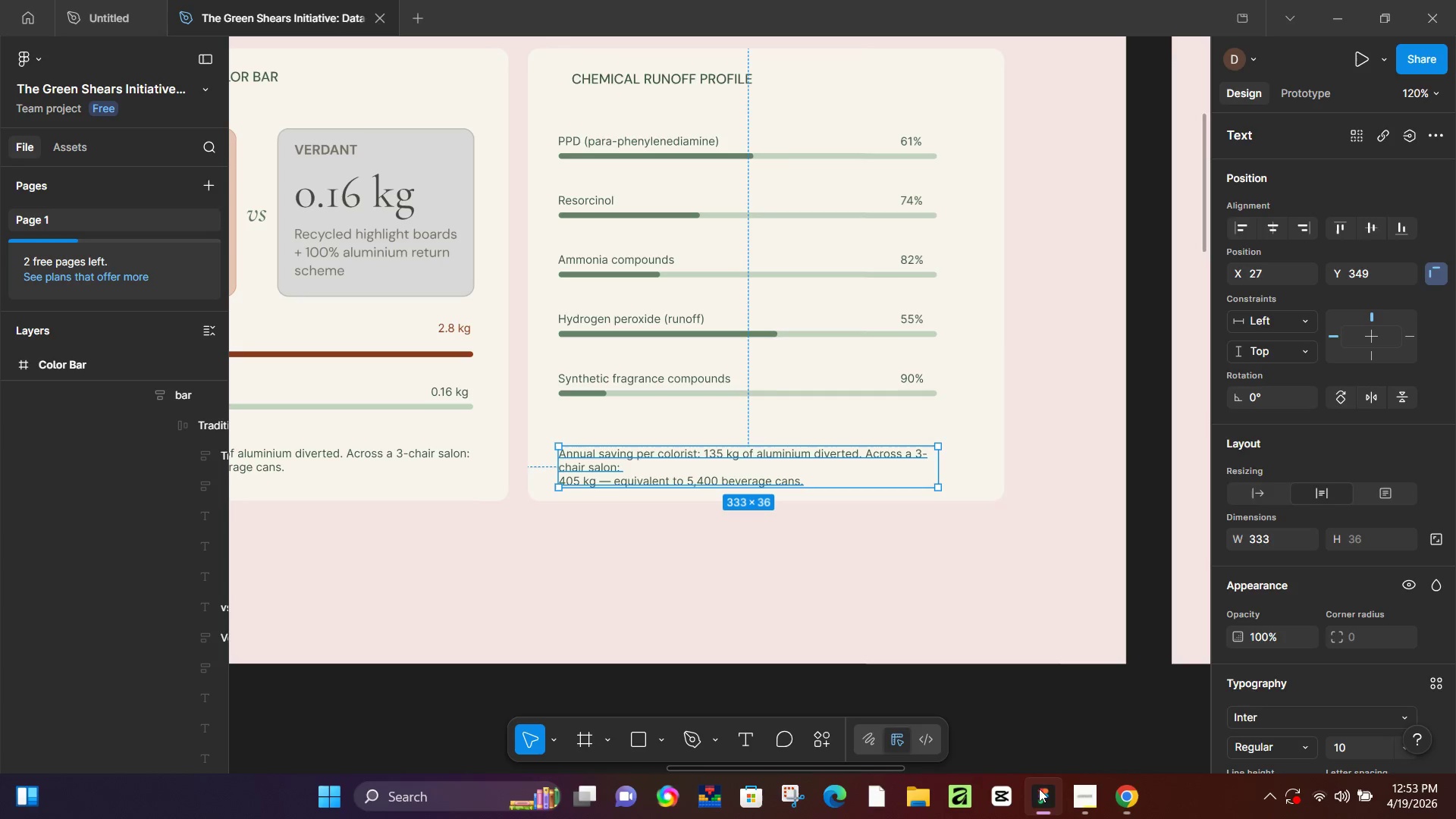 
left_click([761, 446])
 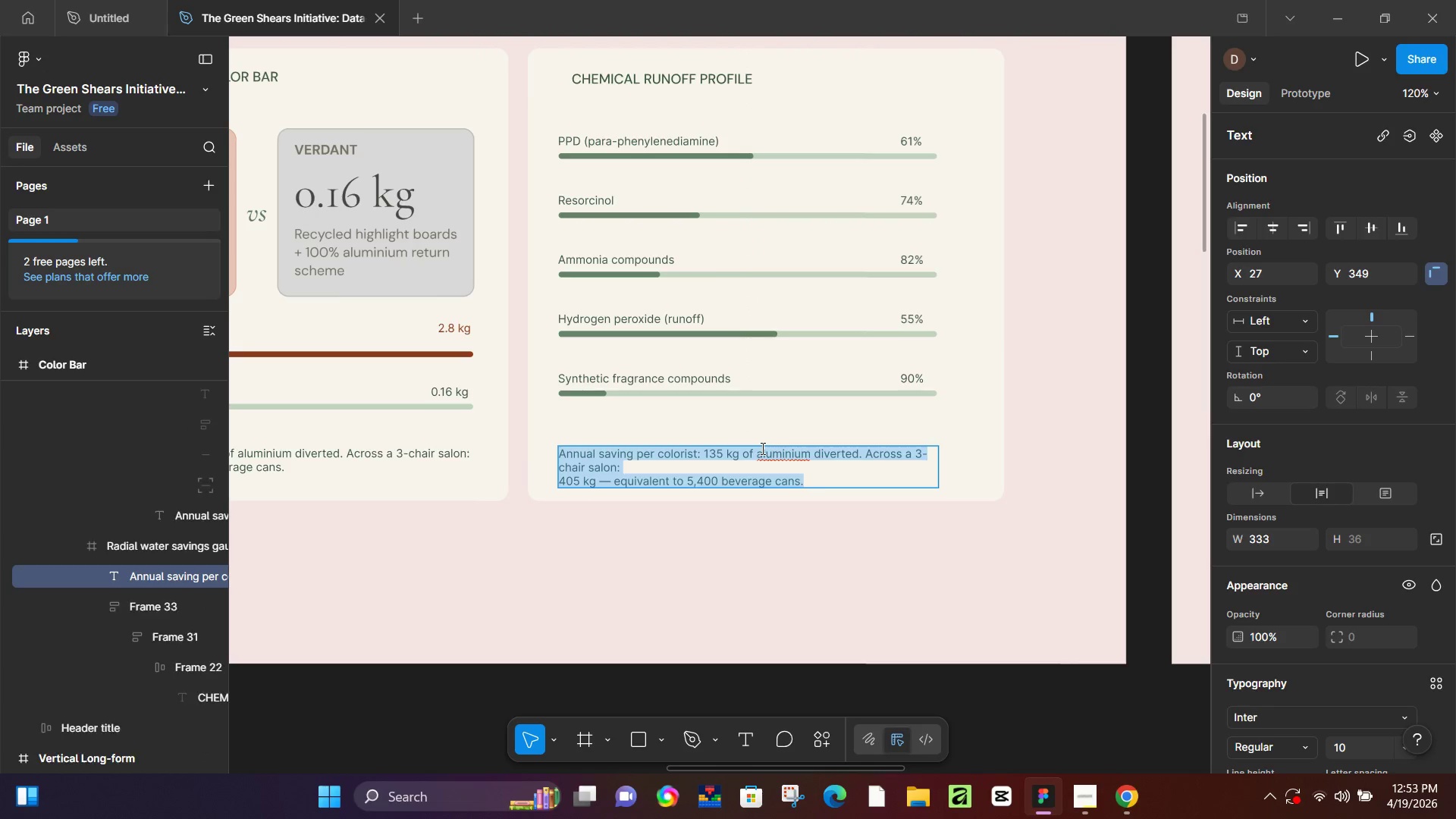 
double_click([762, 452])
 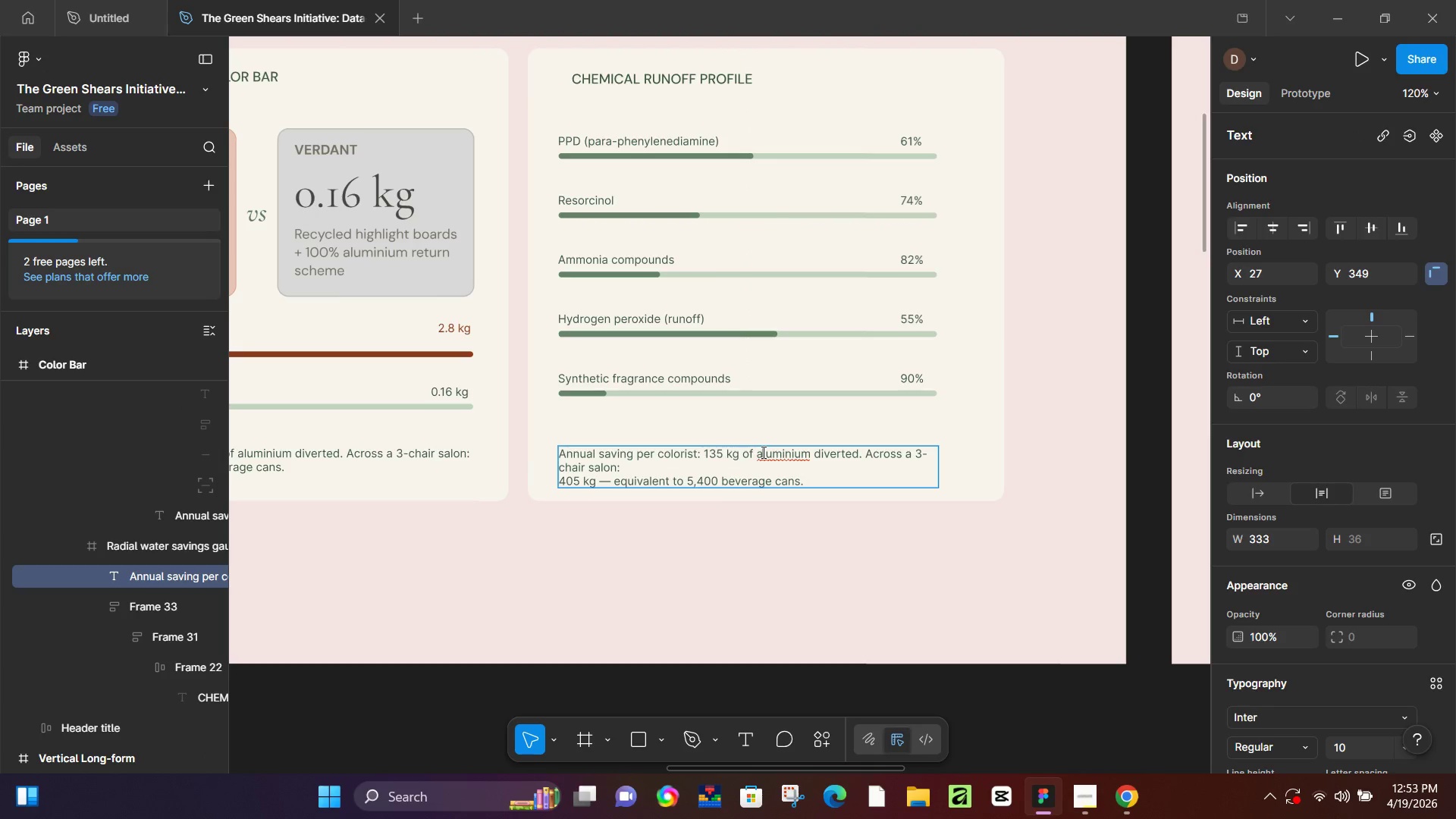 
key(Control+A)
 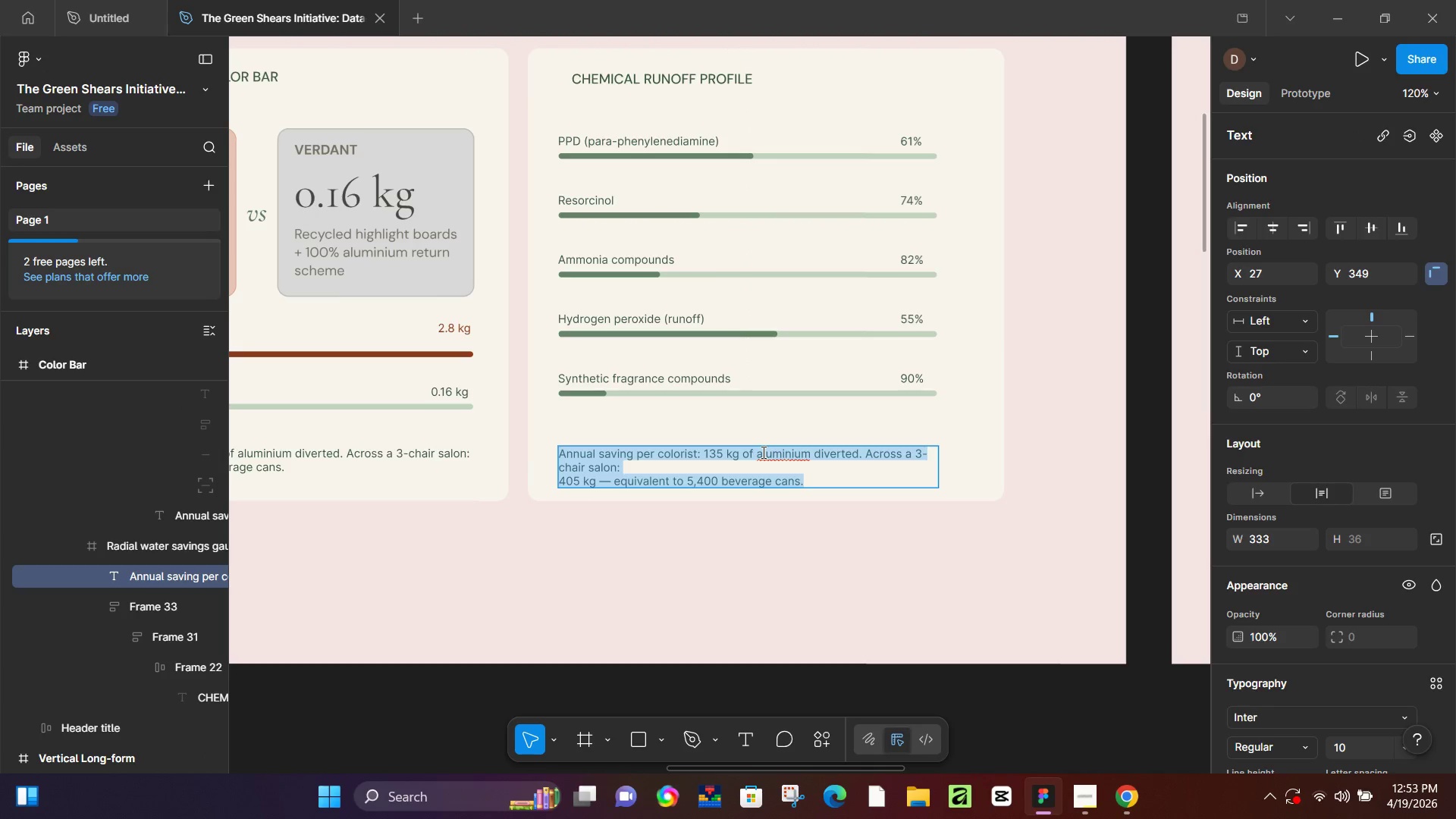 
key(Control+V)
 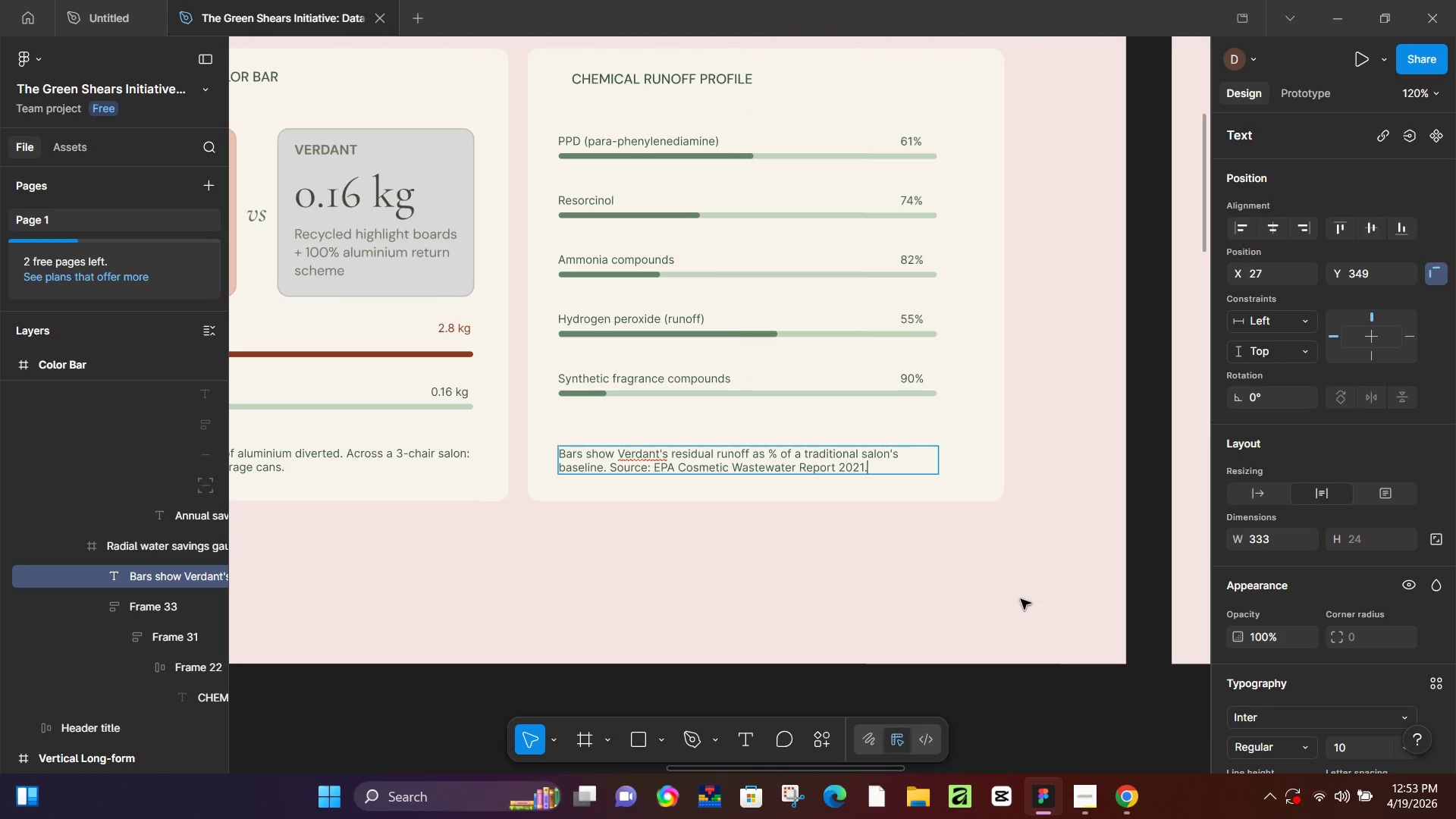 
left_click([1143, 692])
 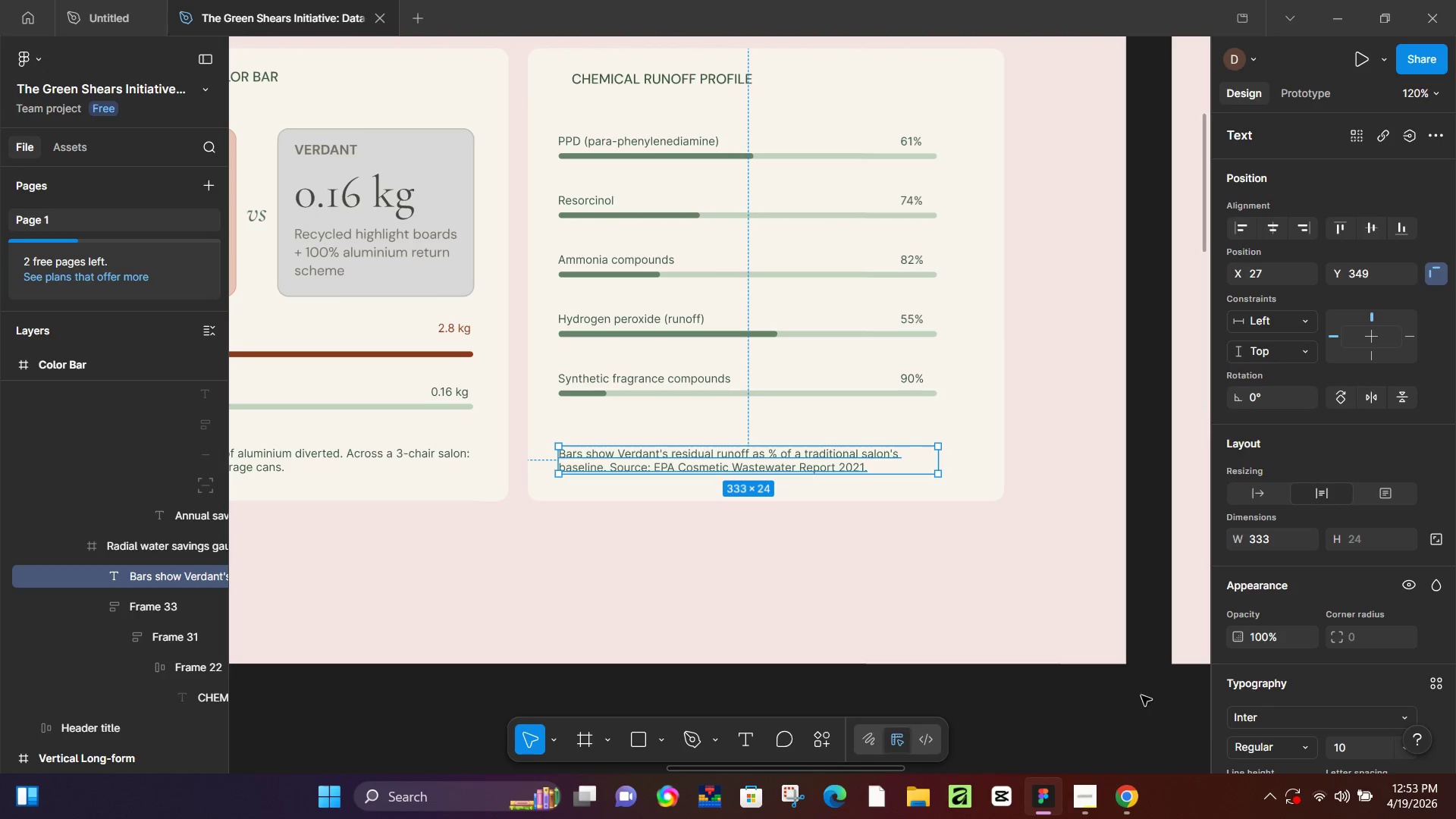 
left_click([1141, 695])
 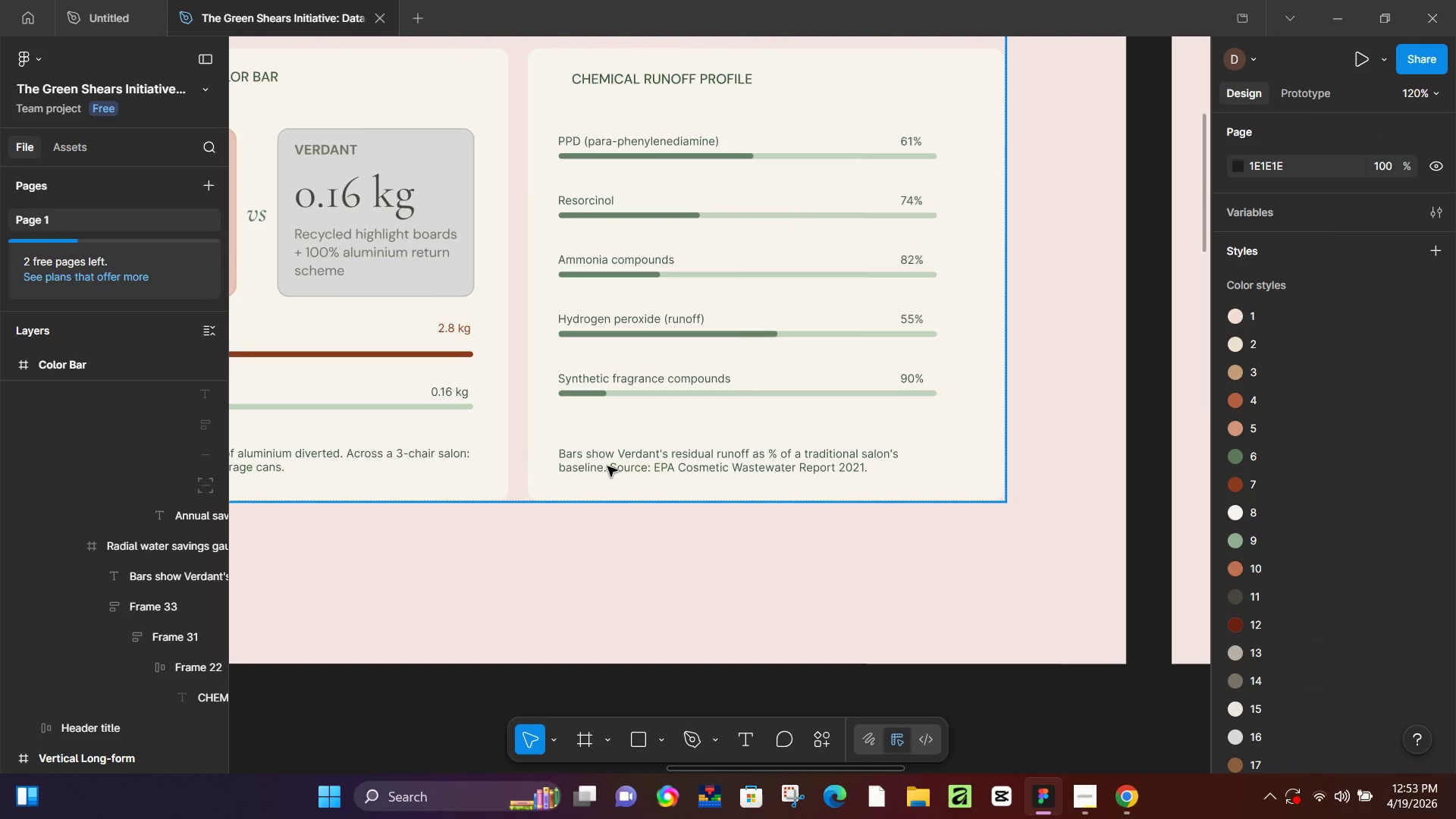 
double_click([610, 466])
 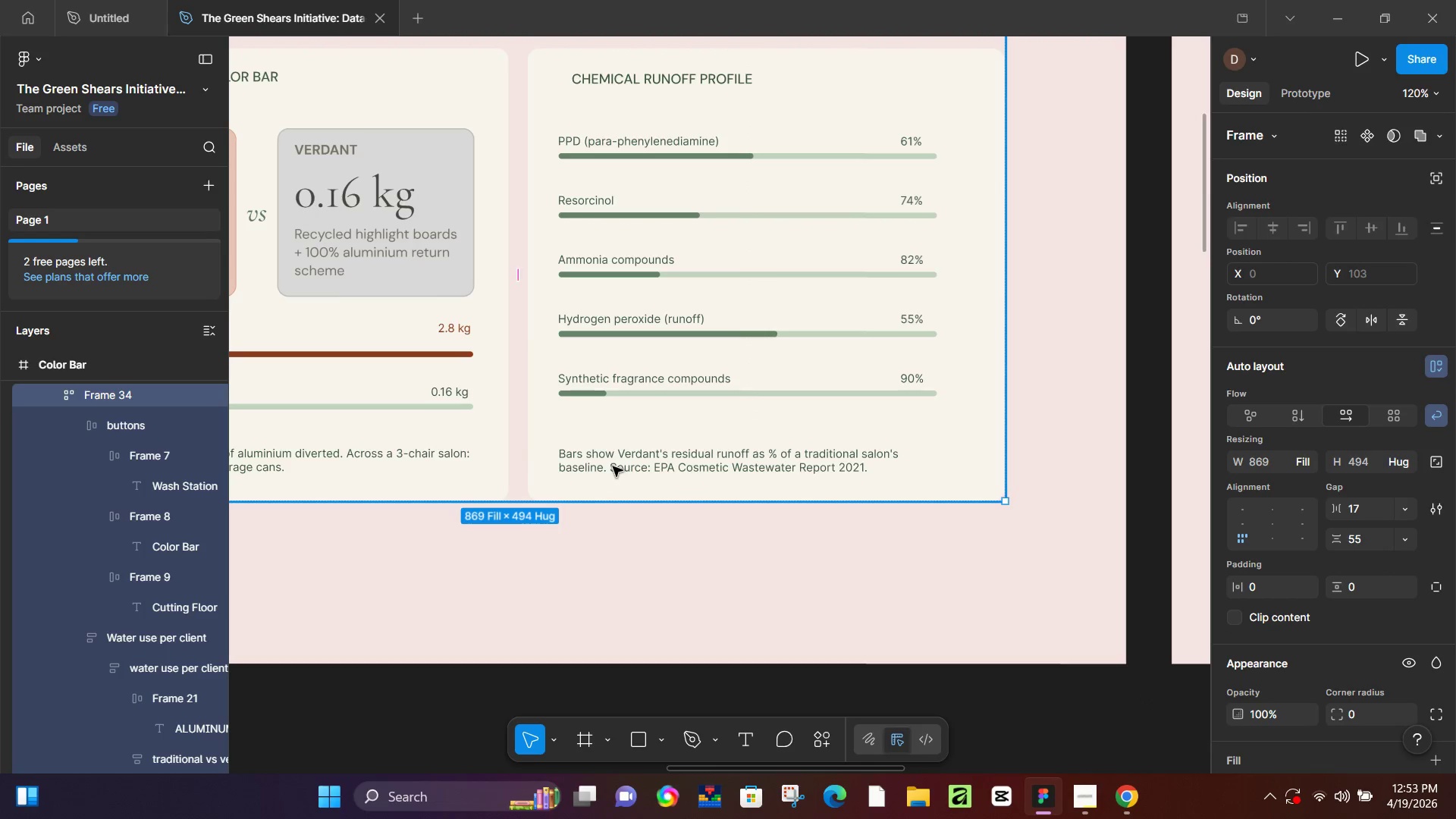 
double_click([613, 466])
 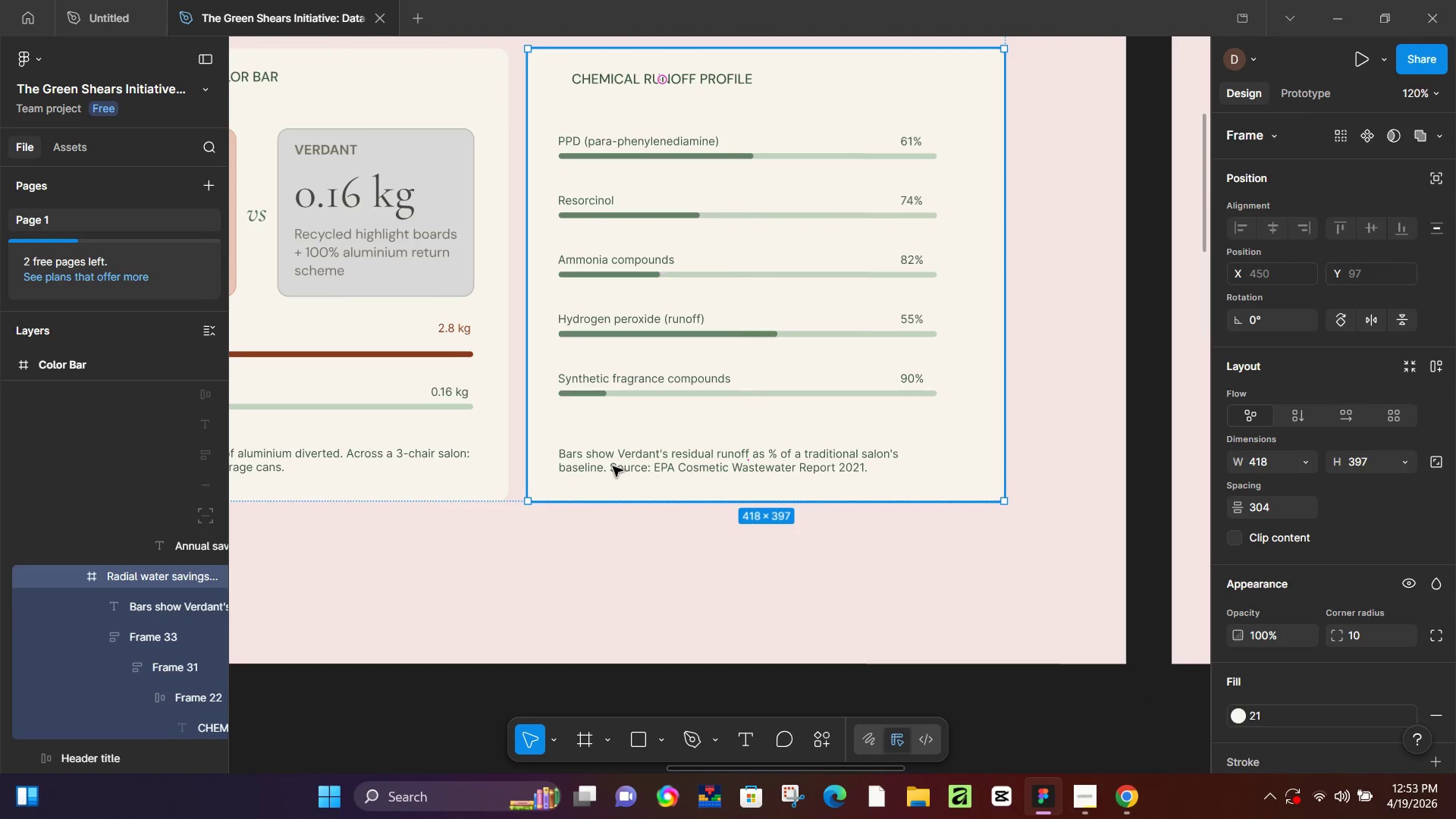 
double_click([613, 466])
 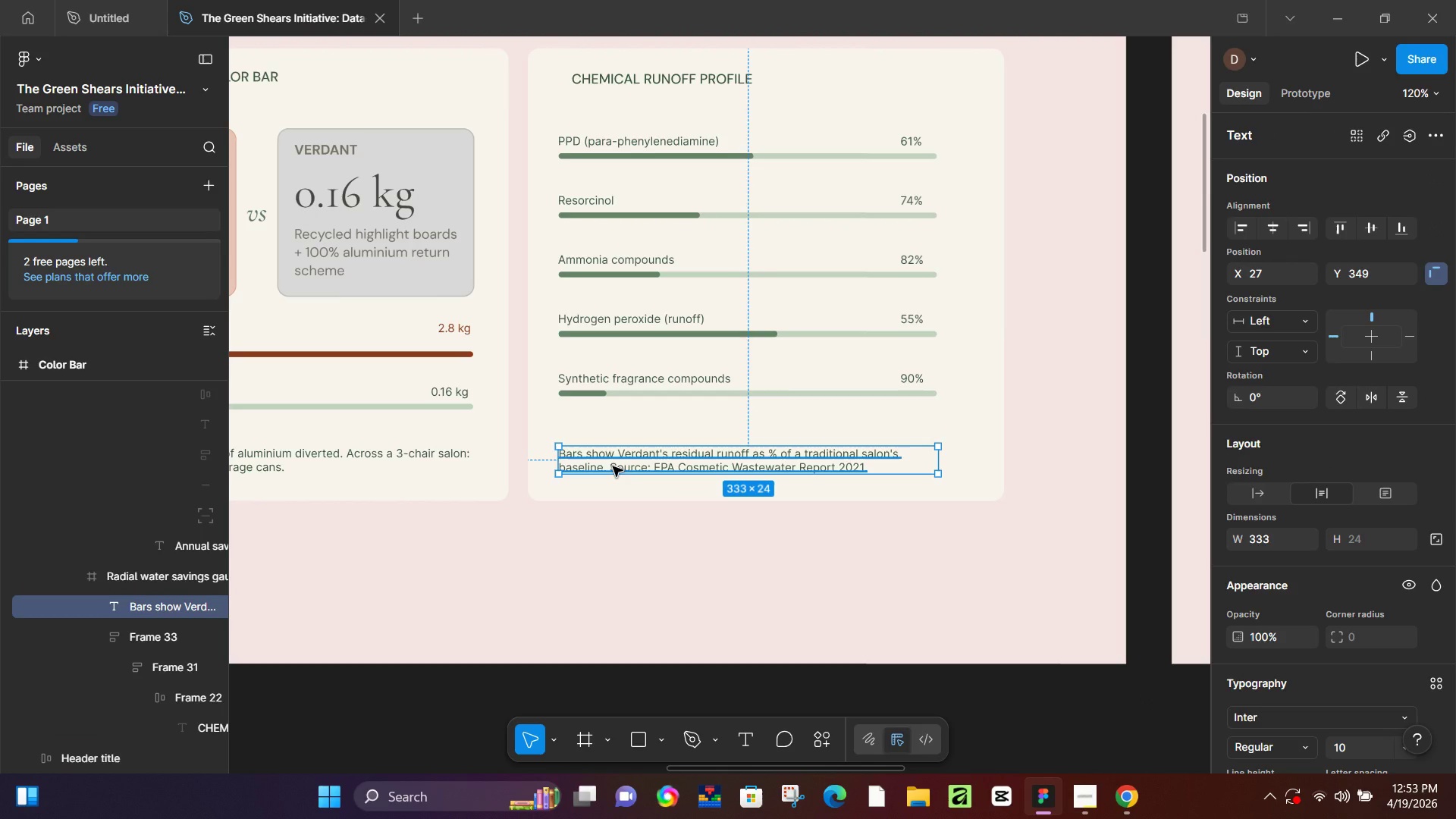 
key(ArrowUp)
 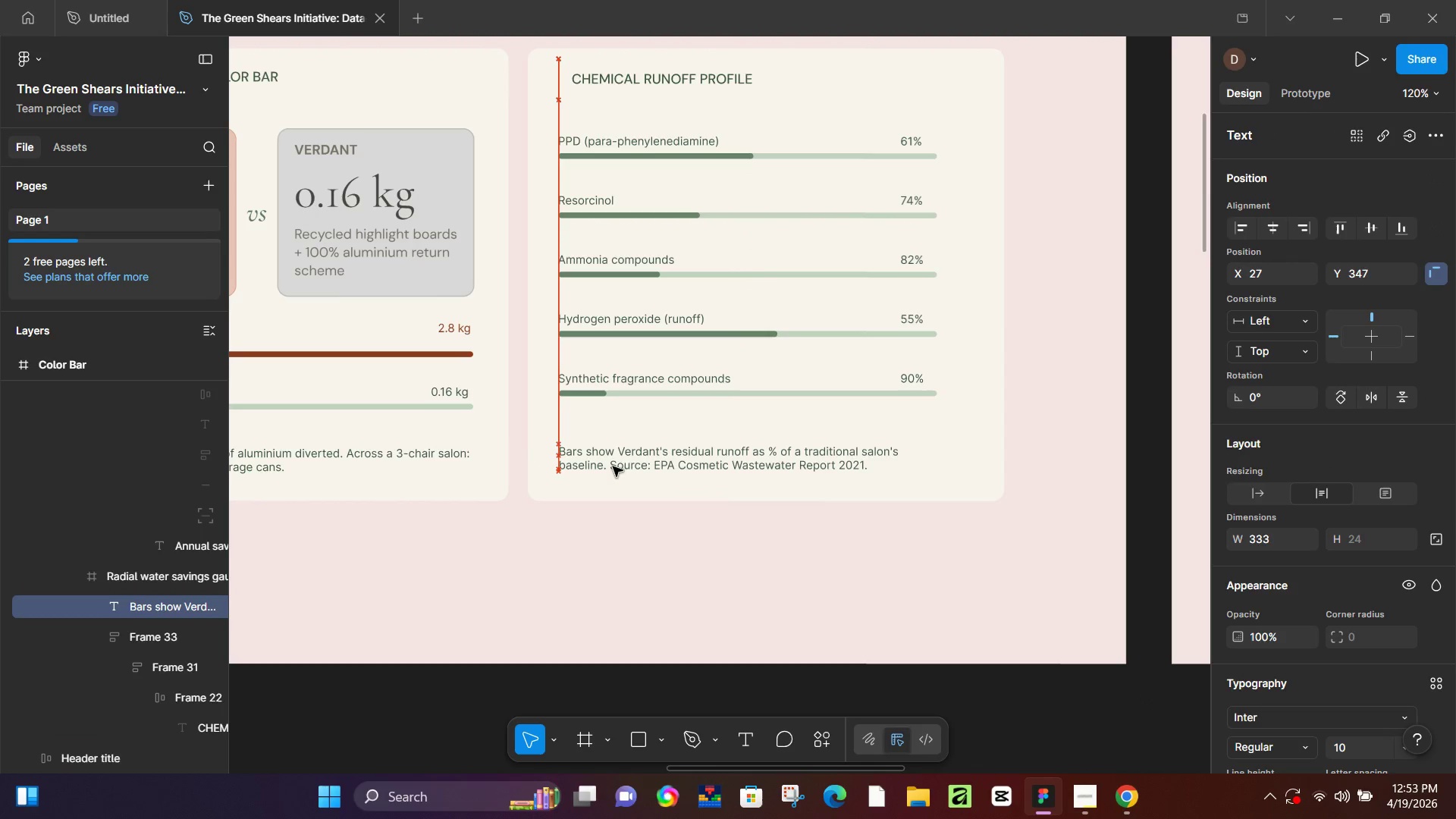 
key(ArrowUp)
 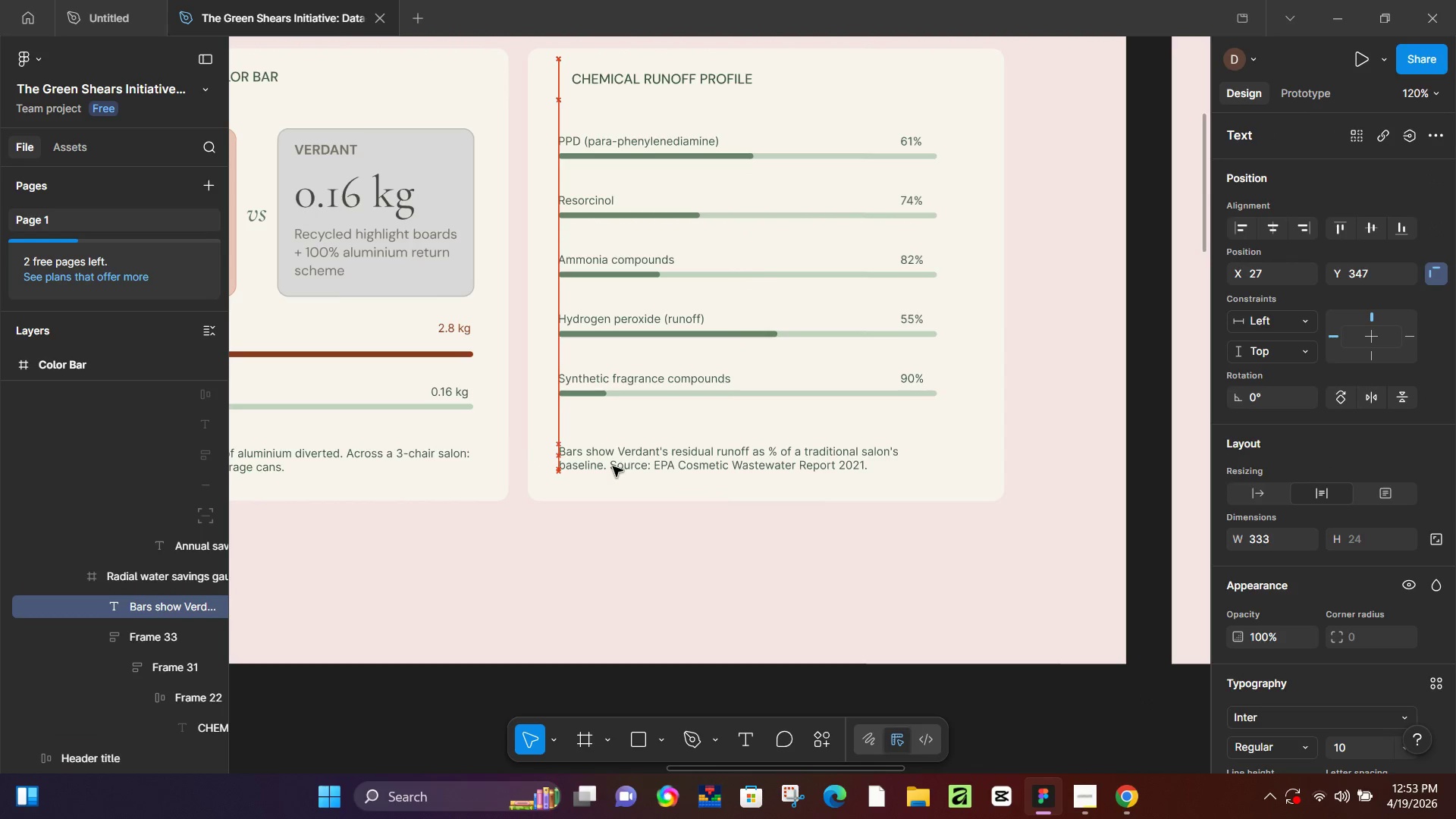 
key(ArrowUp)
 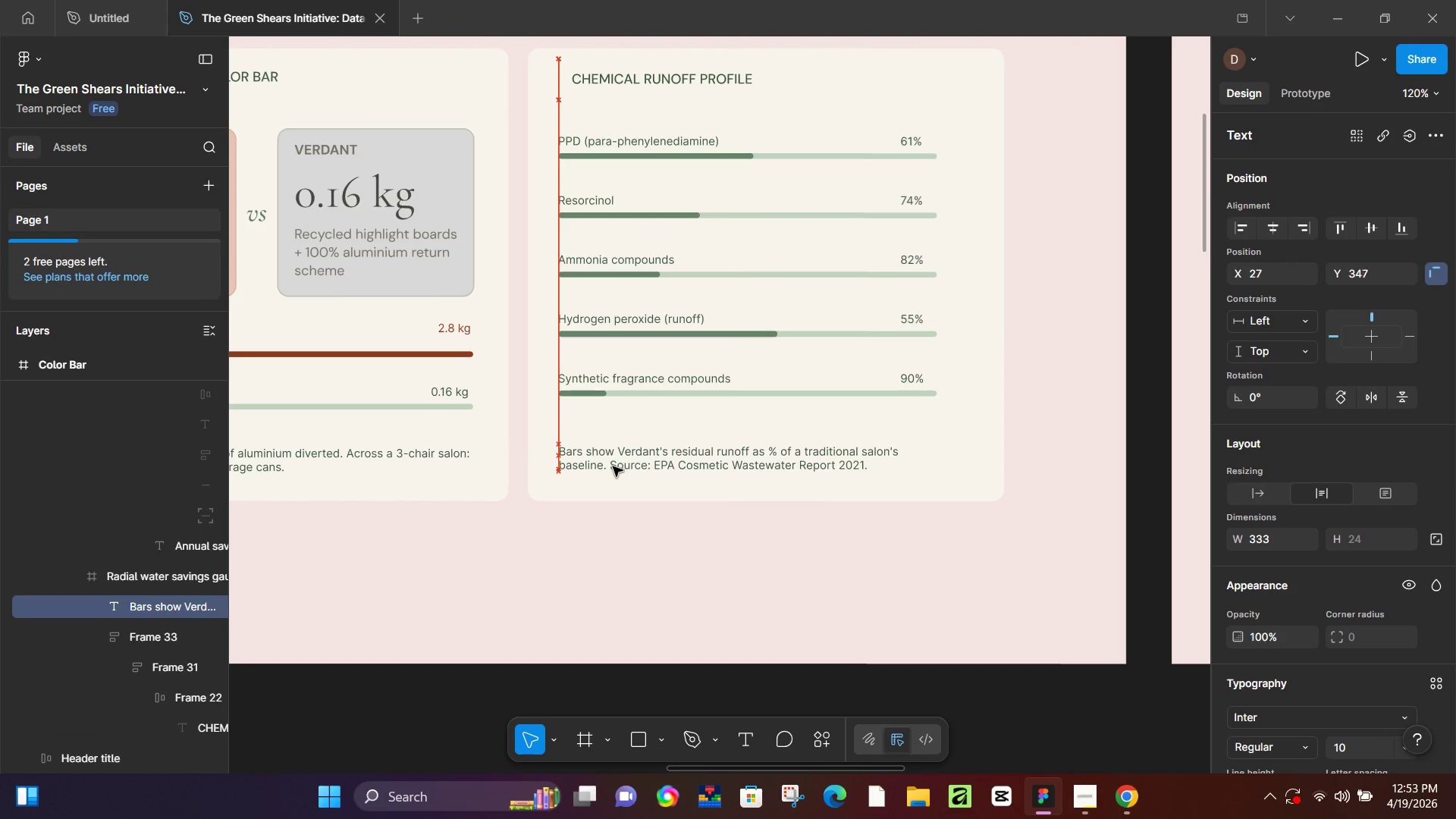 
key(ArrowDown)
 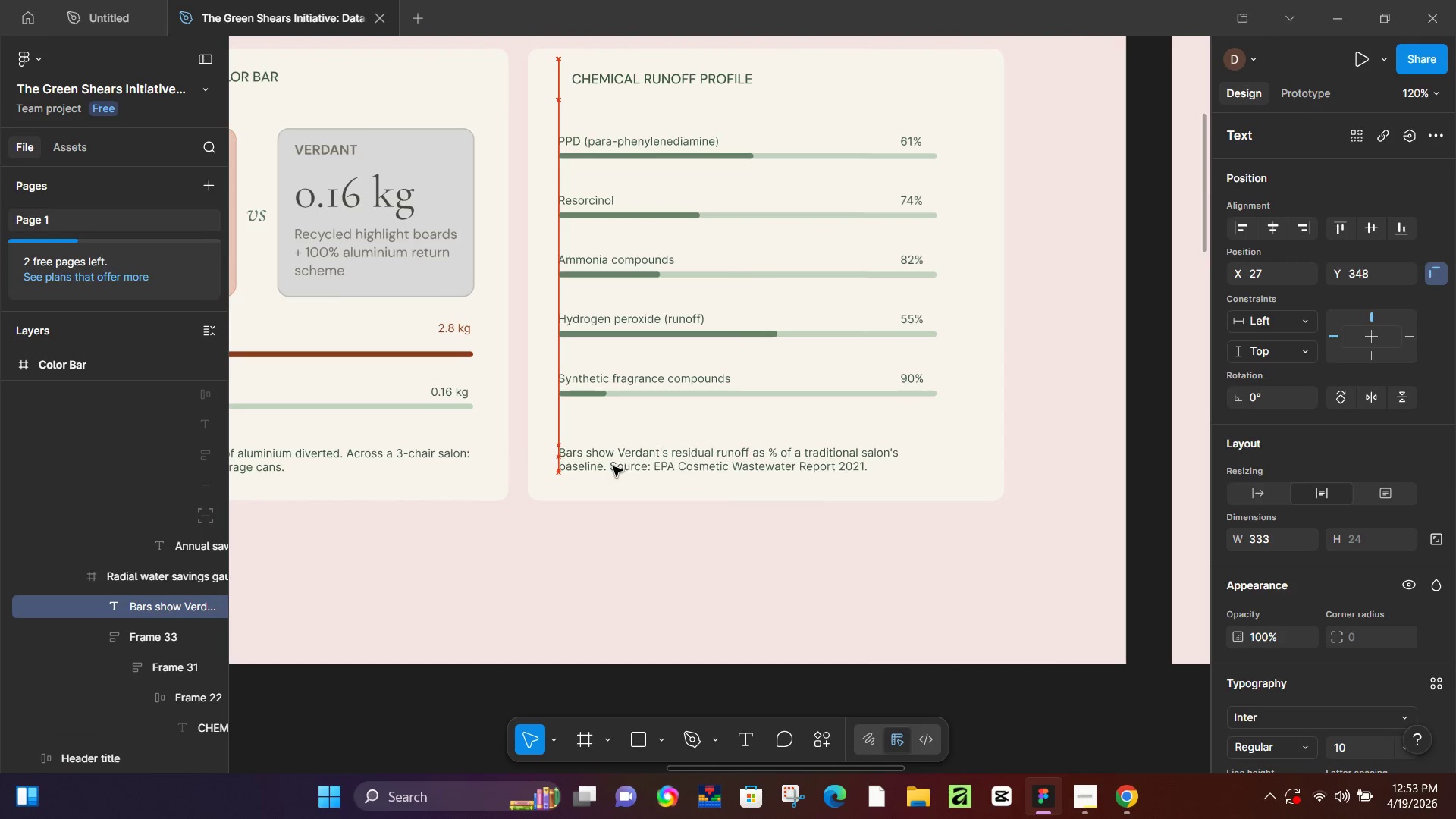 
key(ArrowDown)
 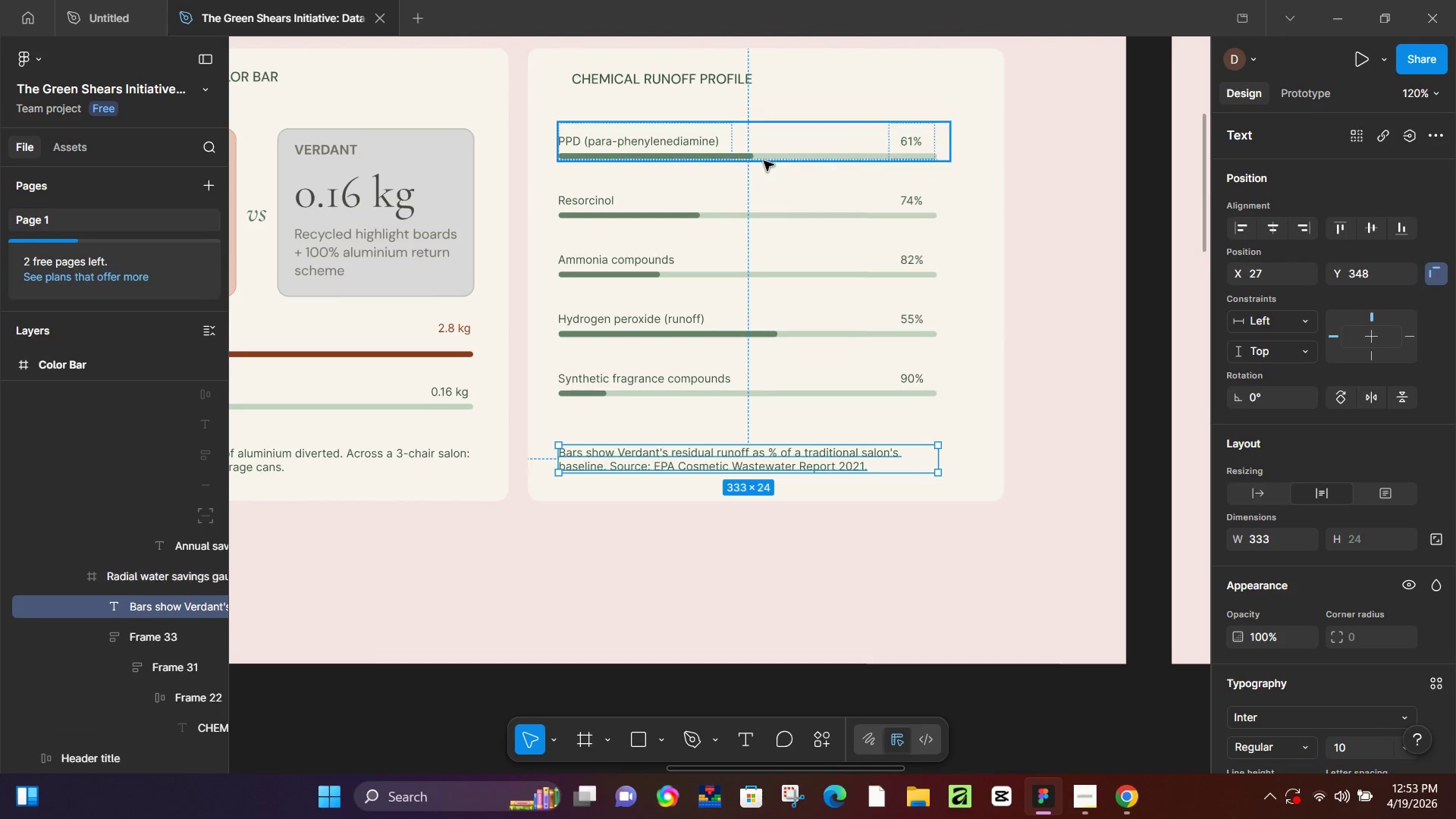 
hold_key(key=ShiftLeft, duration=1.51)
left_click([748, 210])
 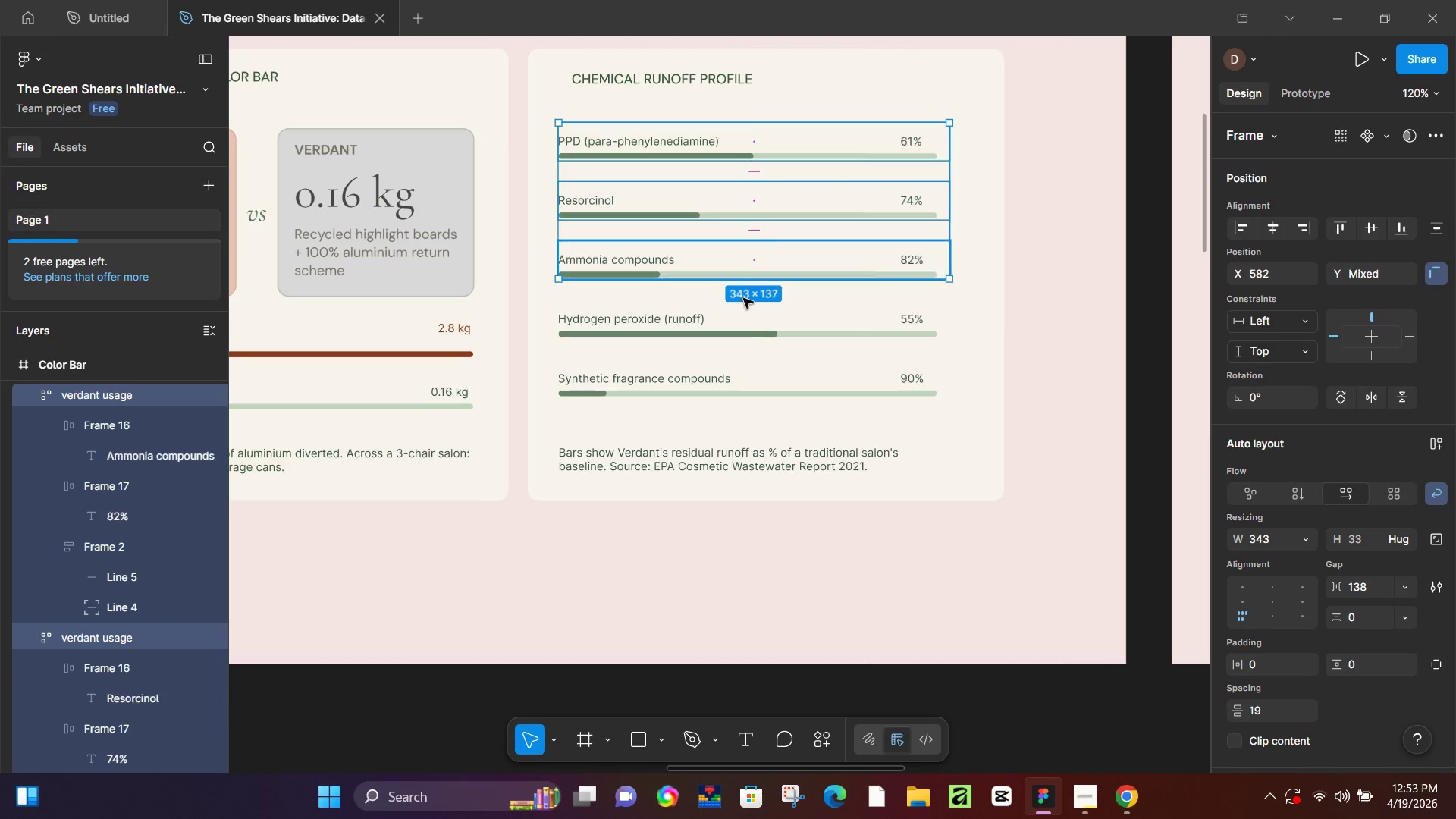 
double_click([740, 328])
 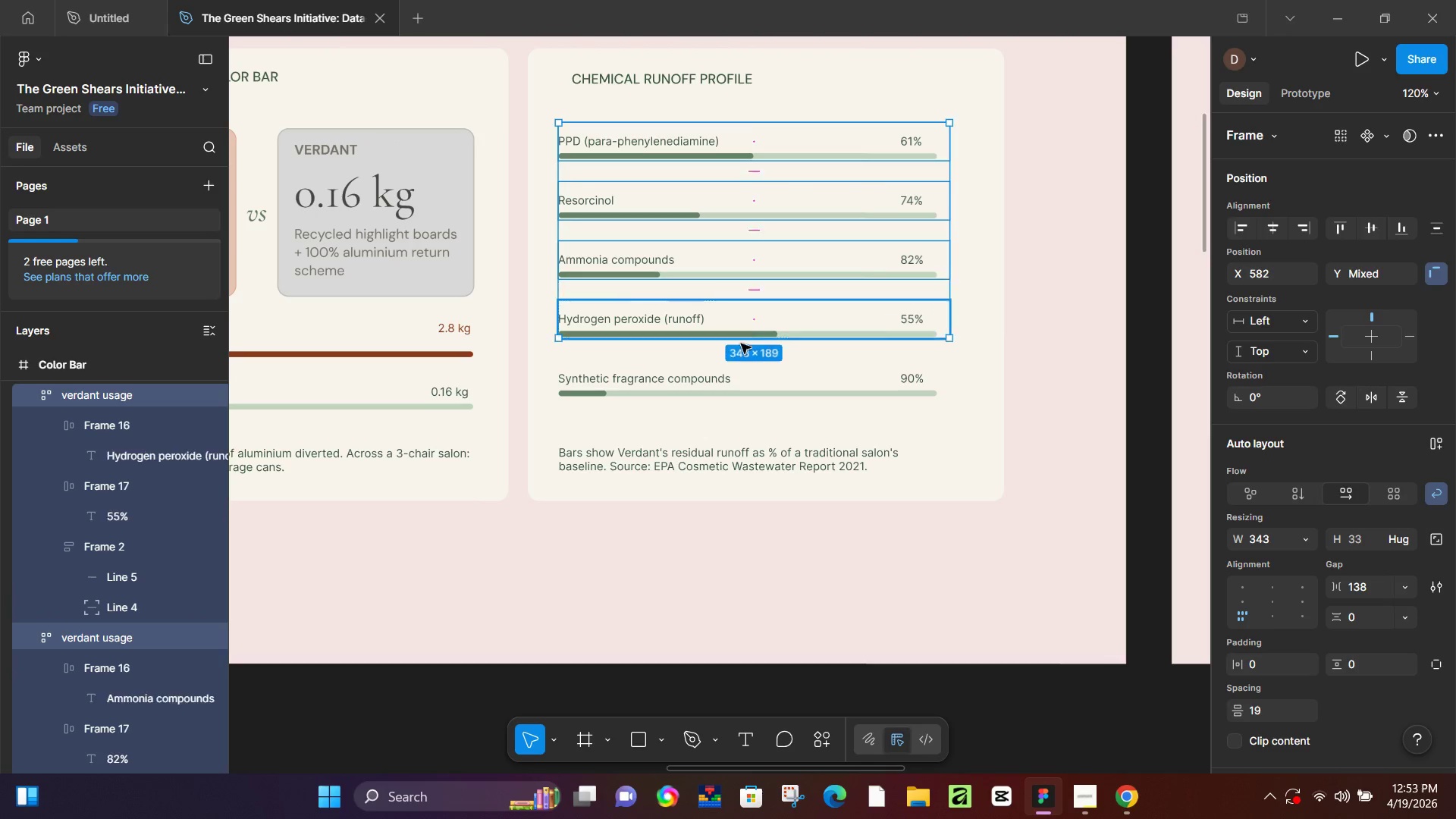 
left_click([728, 385])
 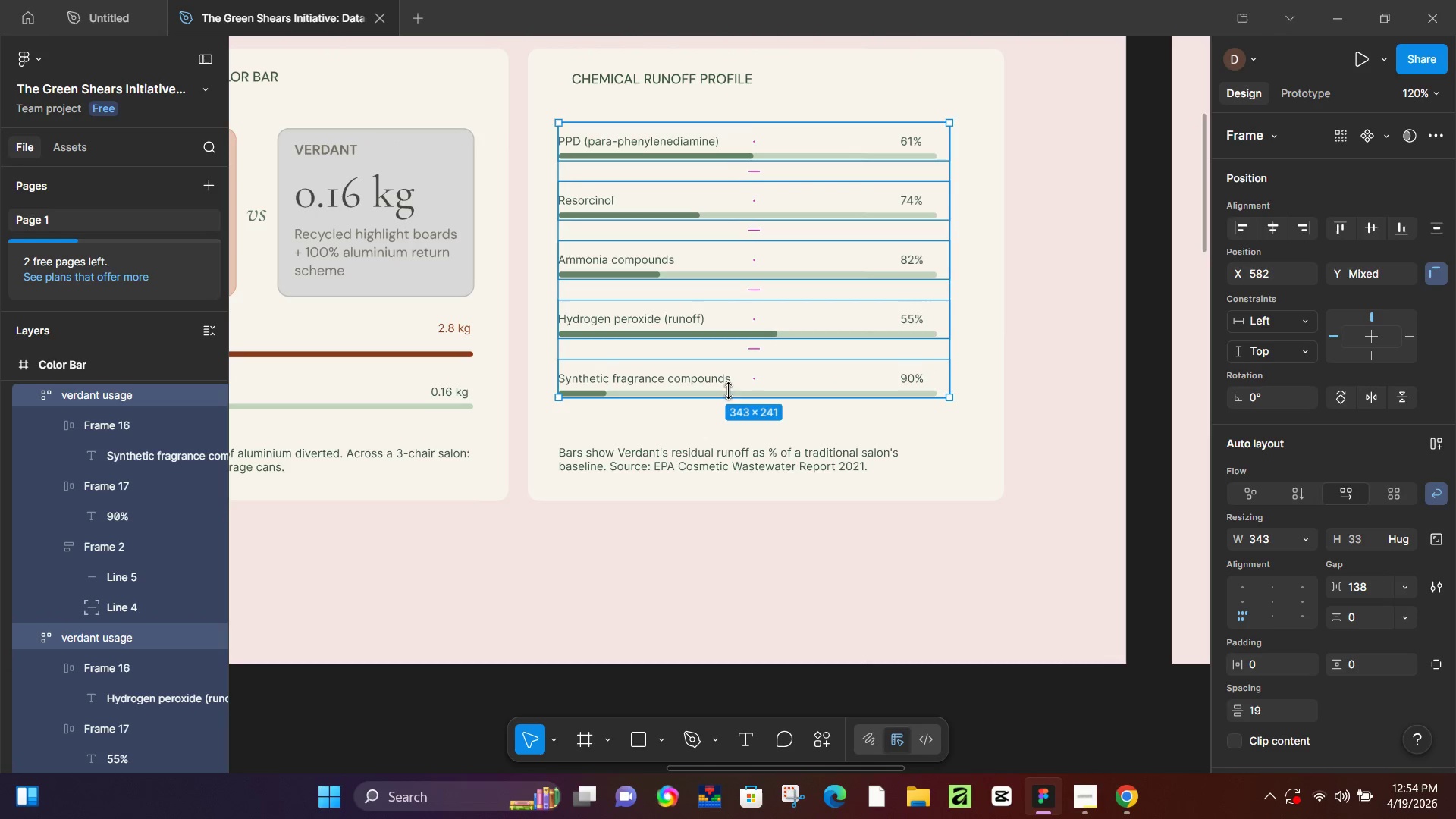 
key(Shift+A)
 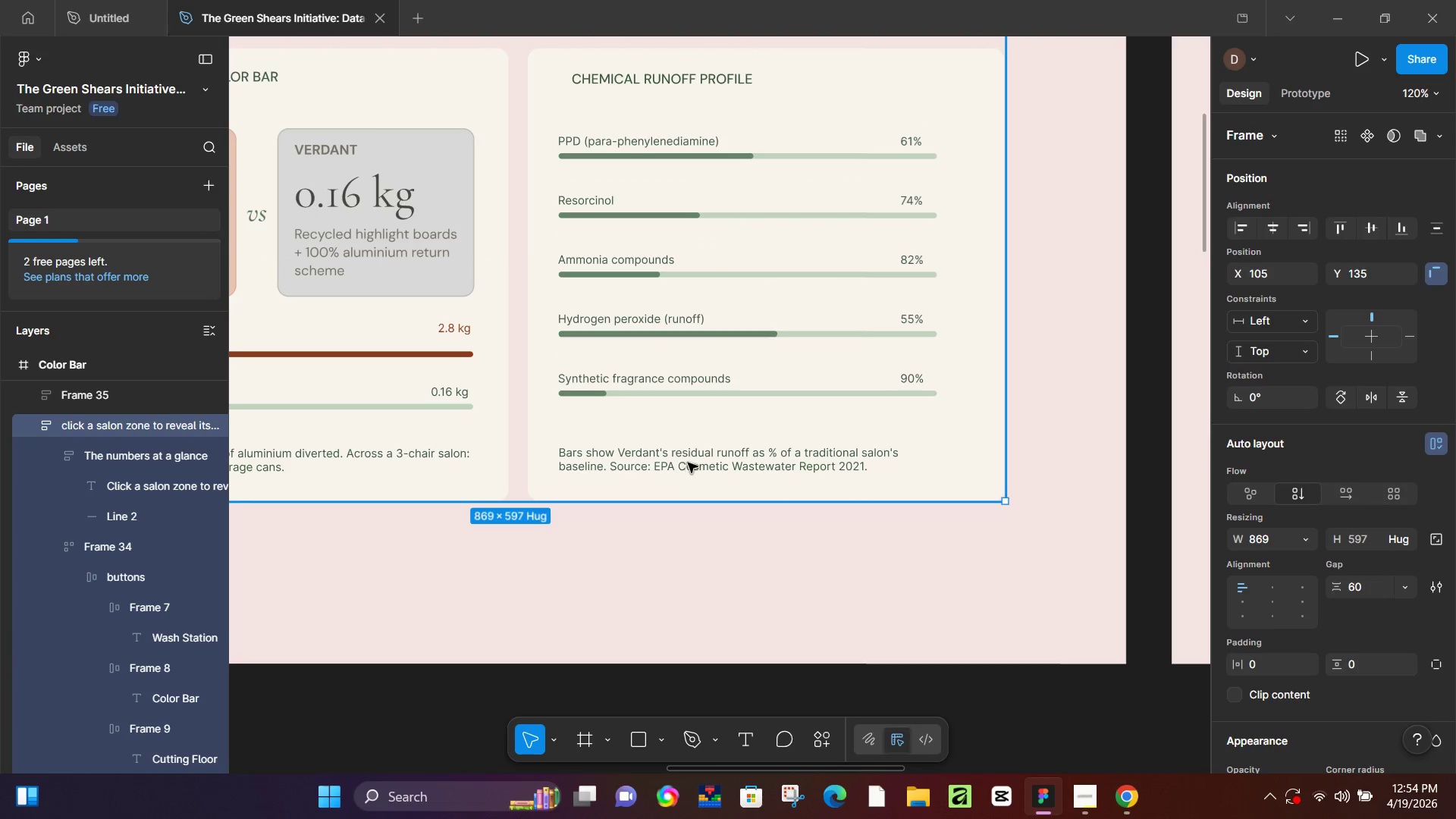 
double_click([689, 462])
 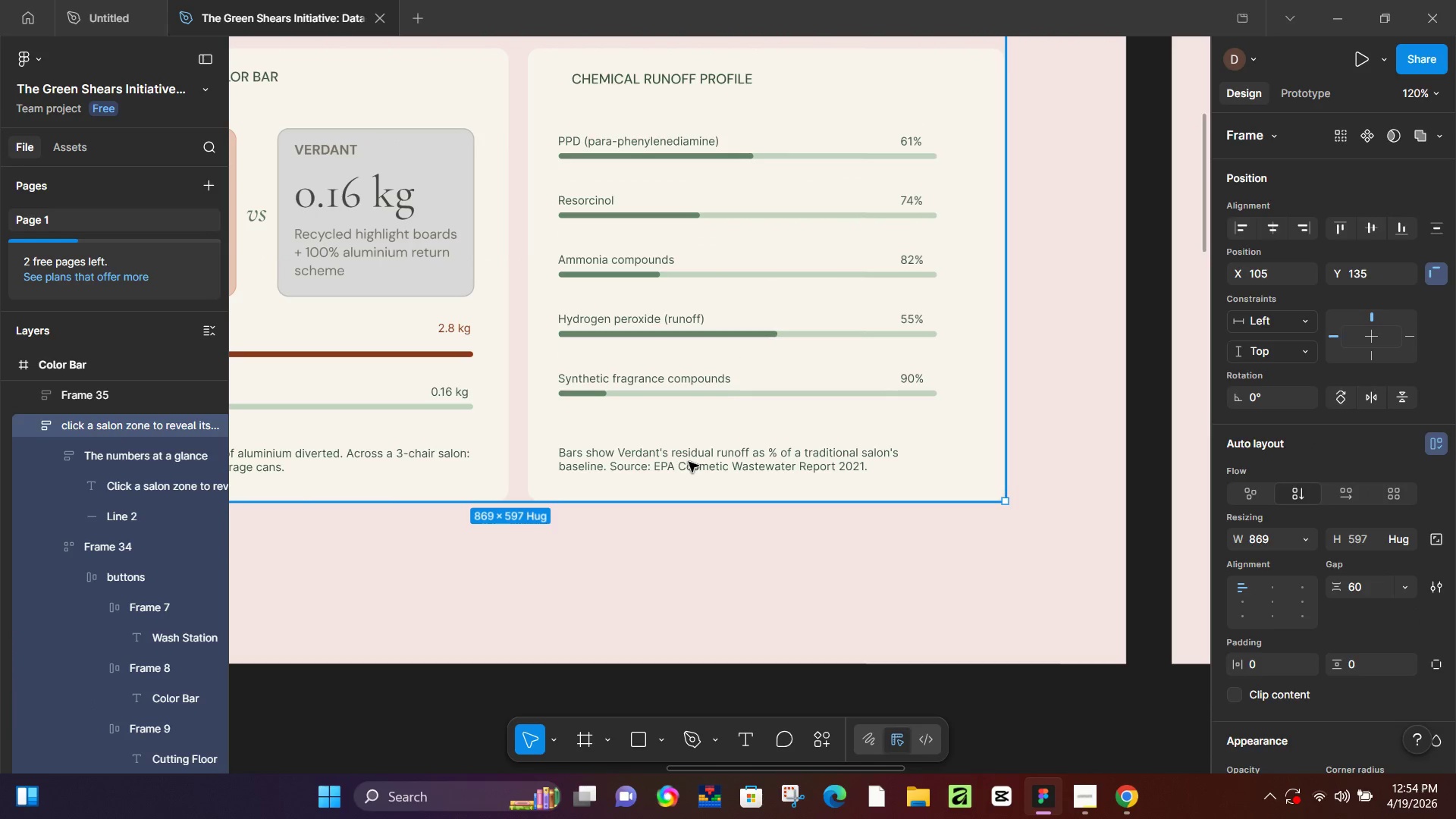 
triple_click([689, 462])
 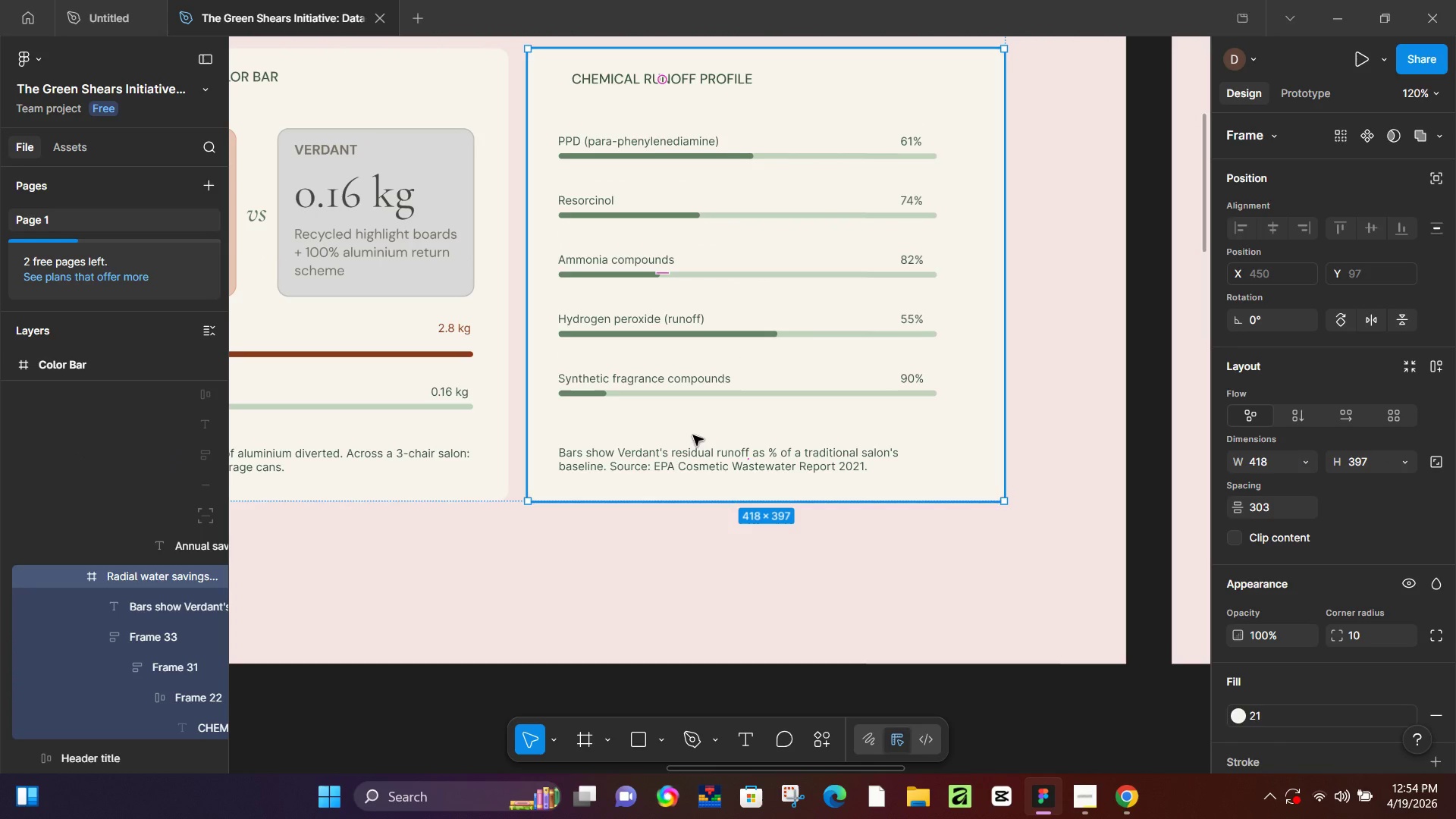 
left_click([666, 193])
 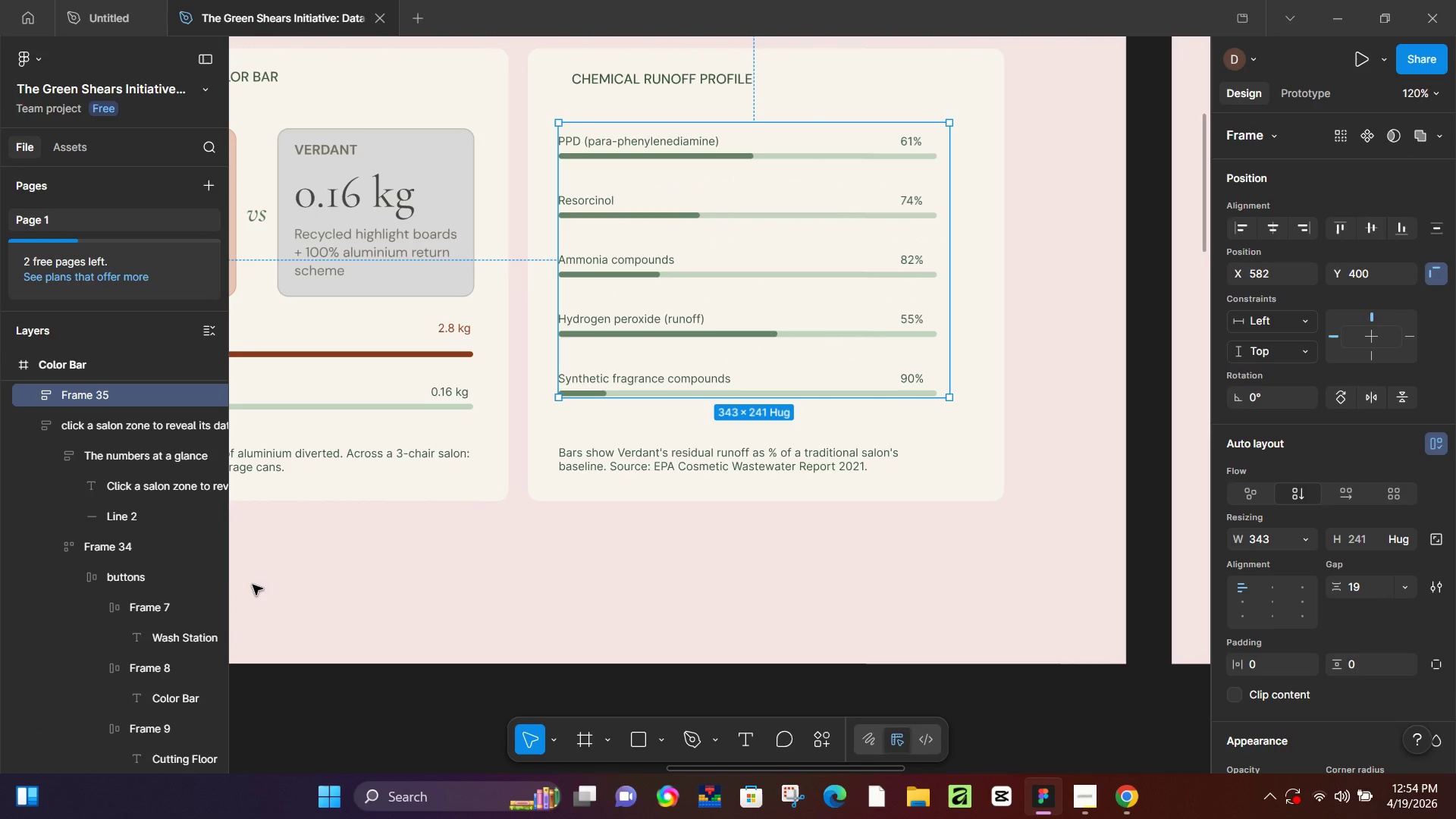 
scroll: coordinate [182, 533], scroll_direction: up, amount: 2.0
 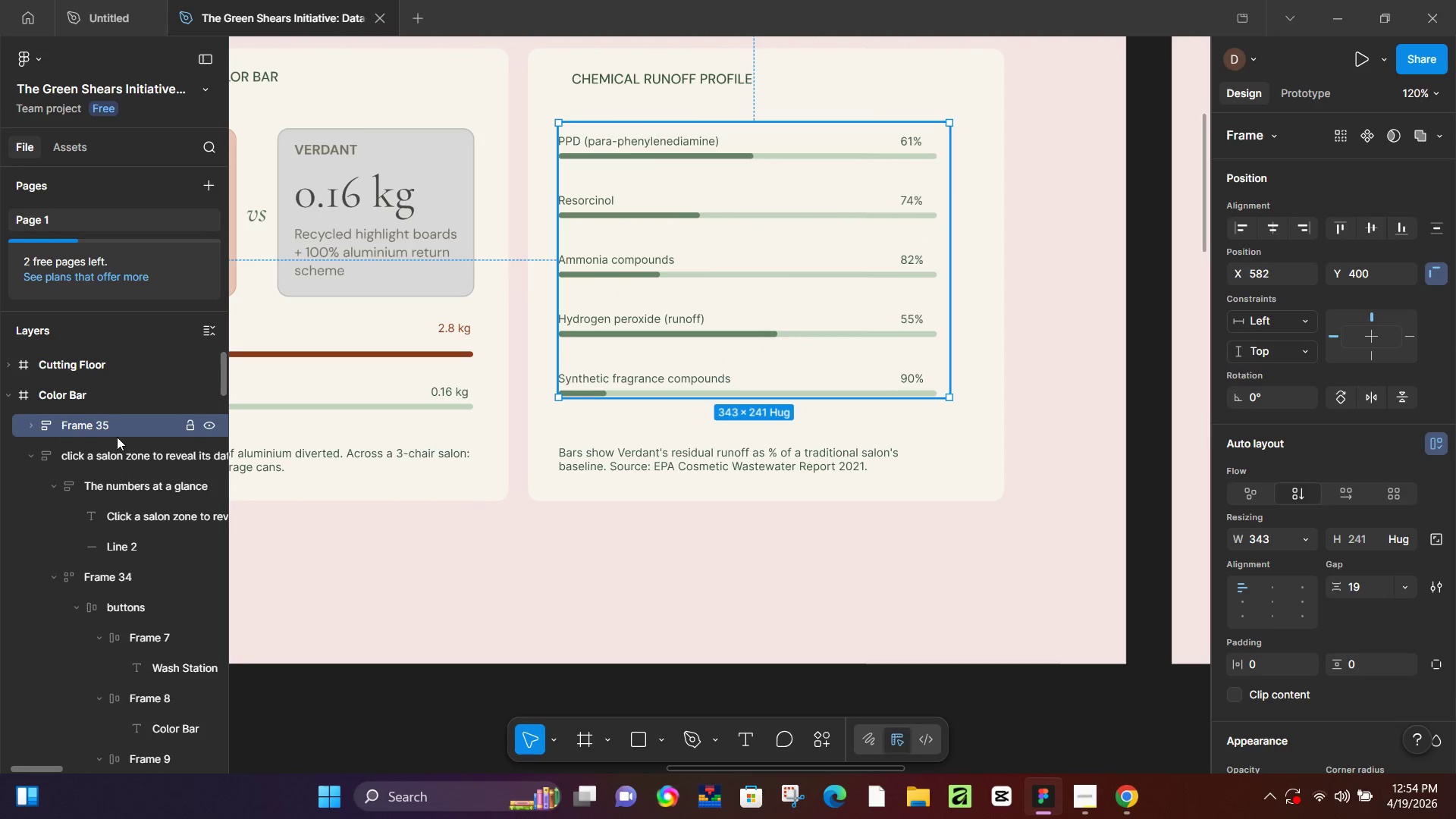 
double_click([117, 437])
 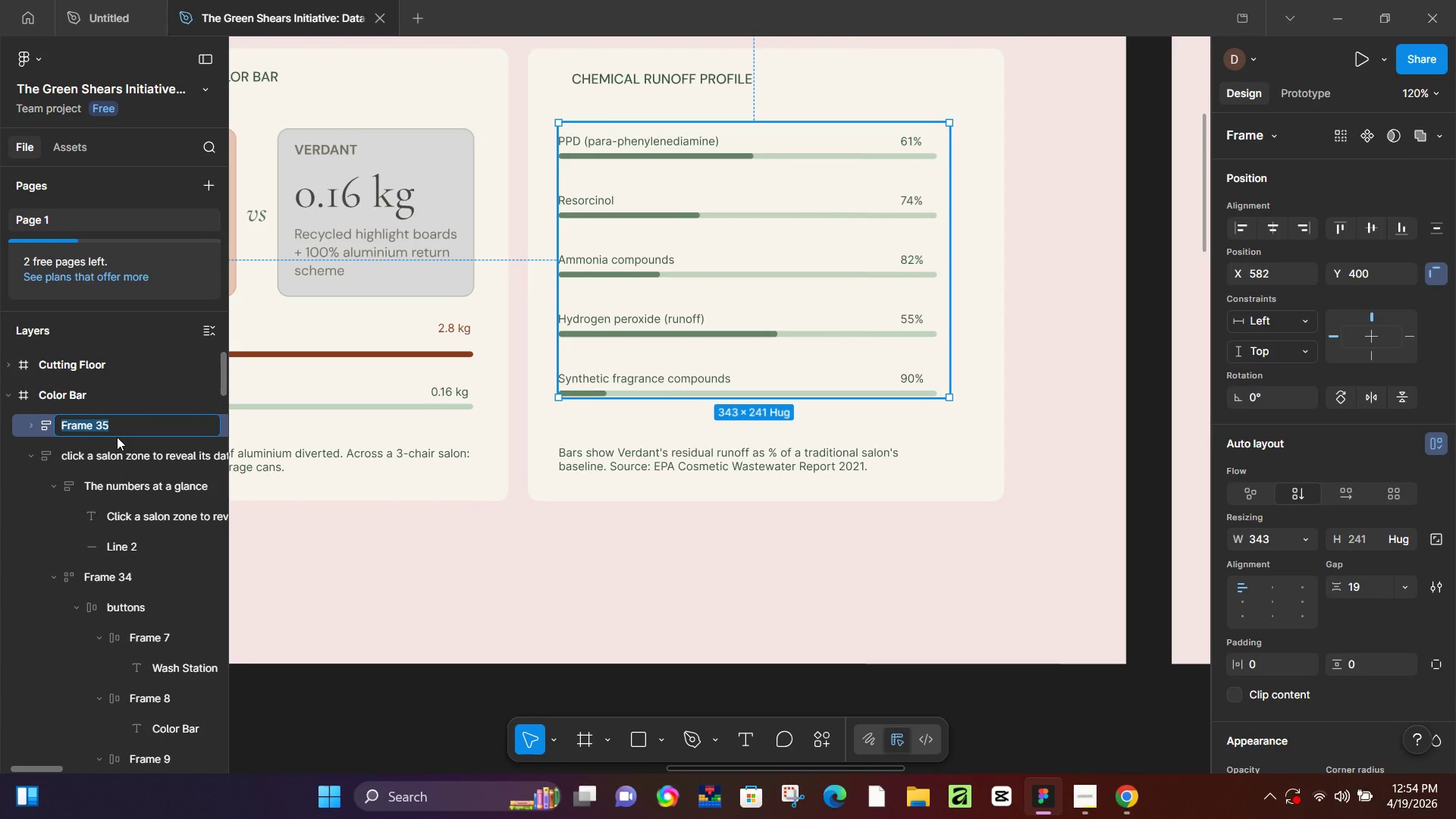 
type(body)
 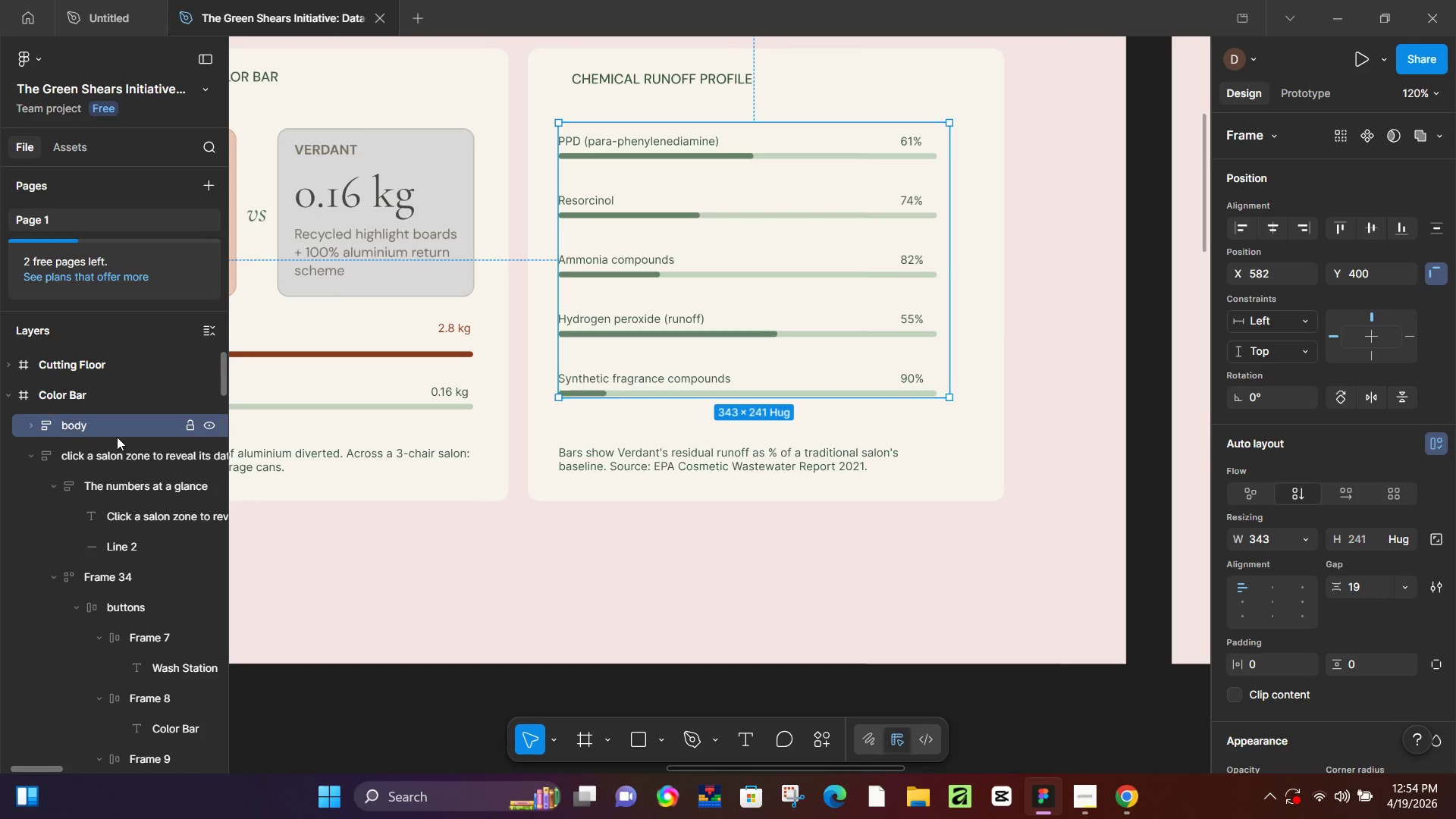 
key(Enter)
 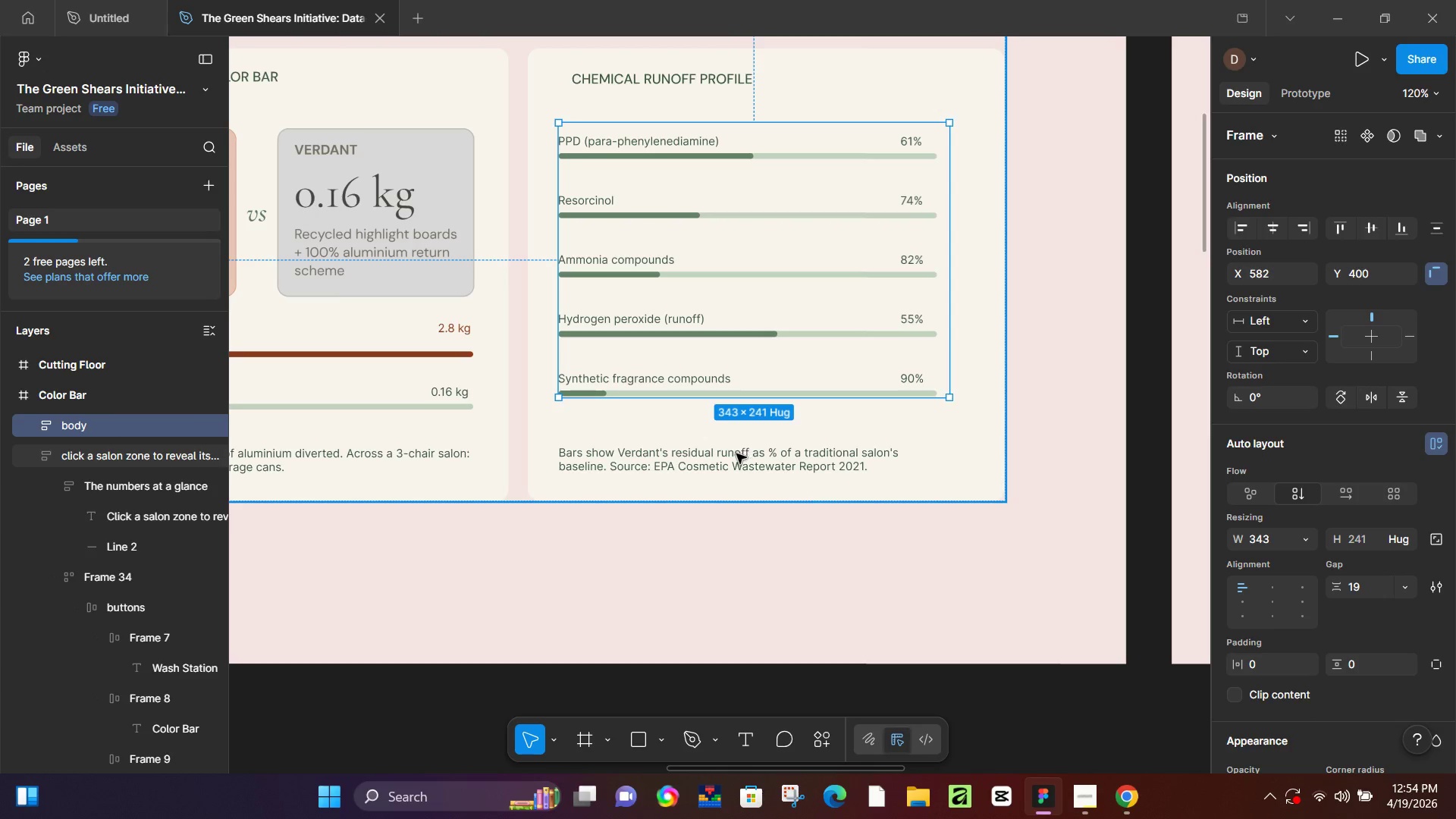 
double_click([736, 454])
 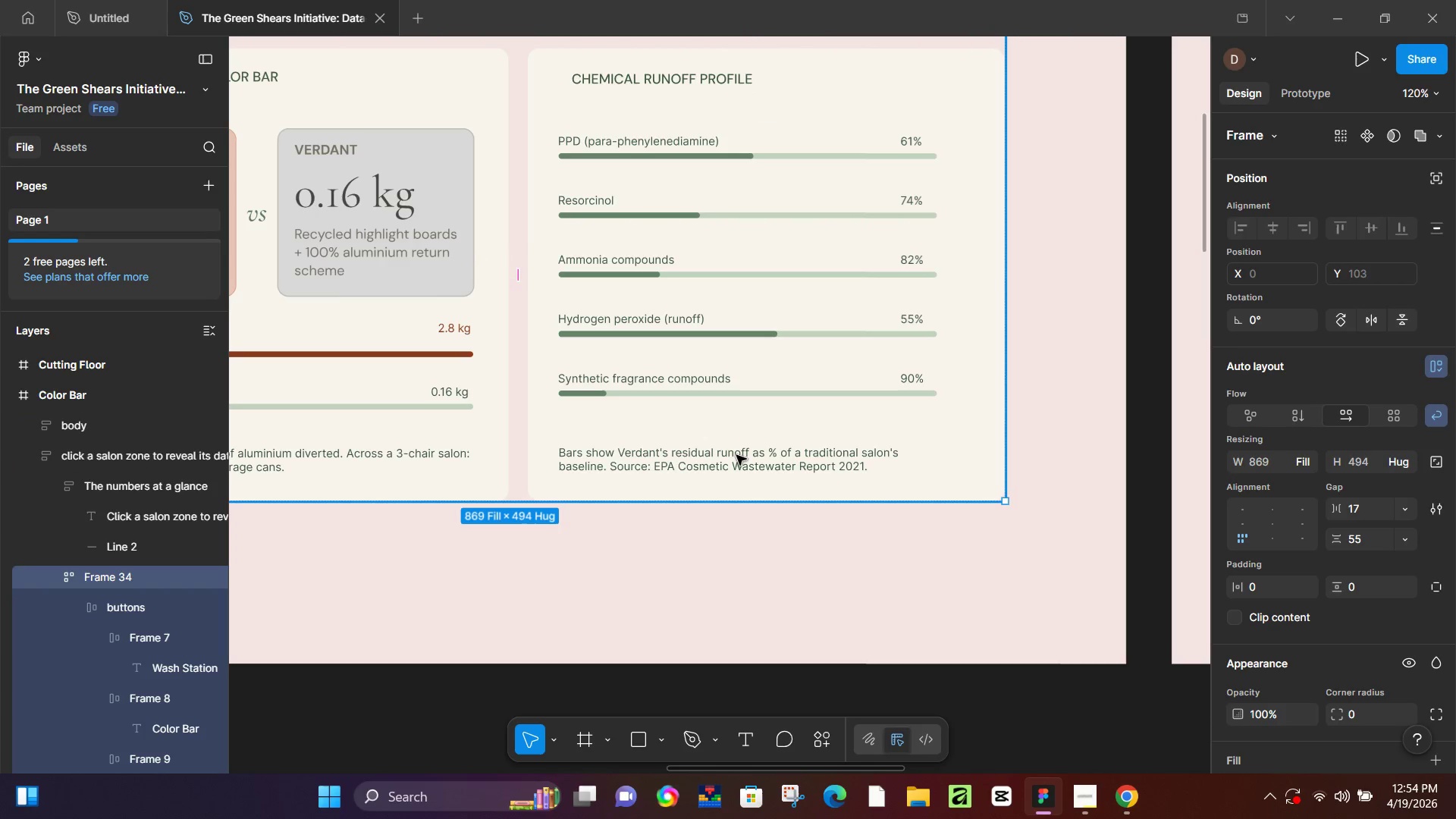 
double_click([736, 455])
 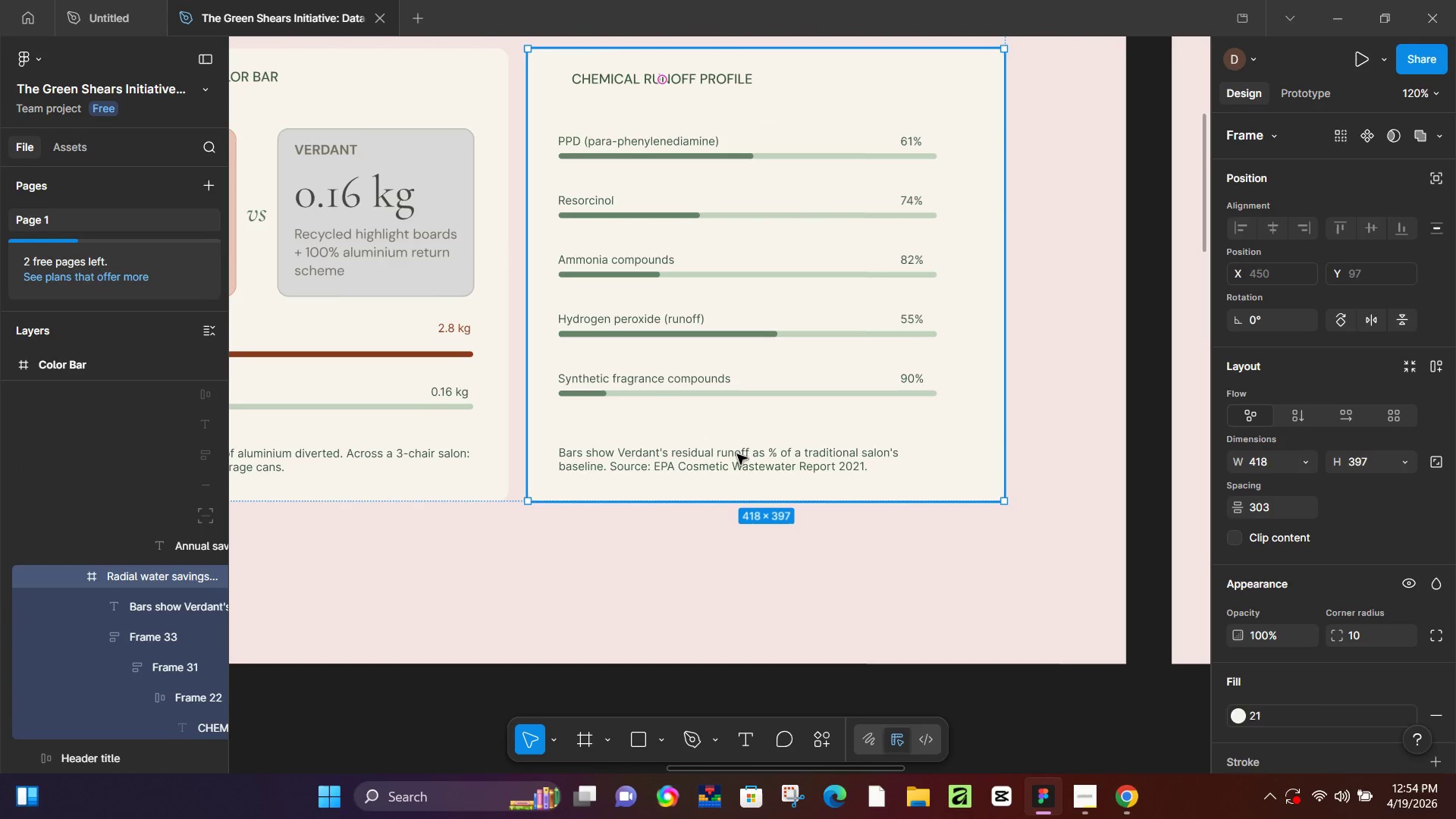 
double_click([737, 454])
 